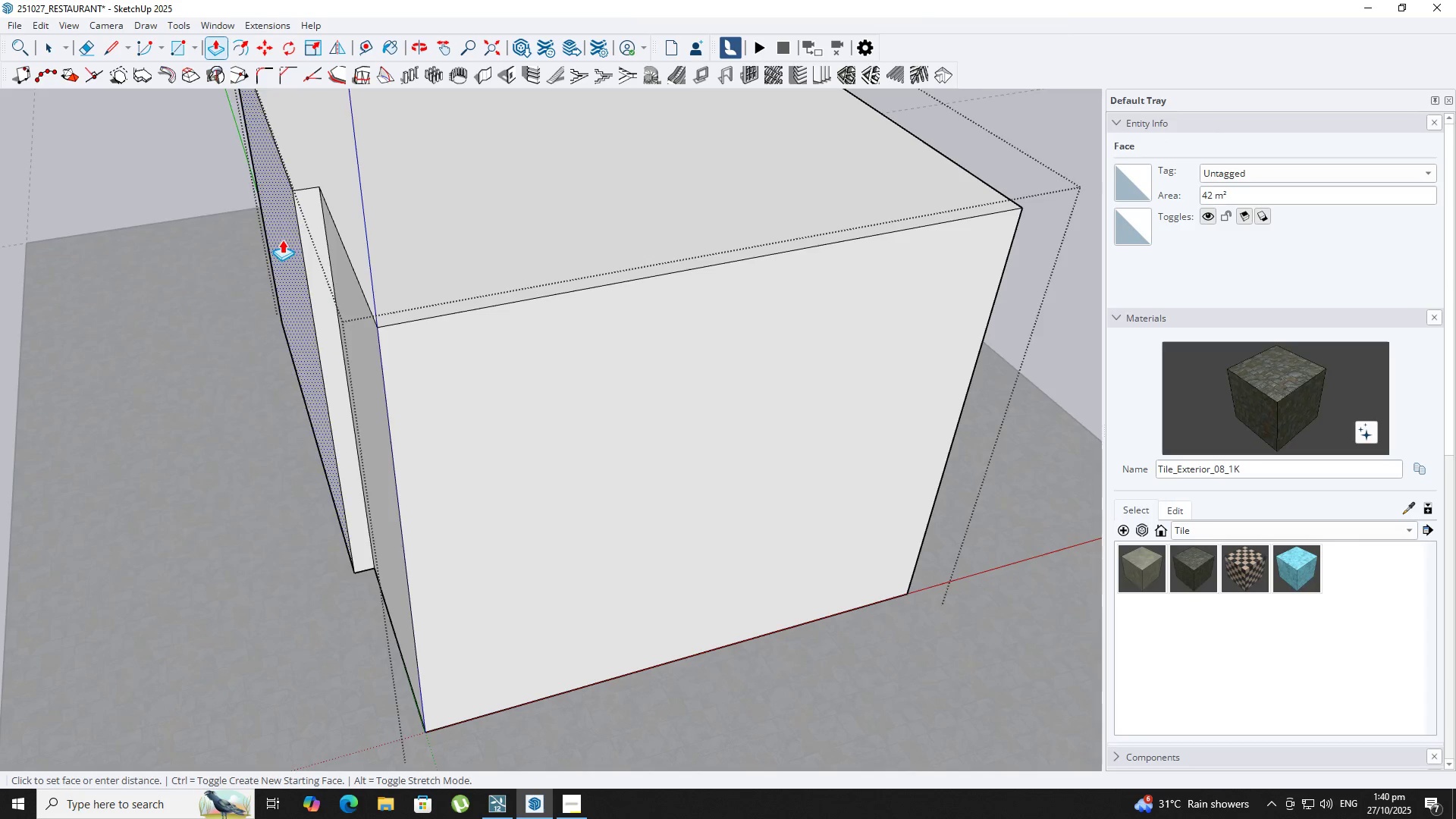 
key(NumpadEnter)
 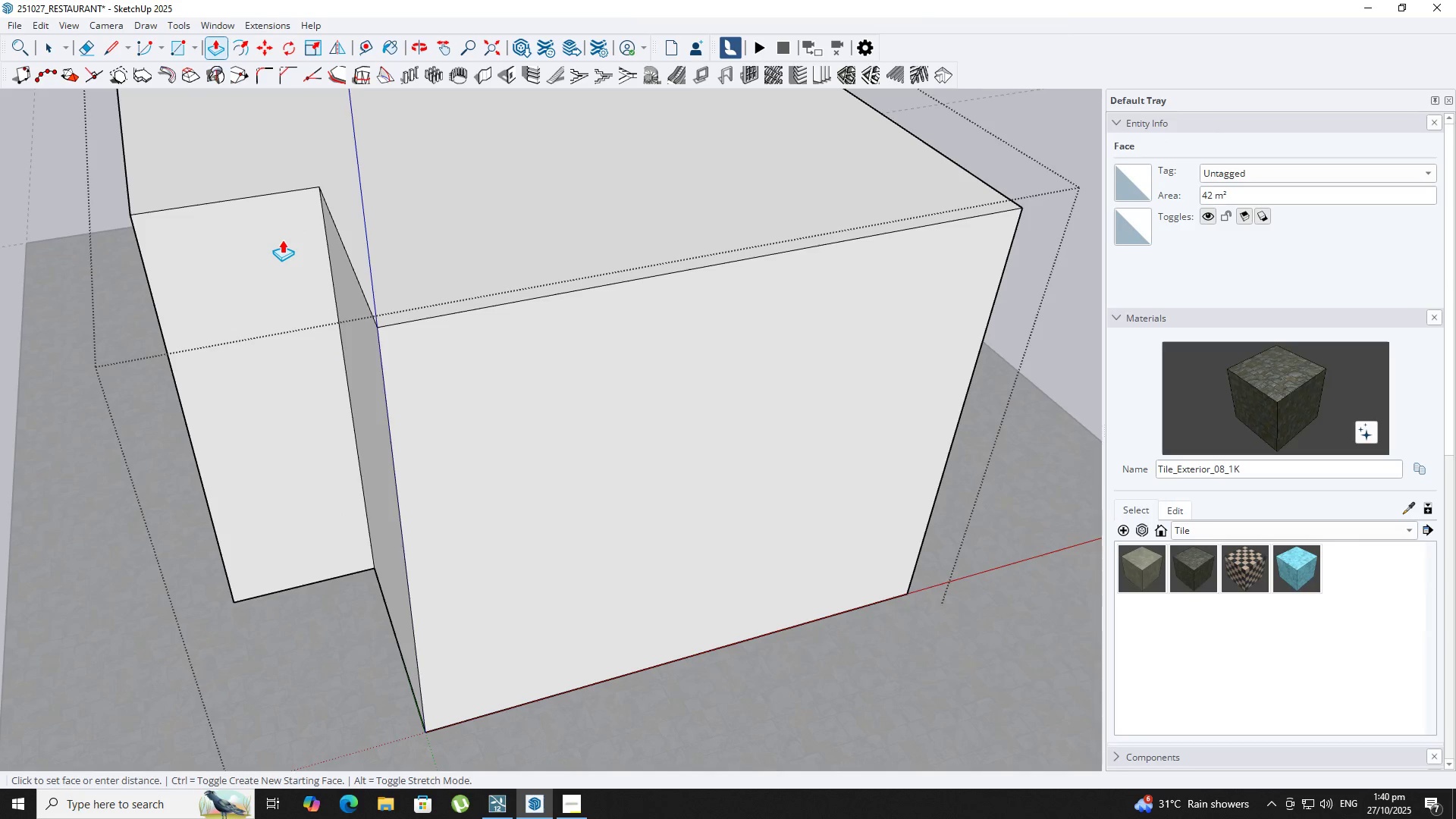 
key(Space)
 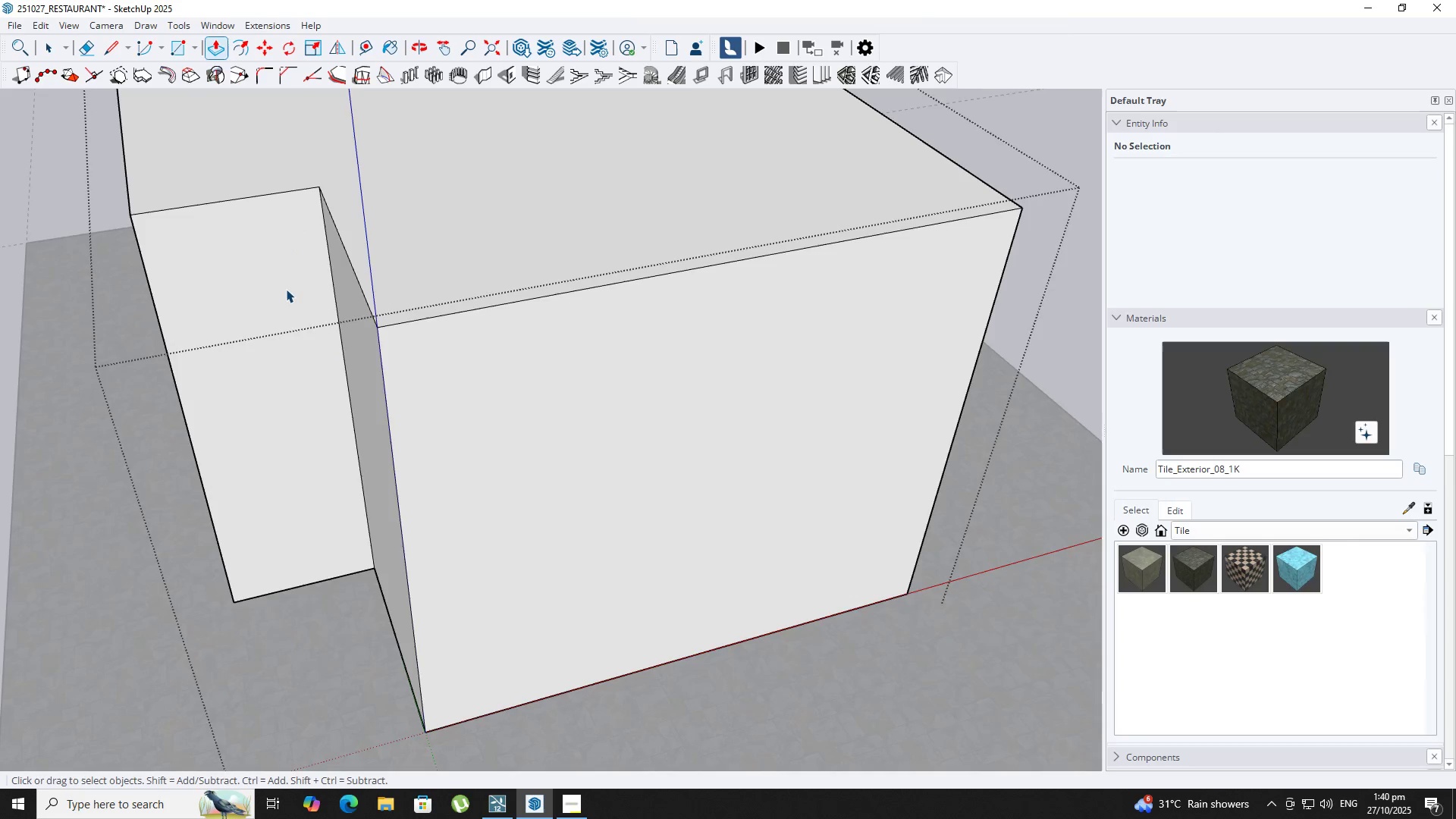 
key(Escape)
 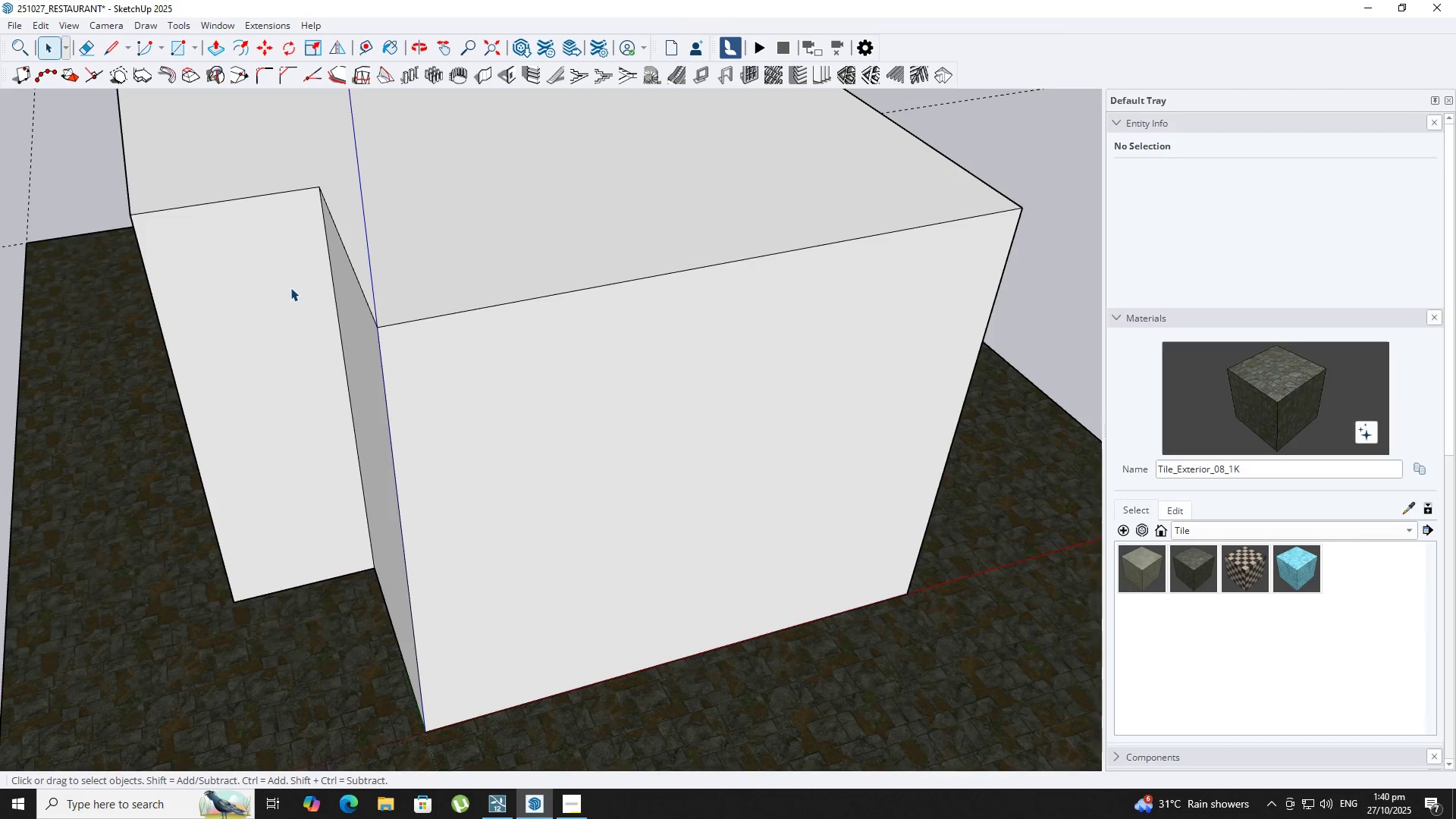 
scroll: coordinate [351, 323], scroll_direction: down, amount: 6.0
 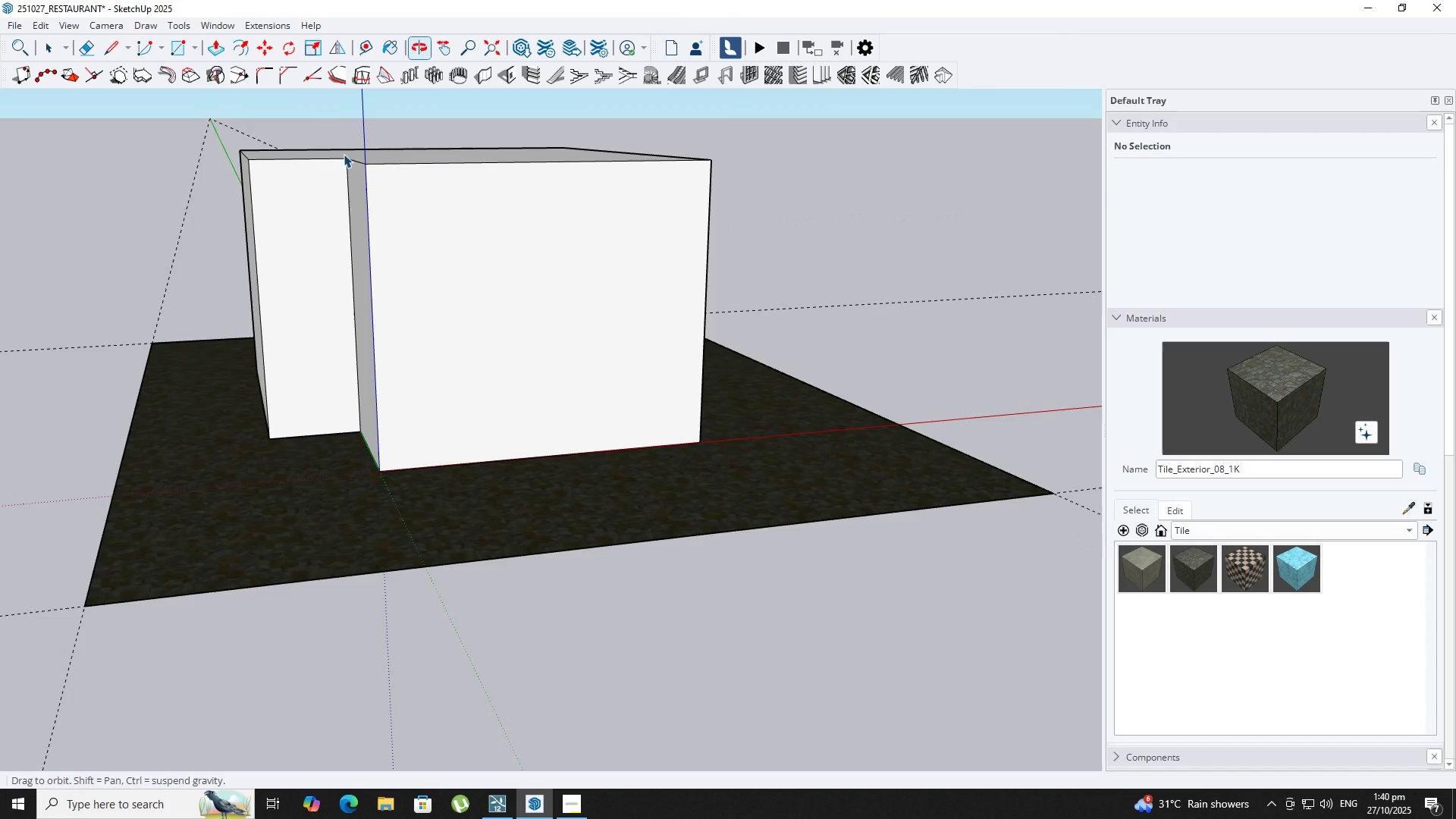 
key(Shift+ShiftLeft)
 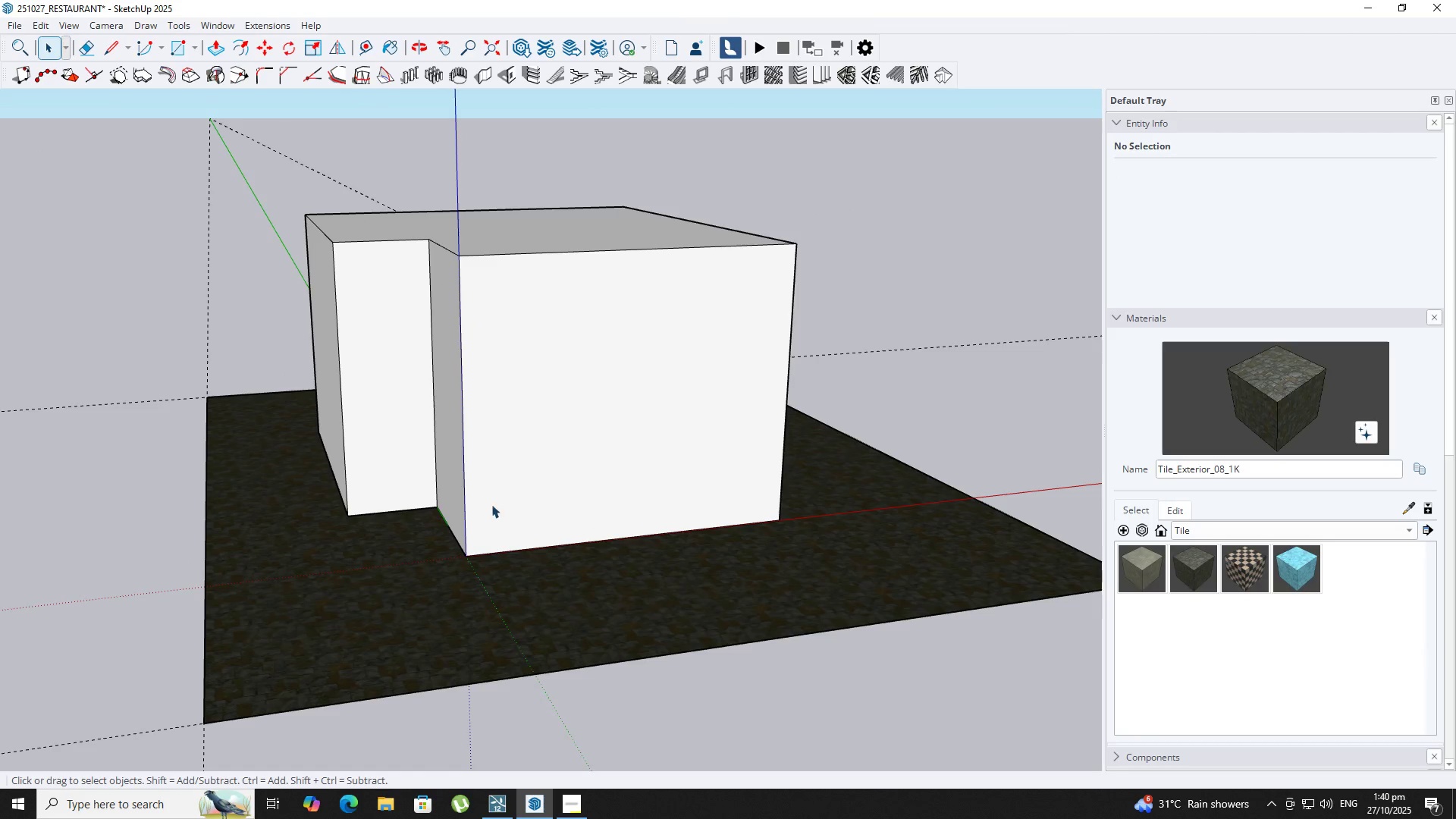 
key(T)
 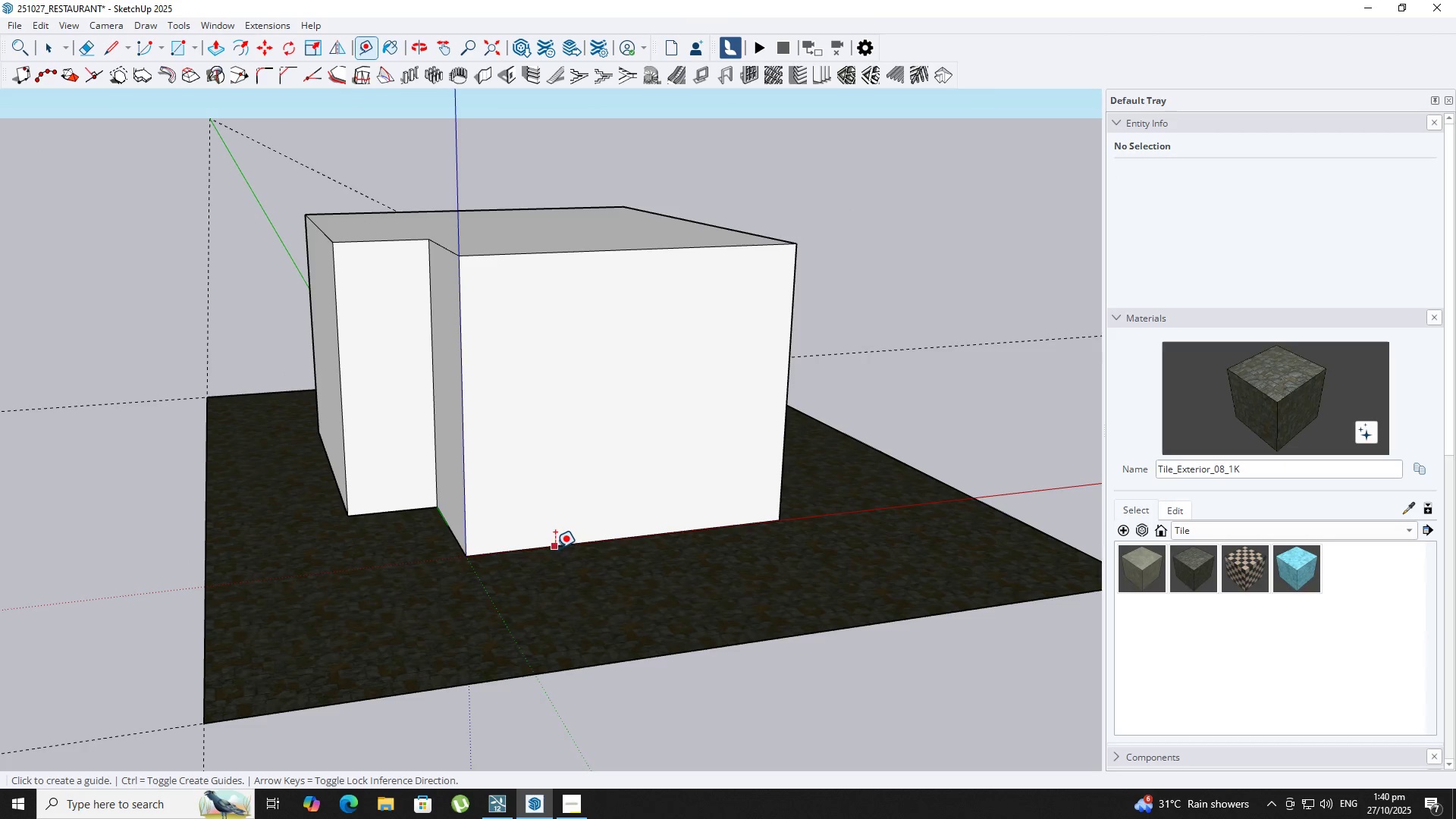 
left_click_drag(start_coordinate=[555, 548], to_coordinate=[551, 541])
 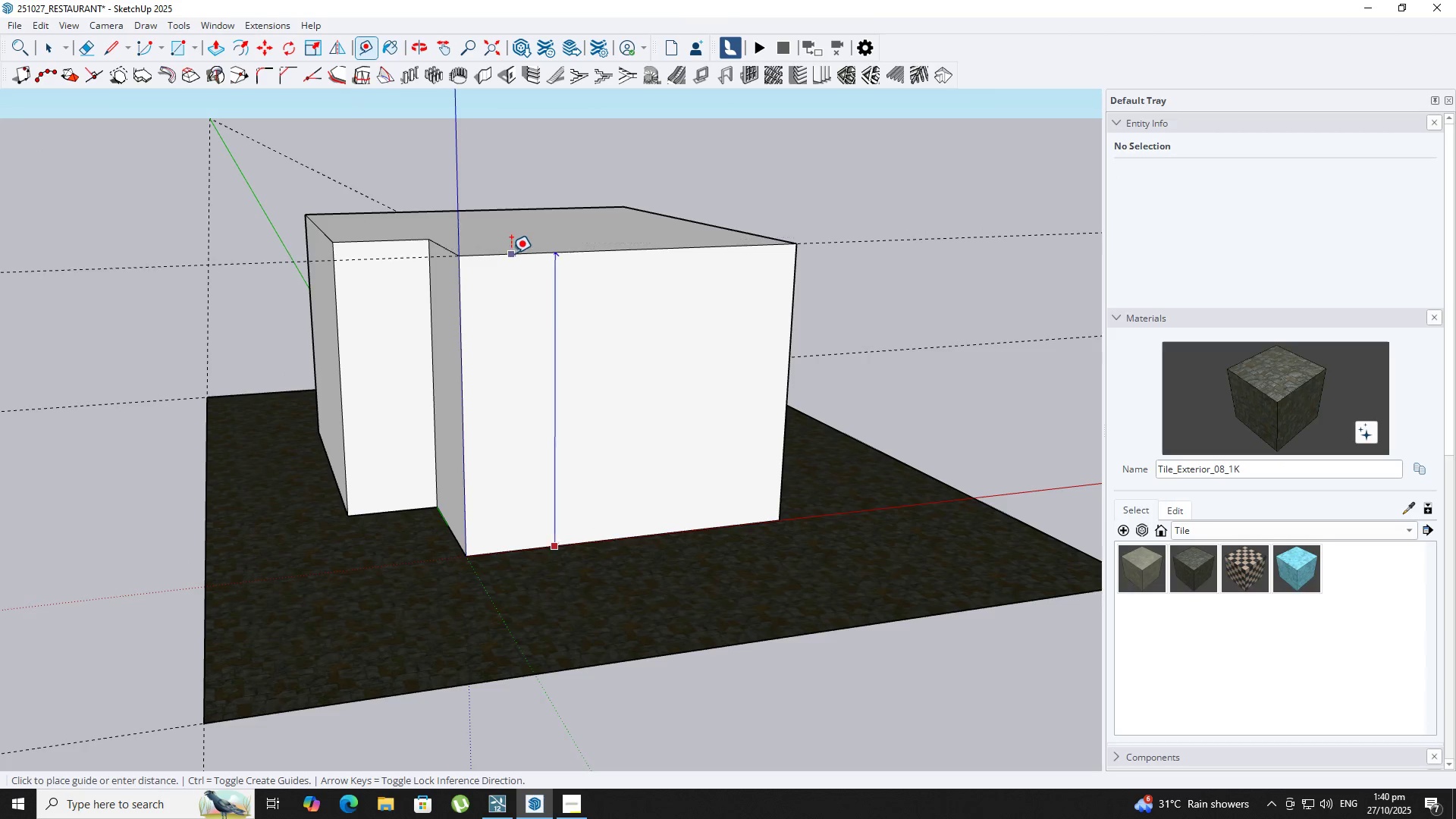 
key(Space)
 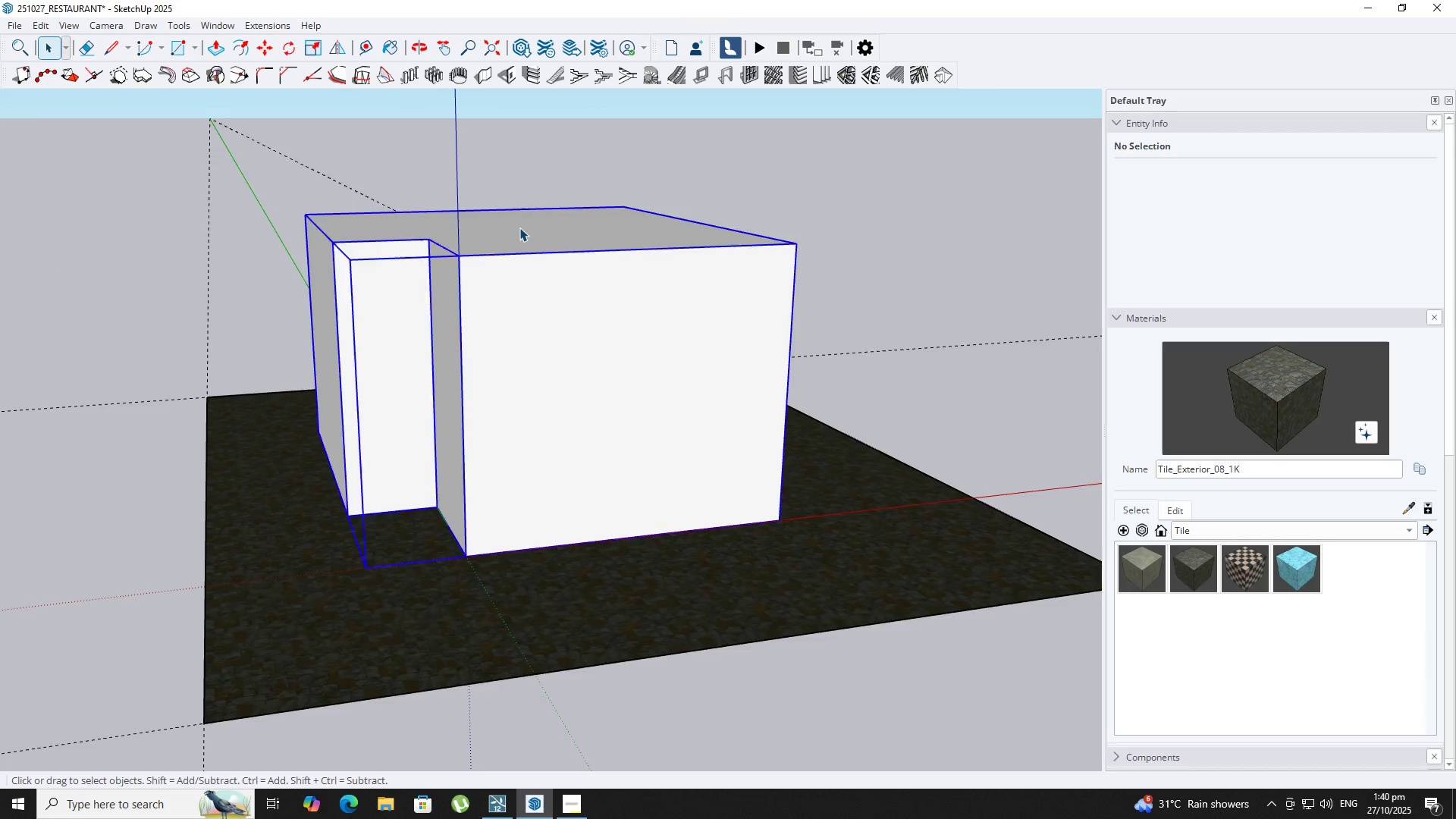 
double_click([519, 228])
 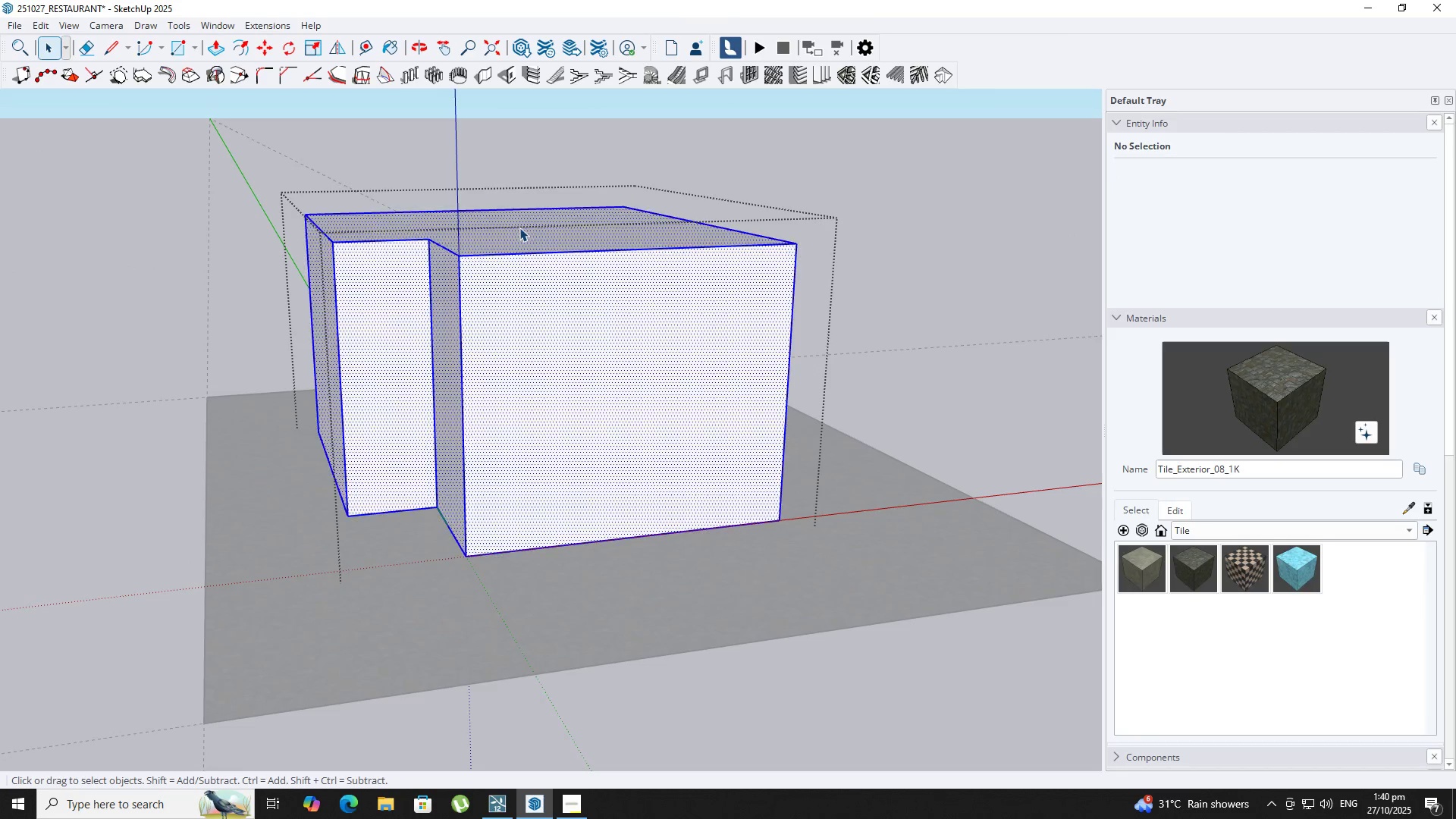 
triple_click([519, 228])
 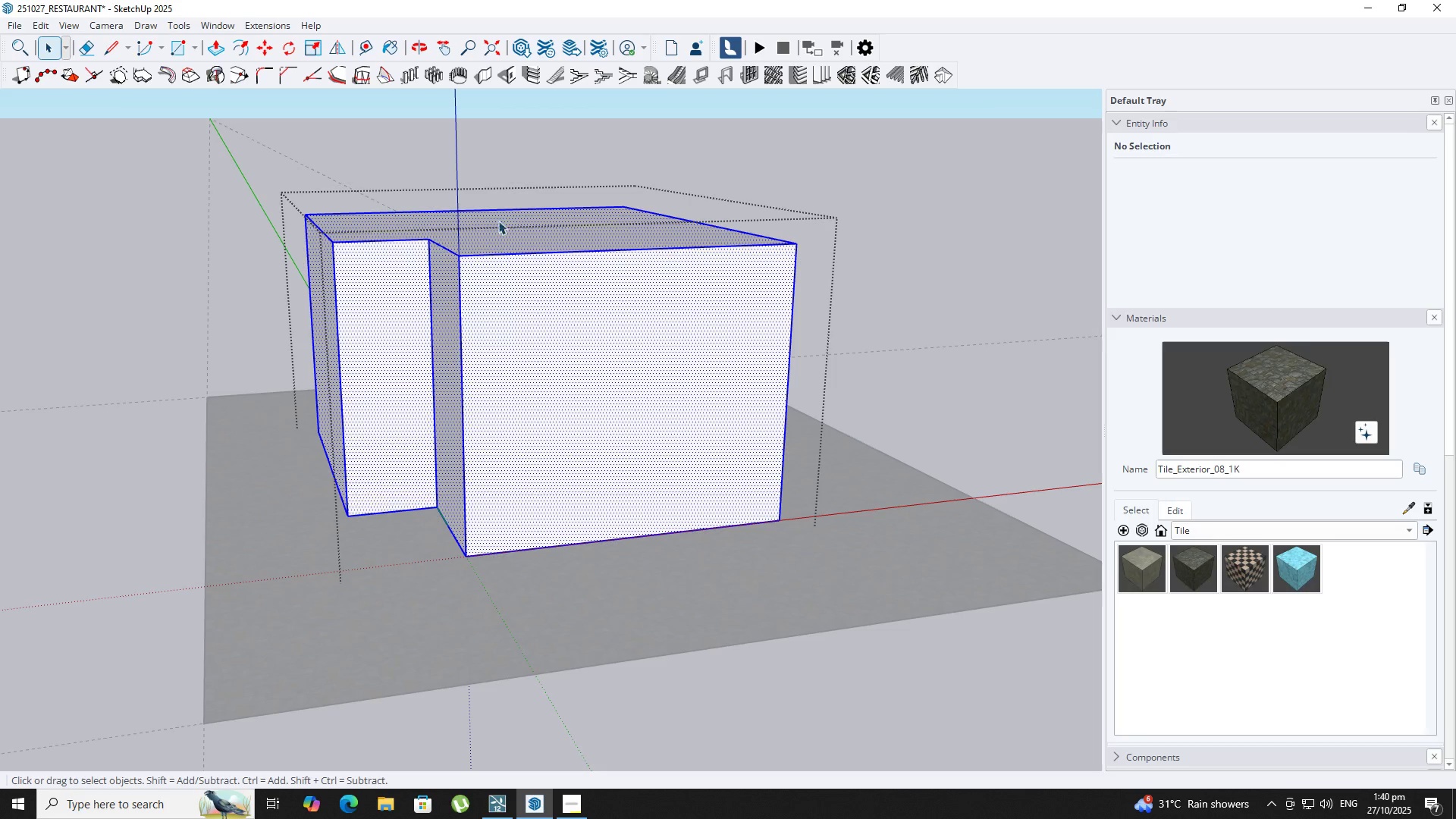 
type(P1)
key(NumpadEnter)
type( )
key(Escape)
type(TR)
 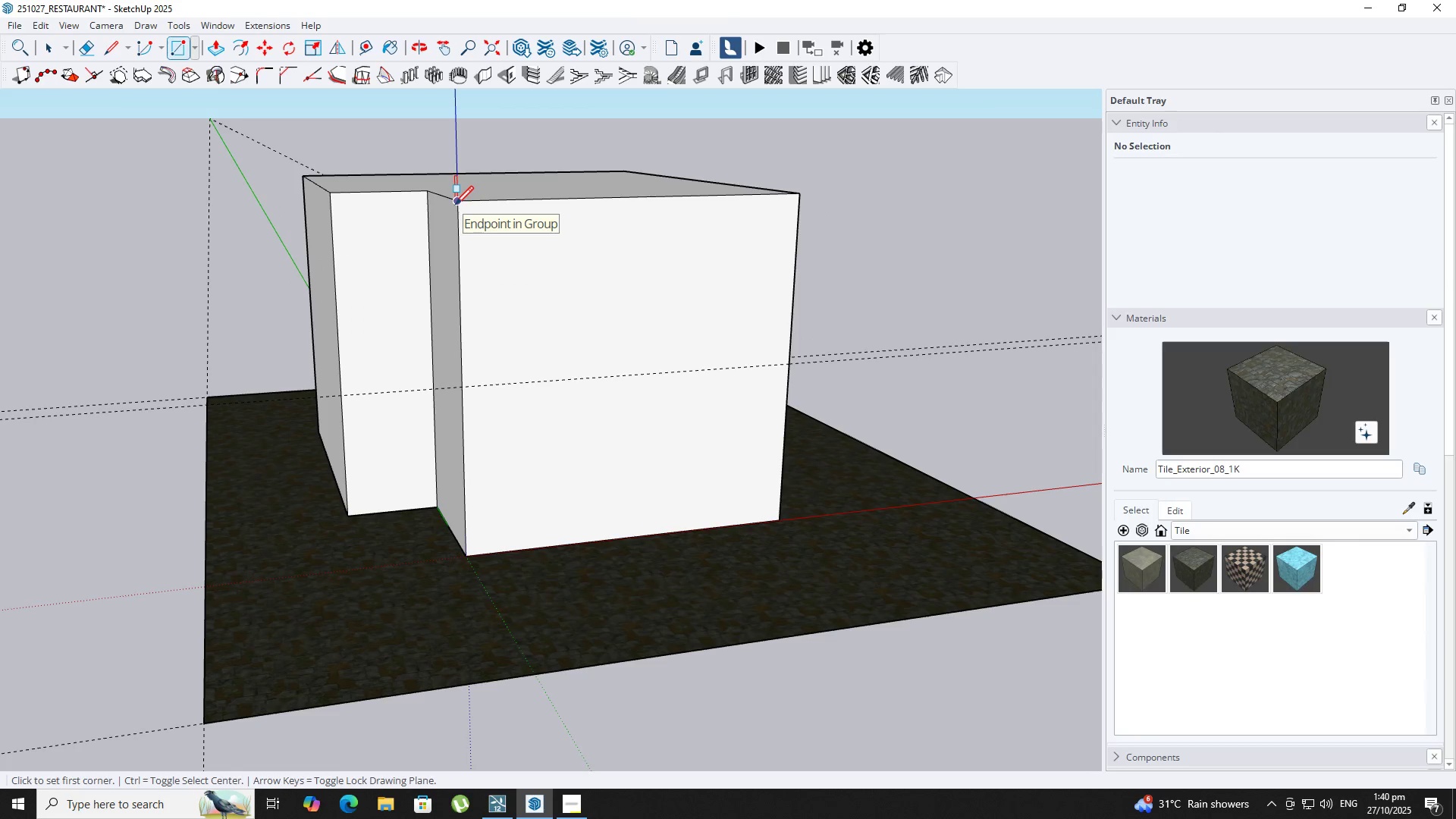 
left_click([455, 206])
 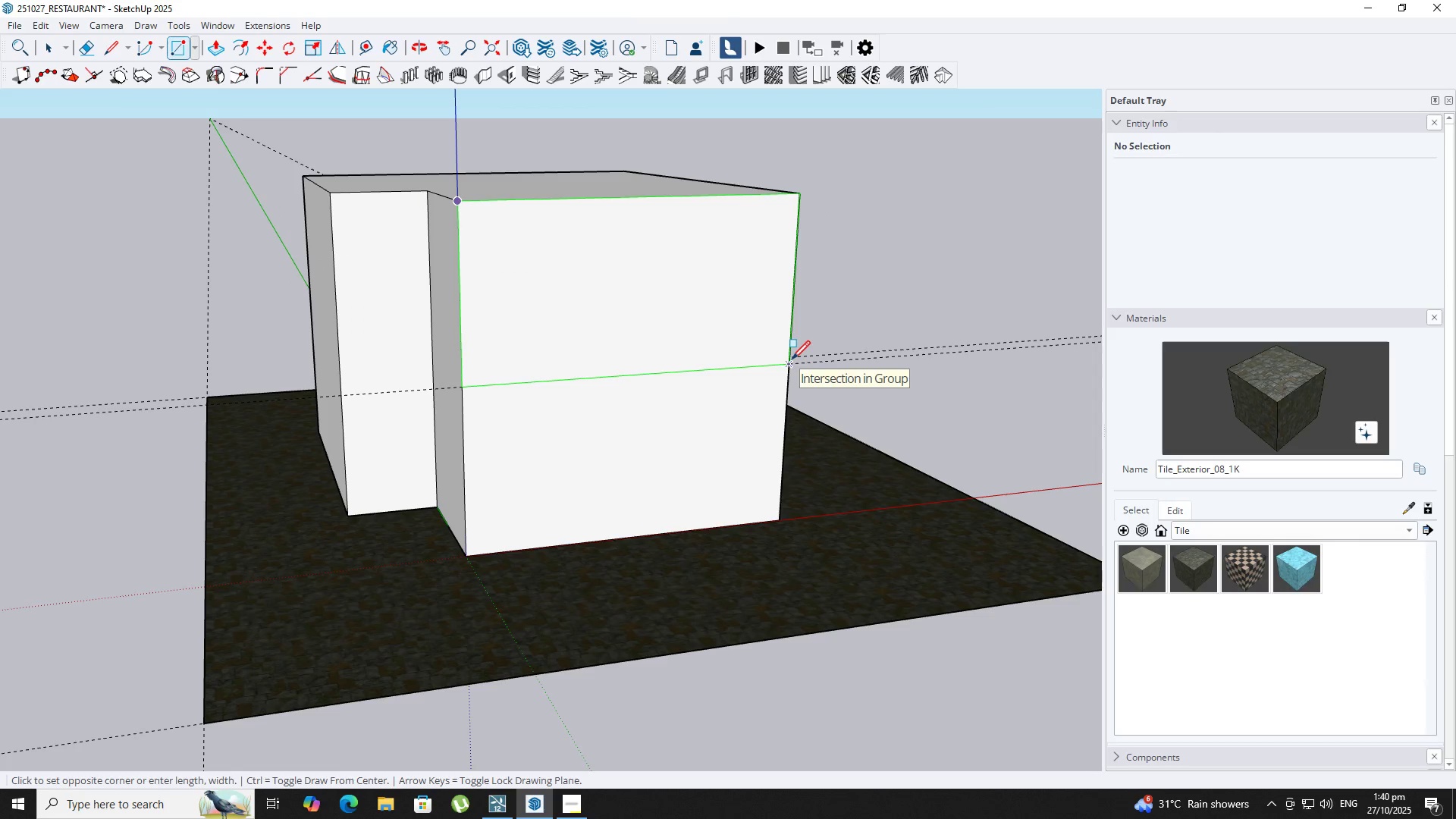 
left_click([792, 361])
 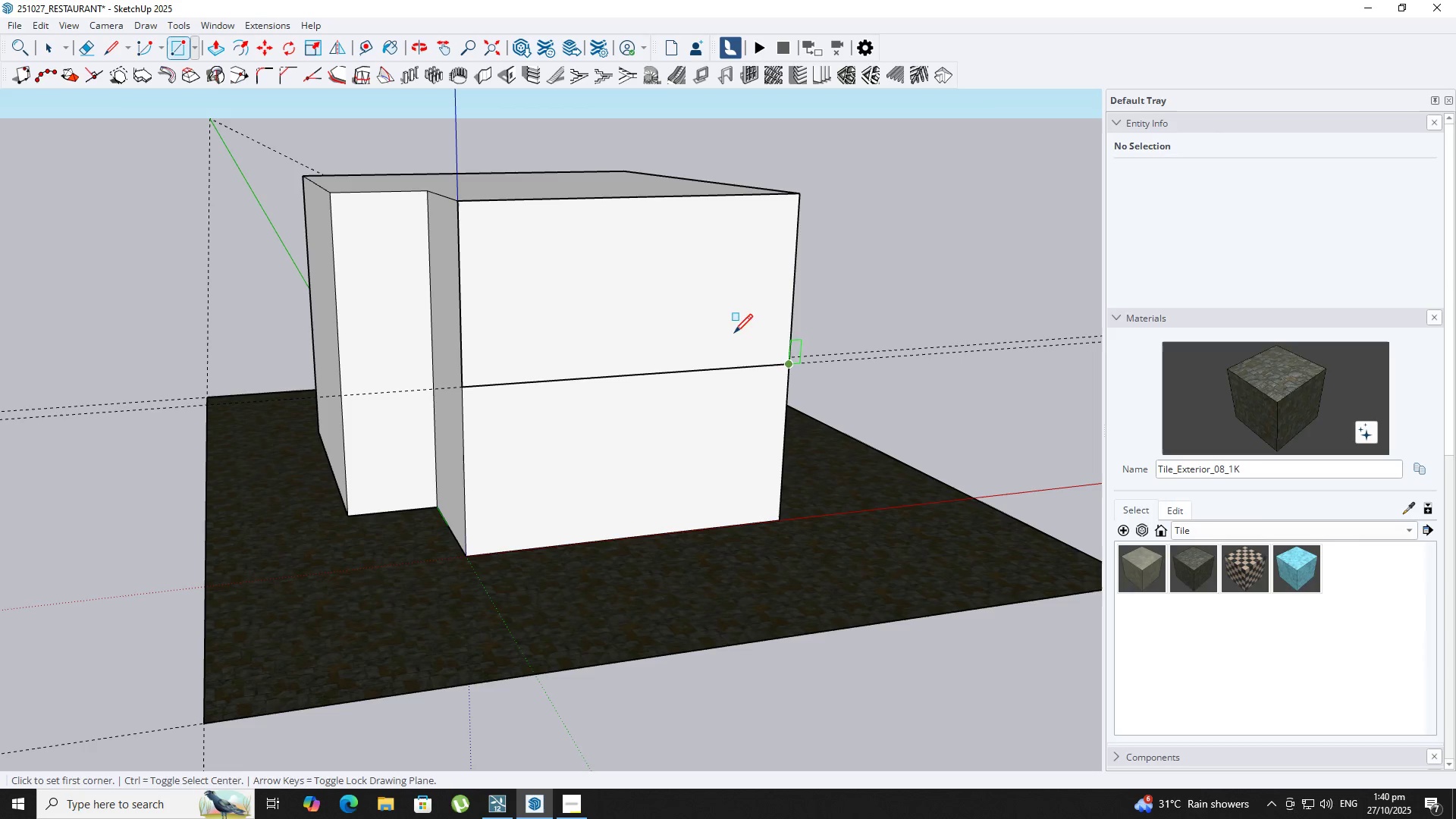 
key(Space)
 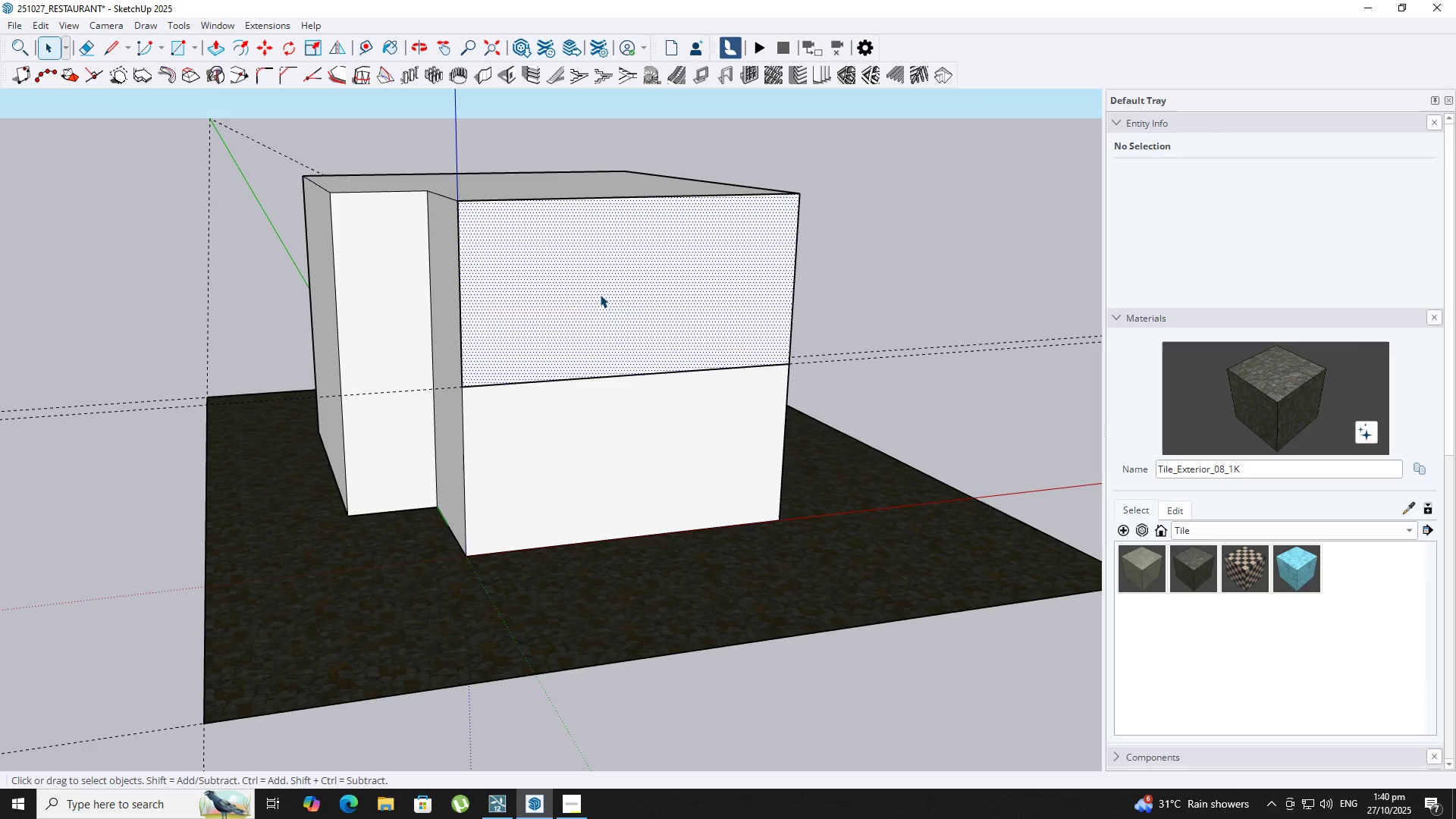 
double_click([600, 294])
 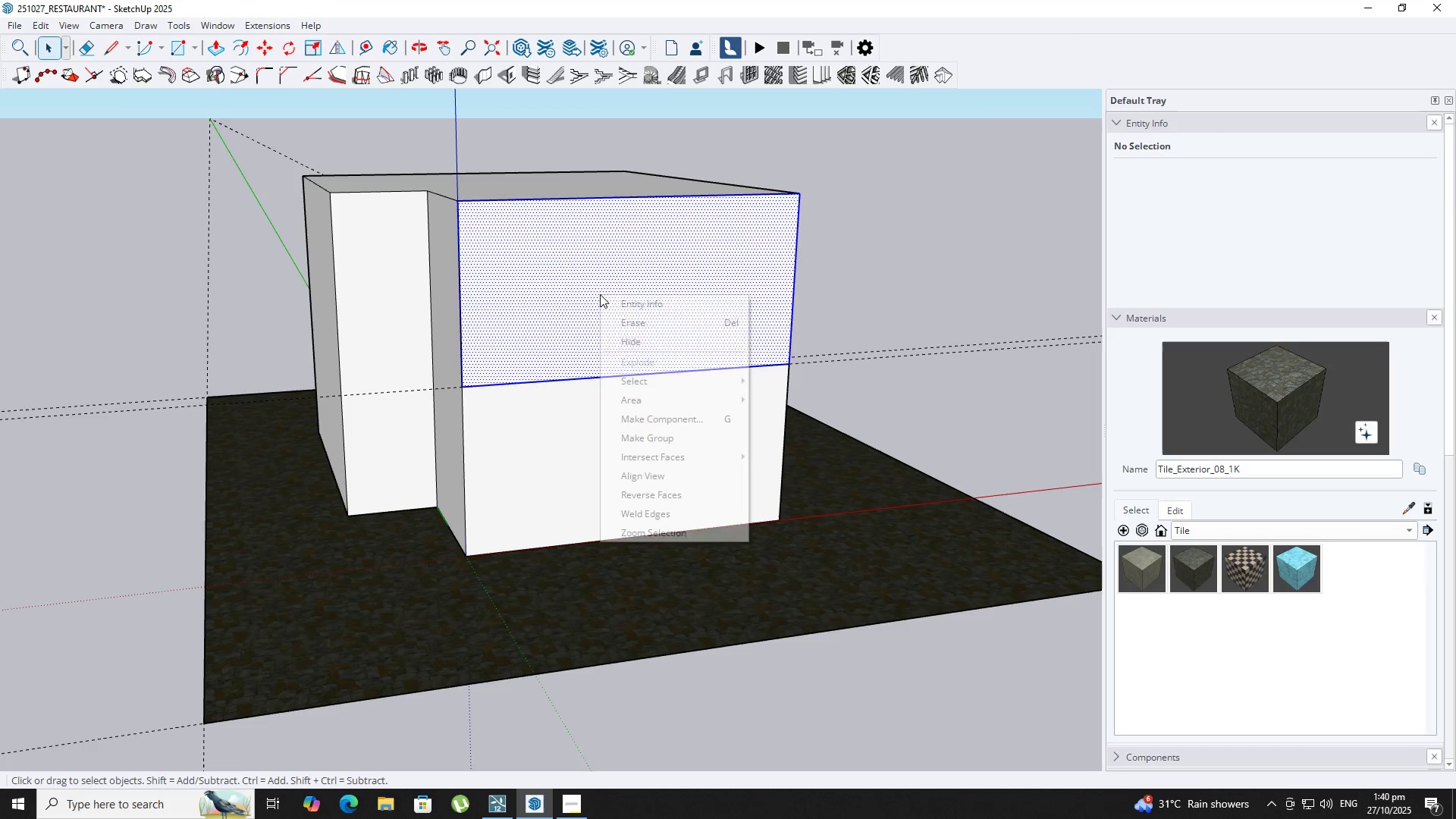 
right_click([600, 294])
 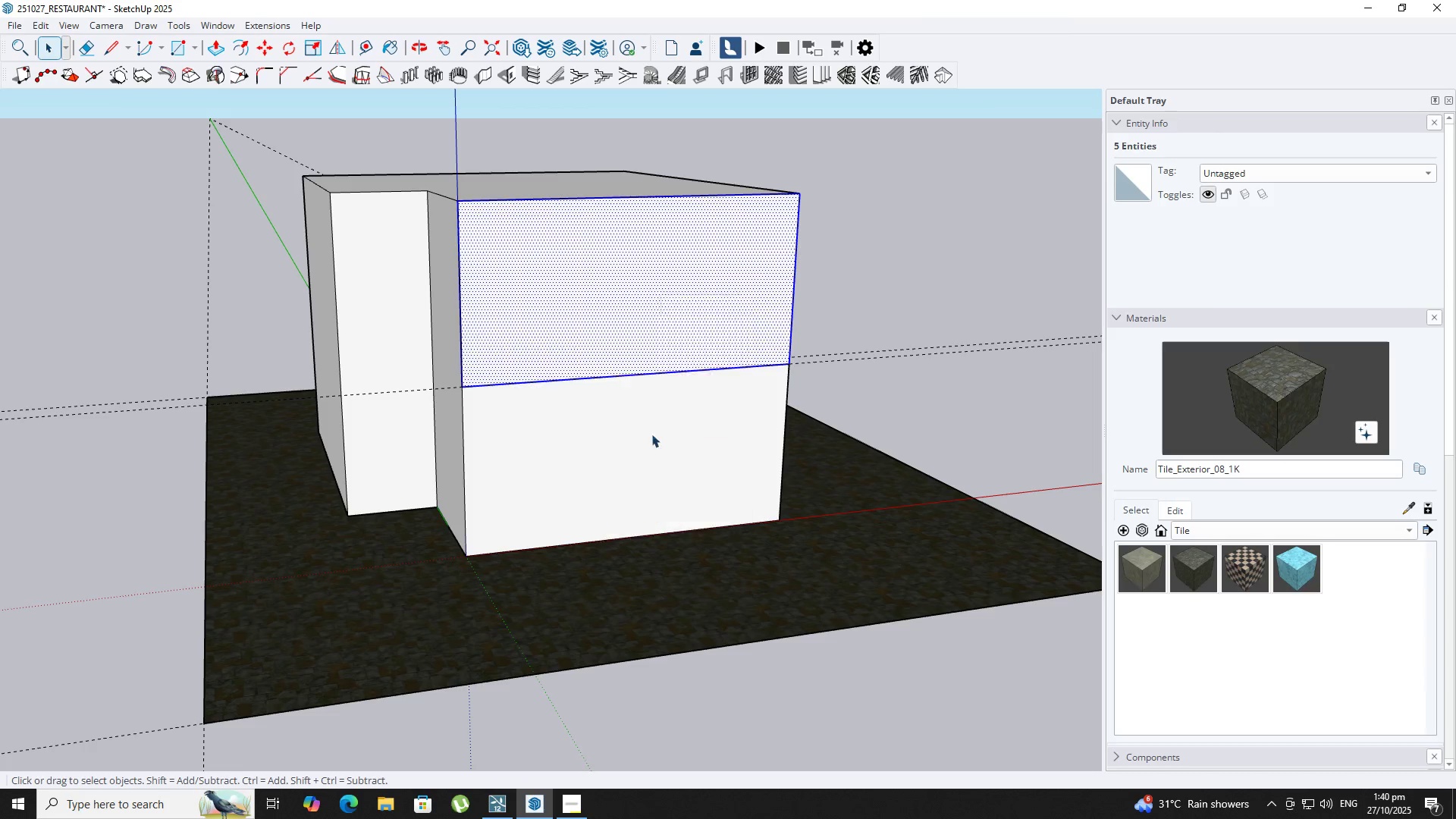 
double_click([549, 321])
 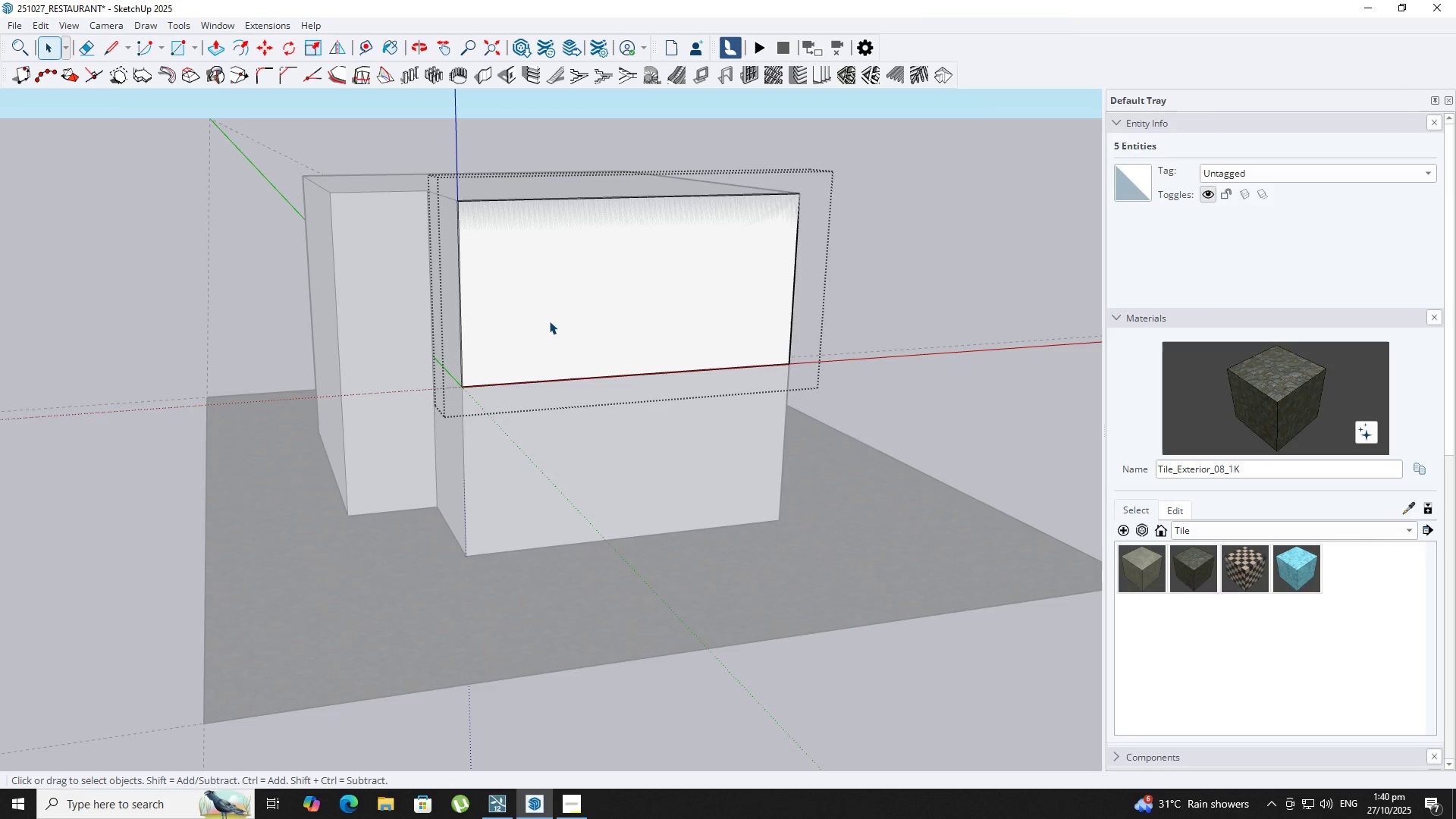 
triple_click([549, 321])
 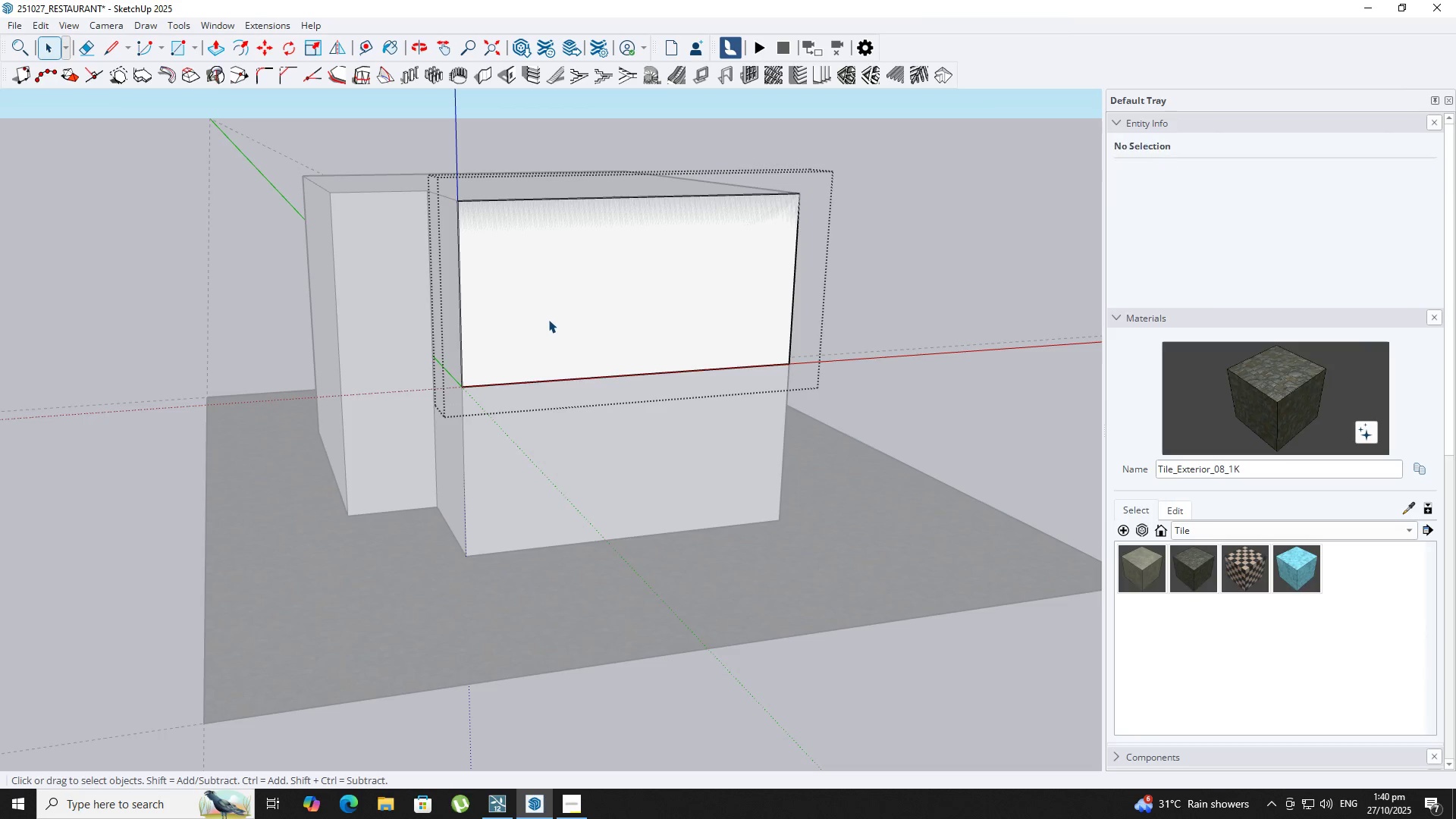 
key(P)
 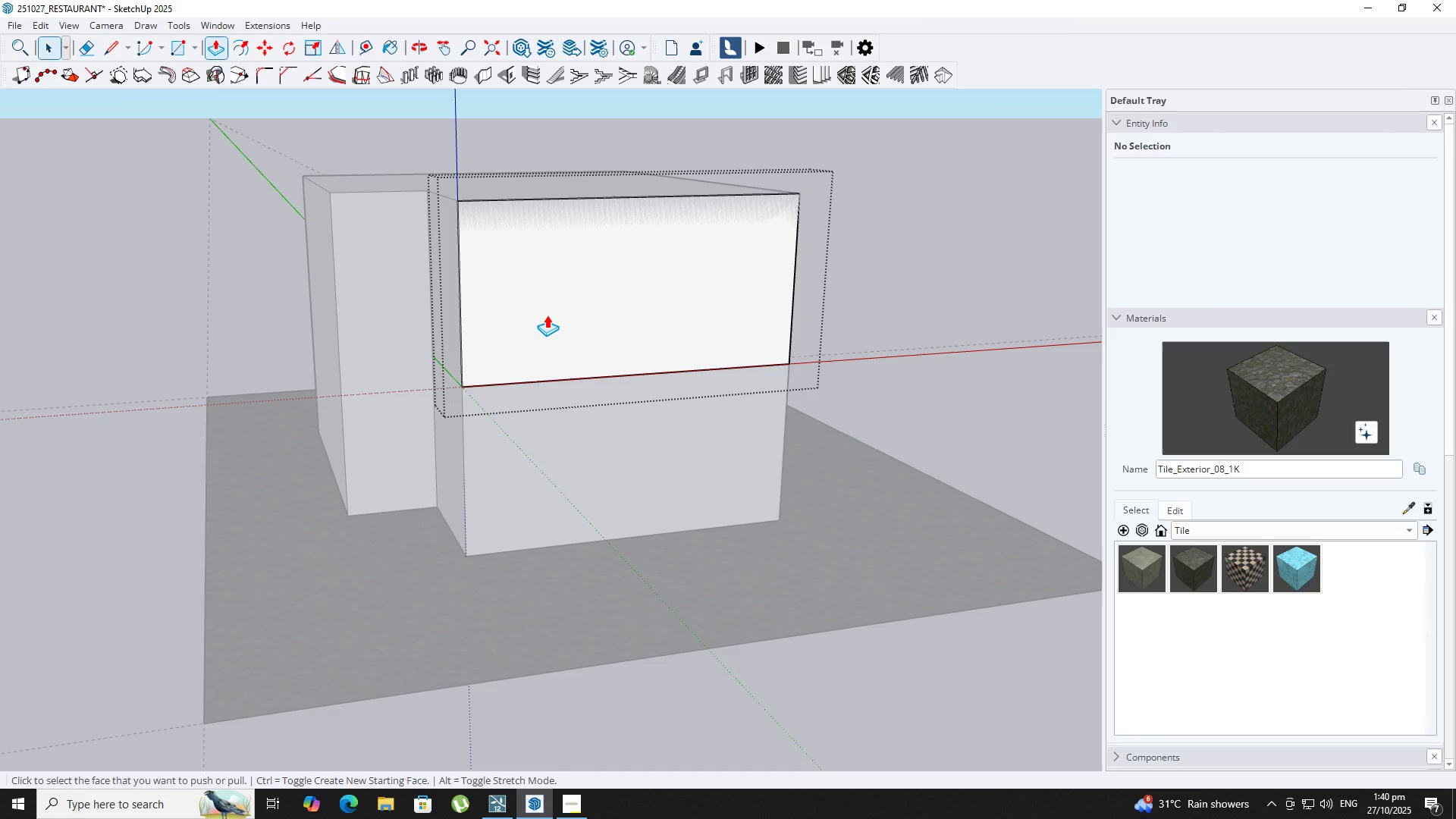 
left_click([547, 315])
 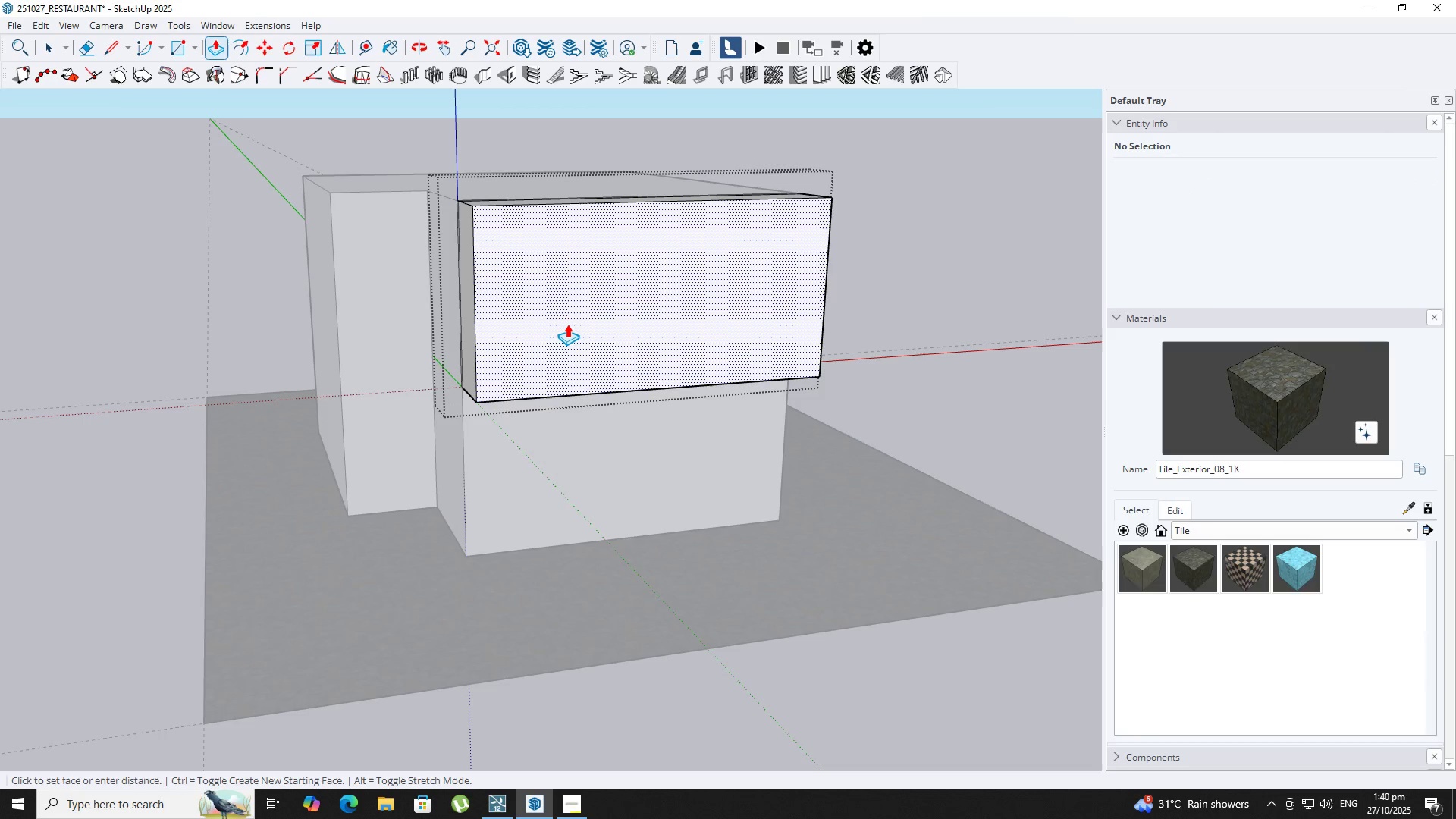 
key(Numpad1)
 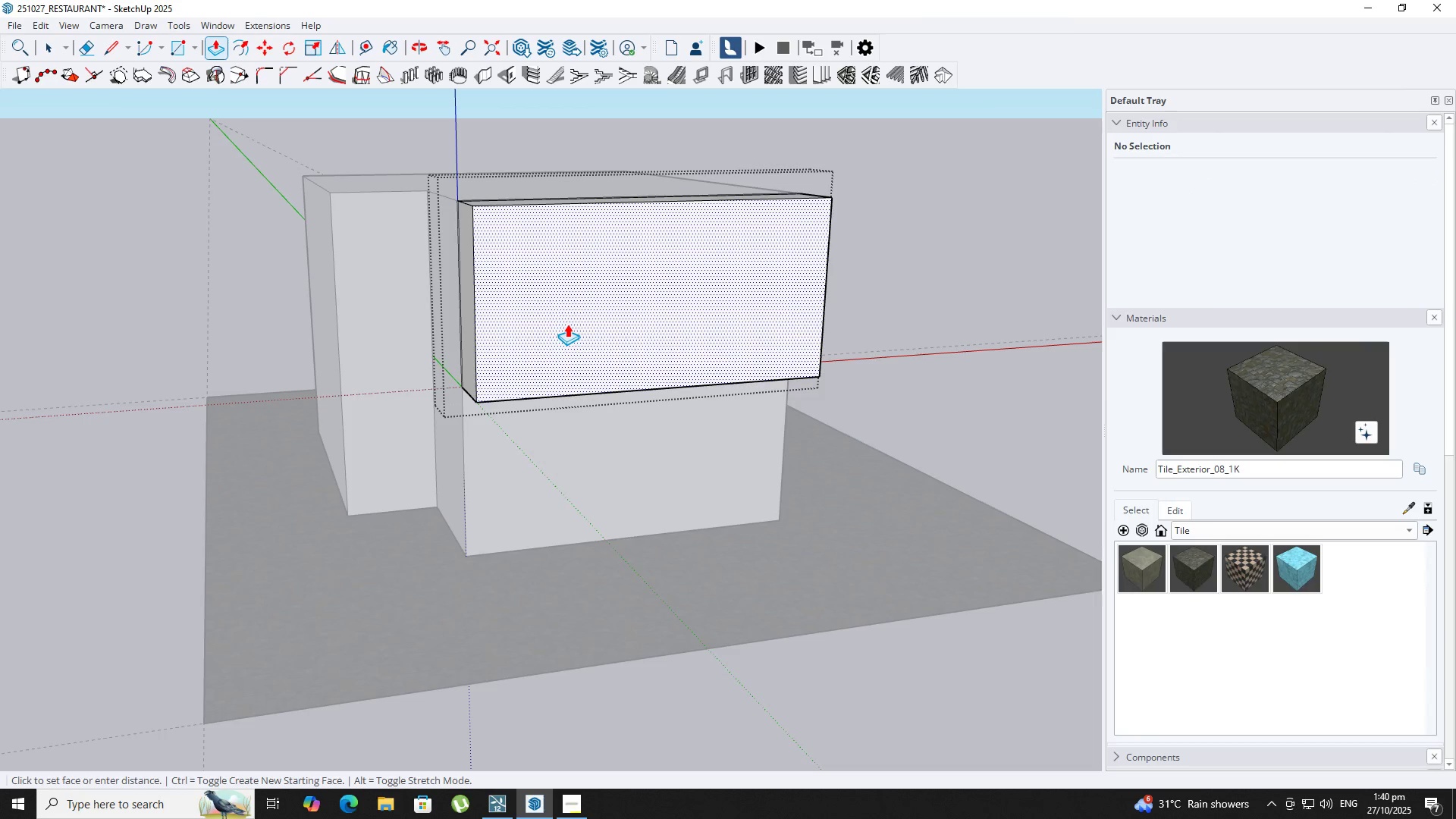 
key(NumpadDecimal)
 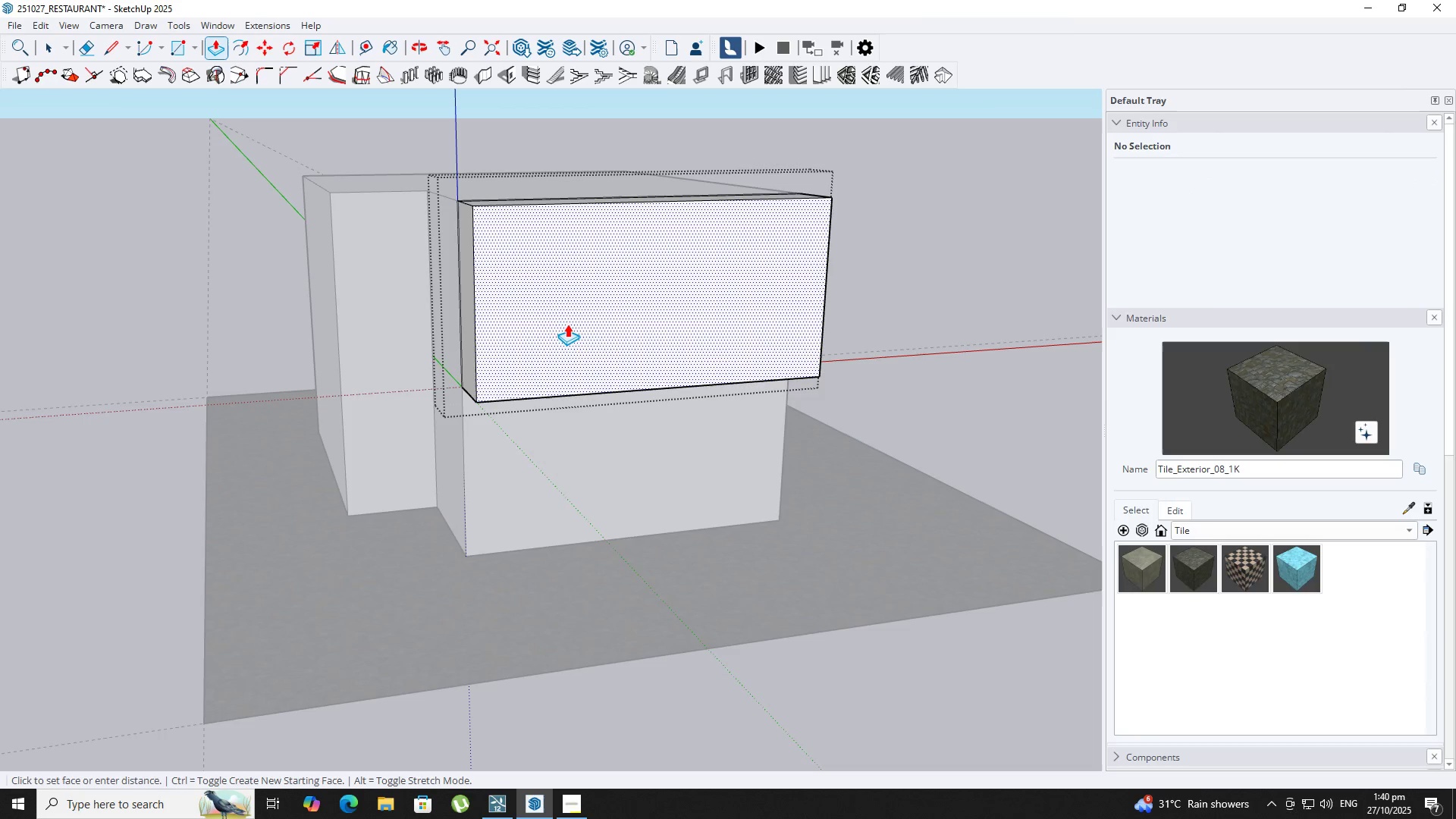 
key(Numpad2)
 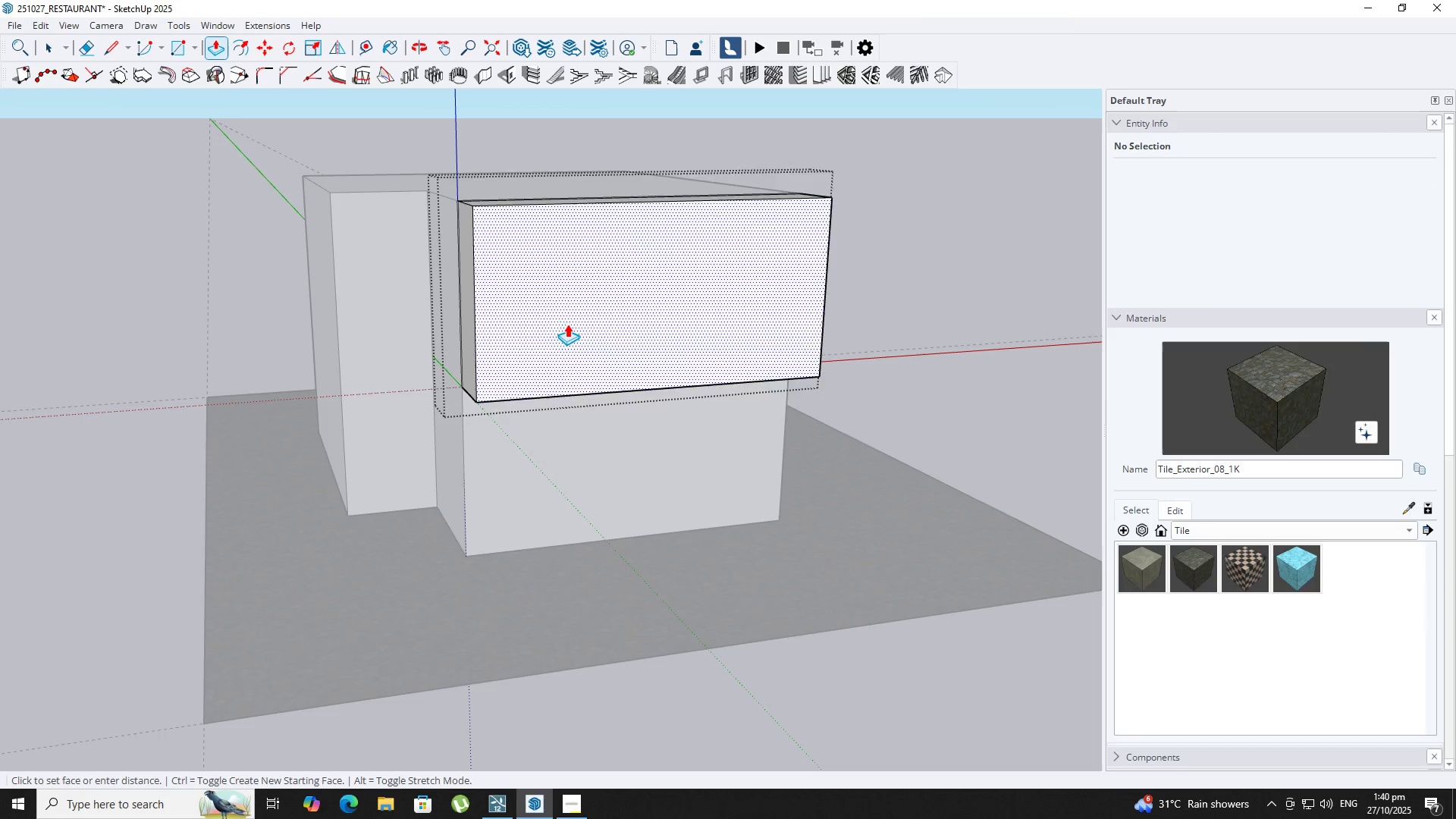 
key(NumpadEnter)
 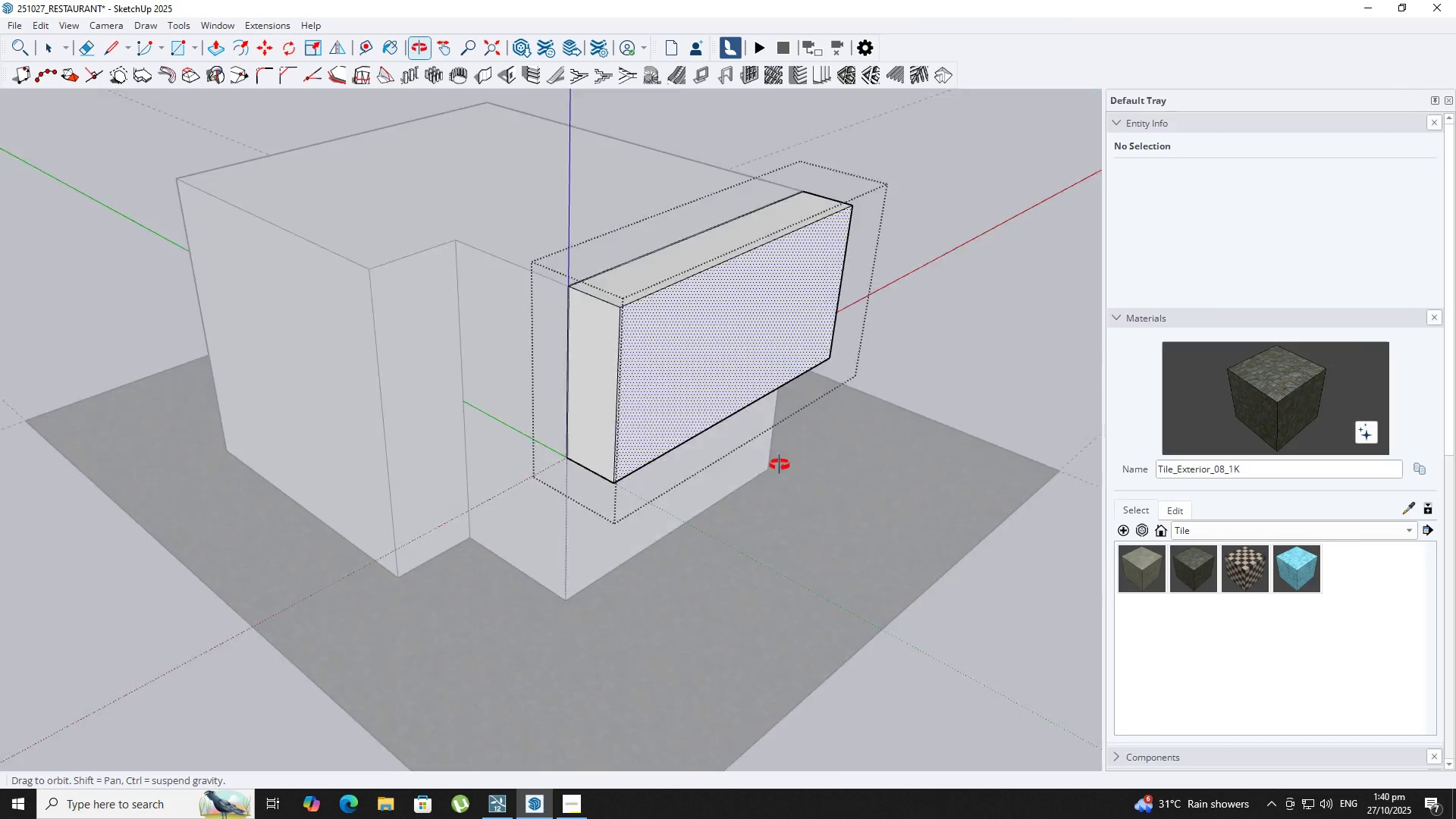 
scroll: coordinate [573, 358], scroll_direction: up, amount: 2.0
 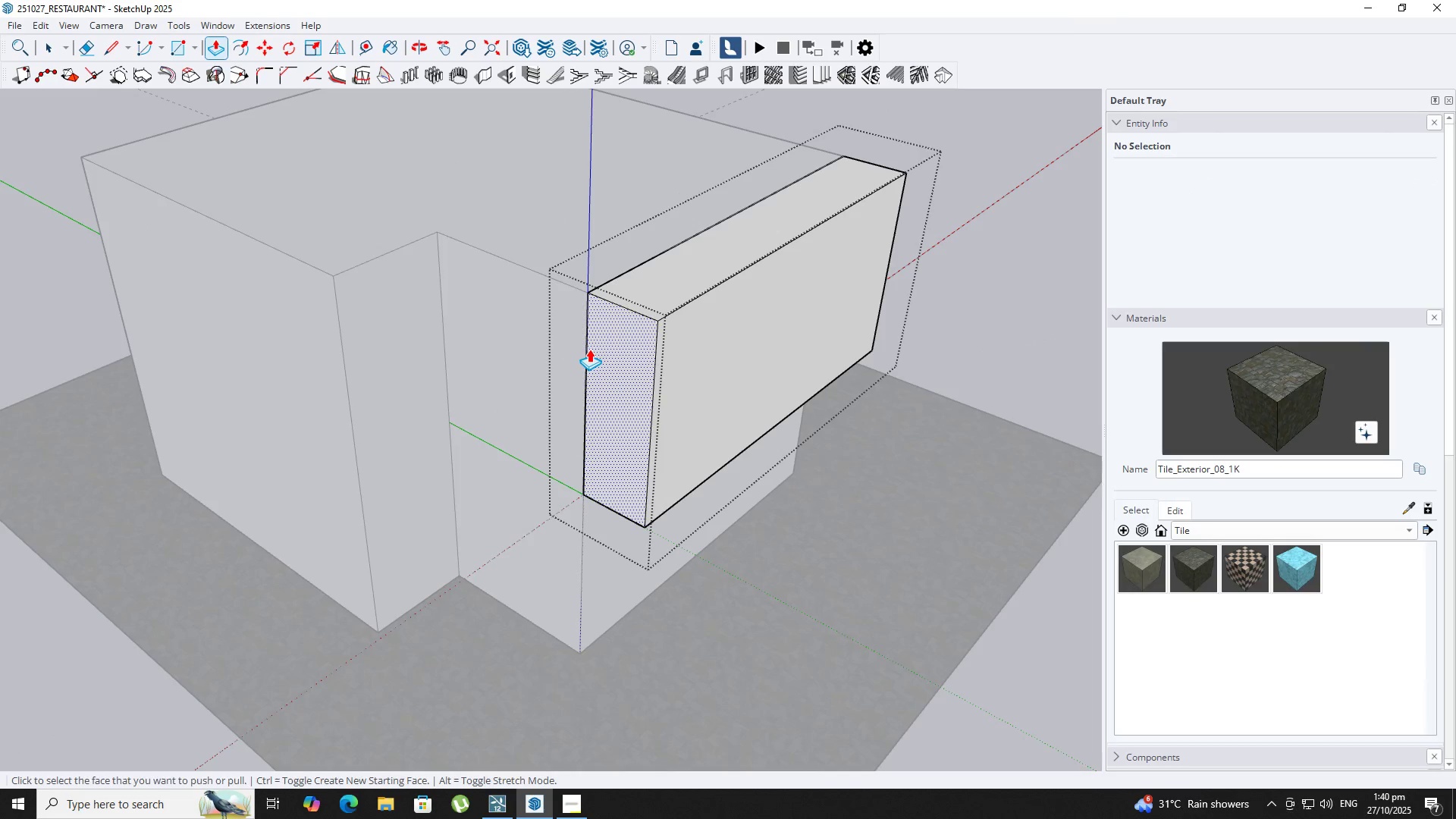 
left_click([590, 349])
 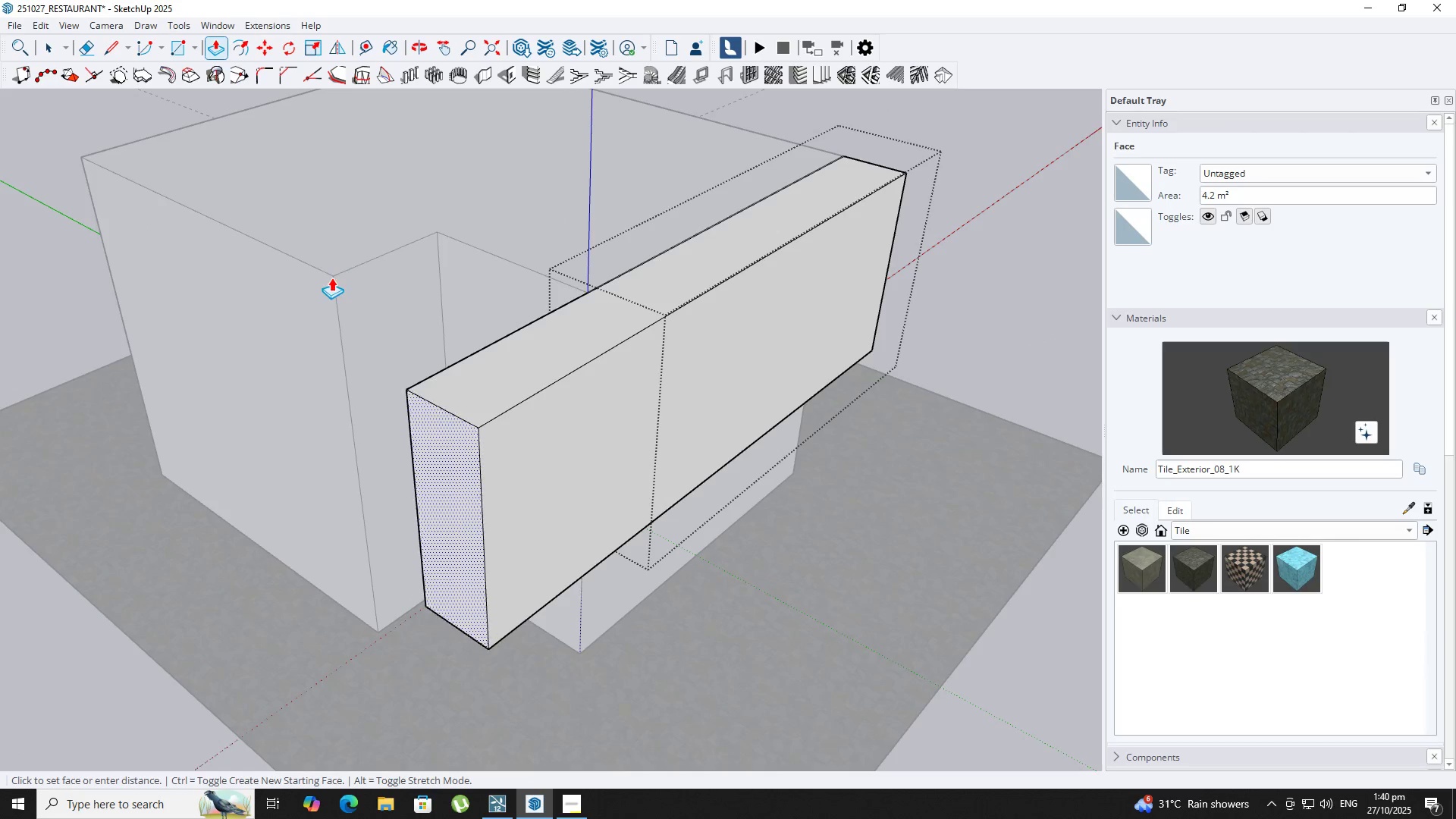 
key(Numpad1)
 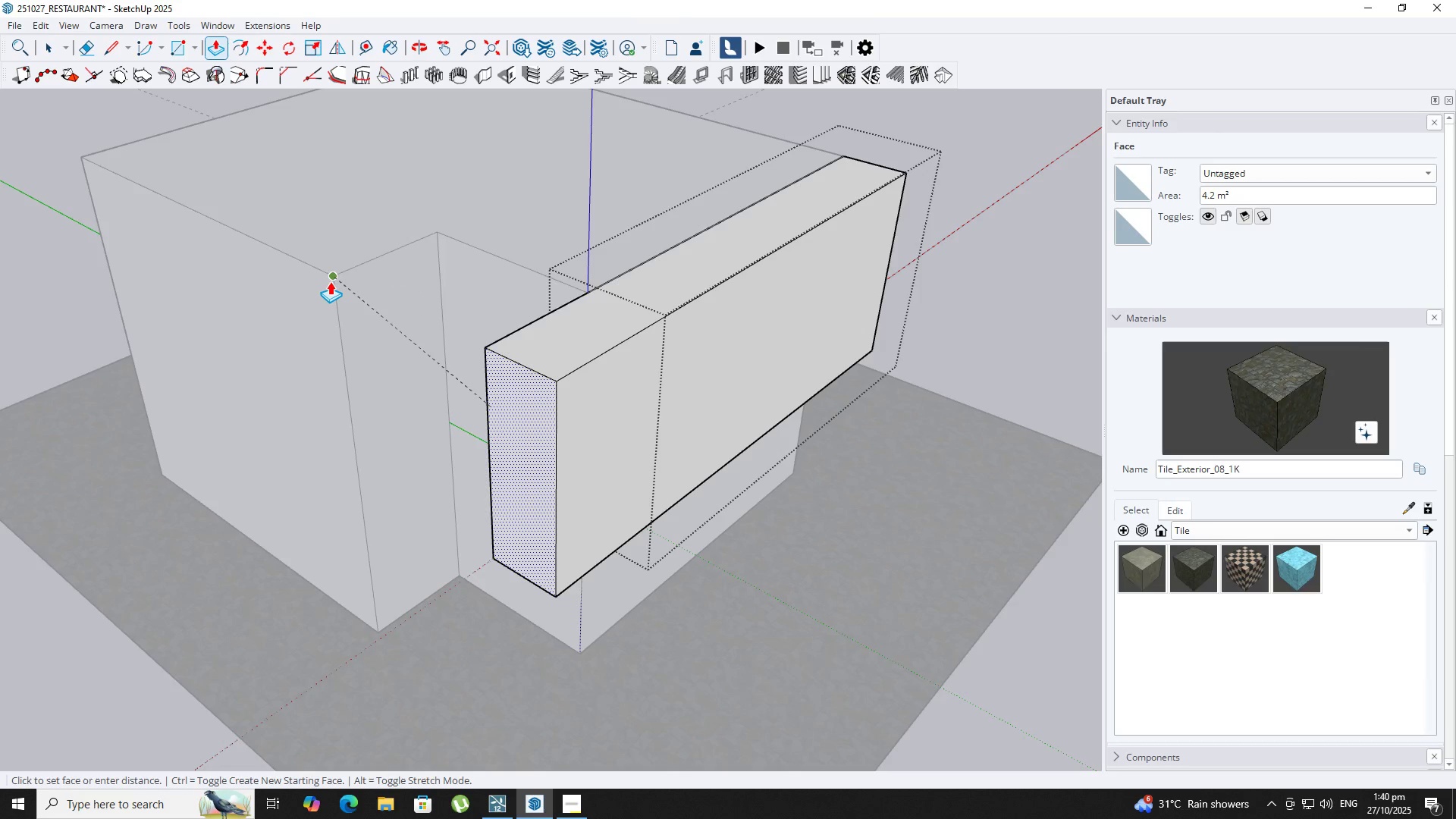 
key(NumpadDecimal)
 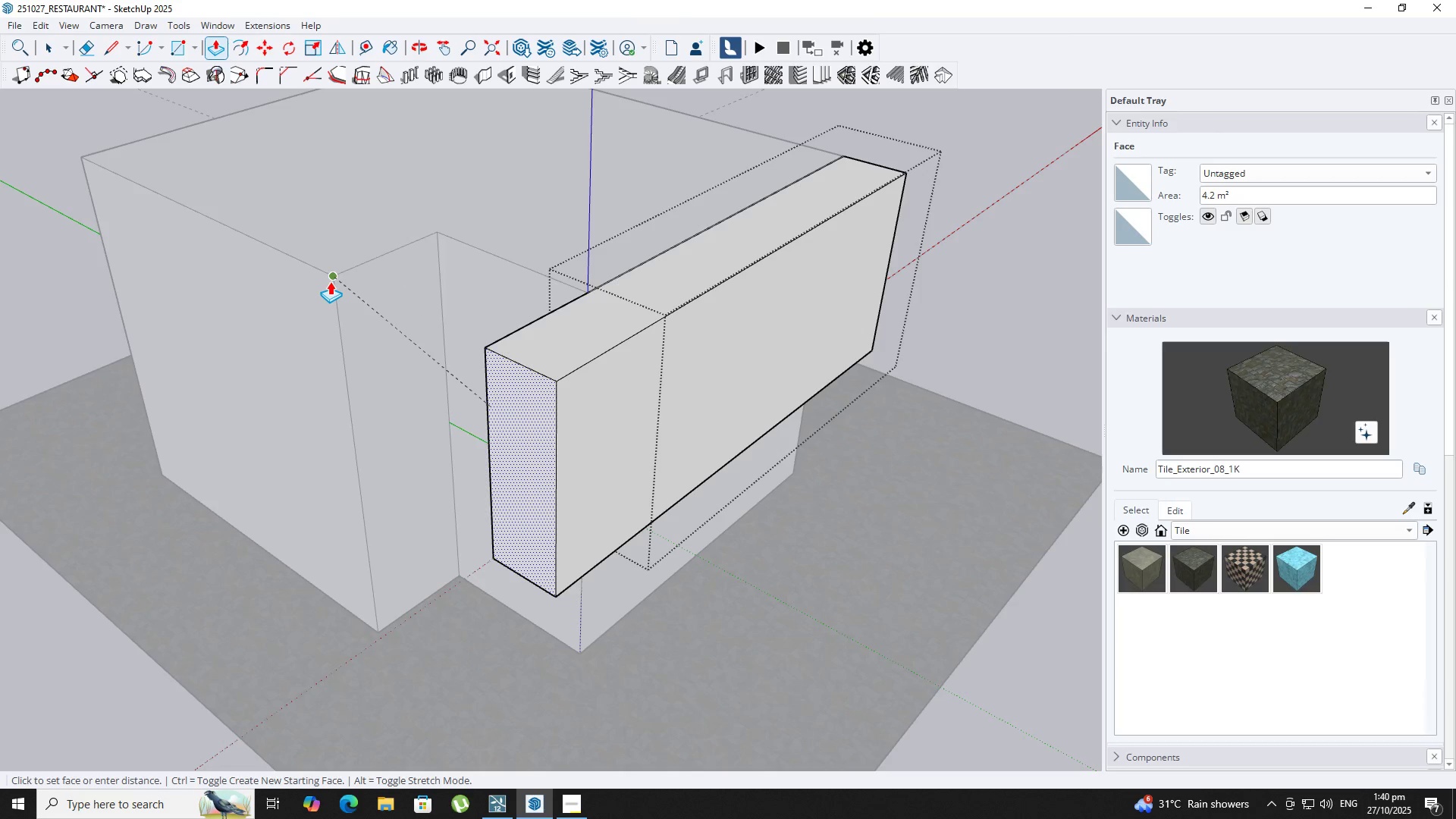 
key(Numpad2)
 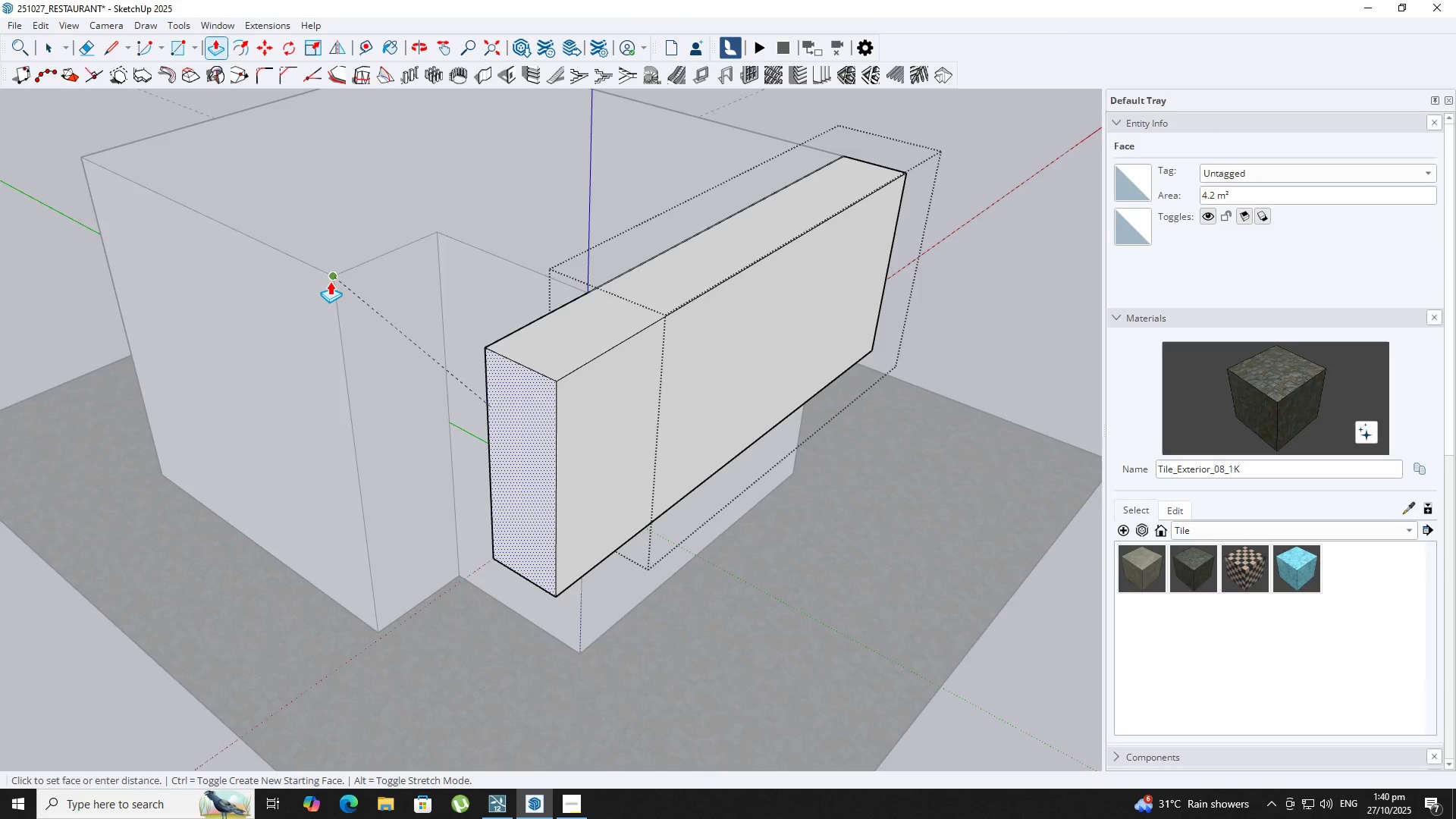 
key(NumpadEnter)
 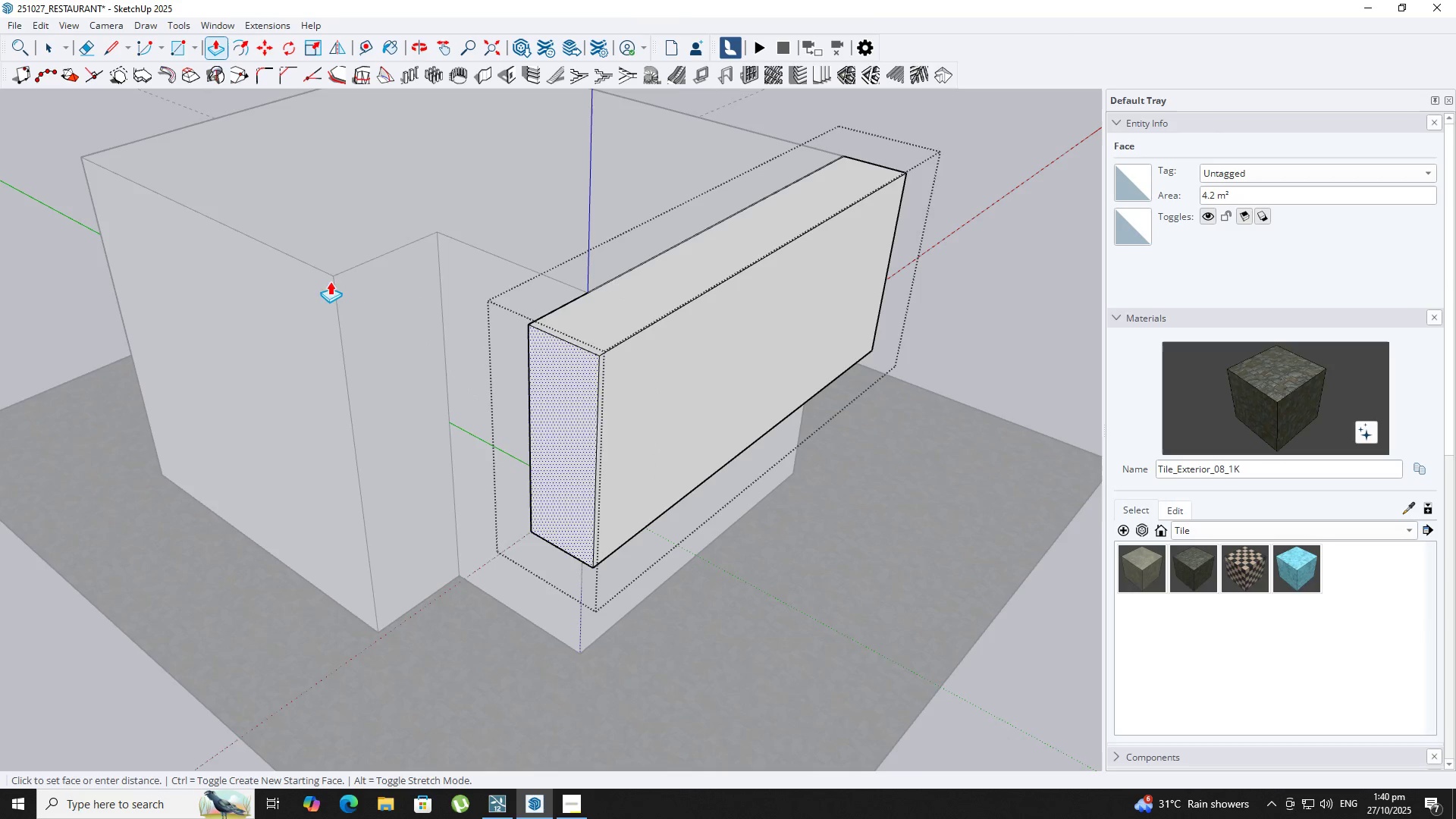 
scroll: coordinate [608, 463], scroll_direction: up, amount: 1.0
 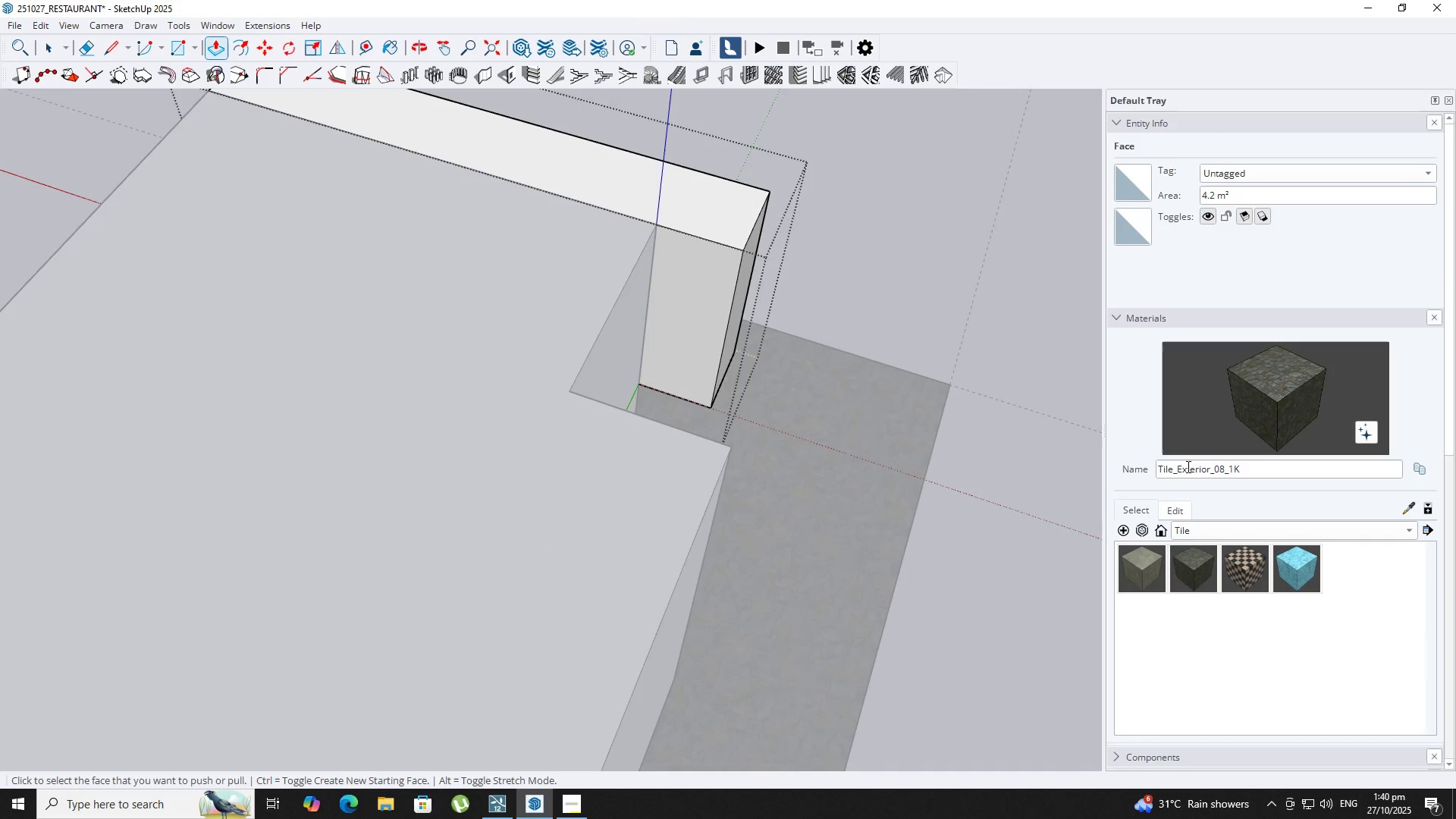 
key(Space)
 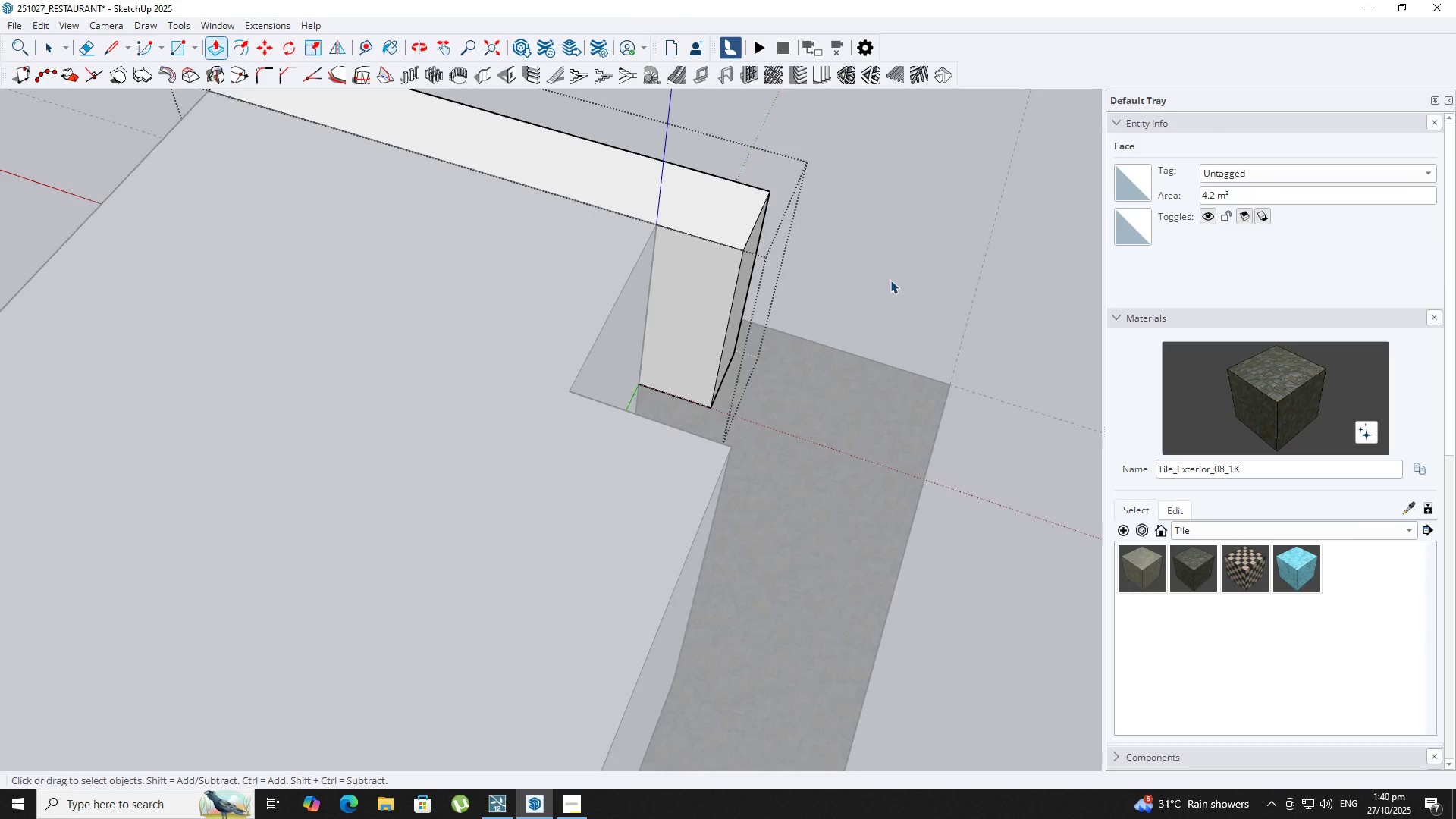 
scroll: coordinate [871, 279], scroll_direction: up, amount: 1.0
 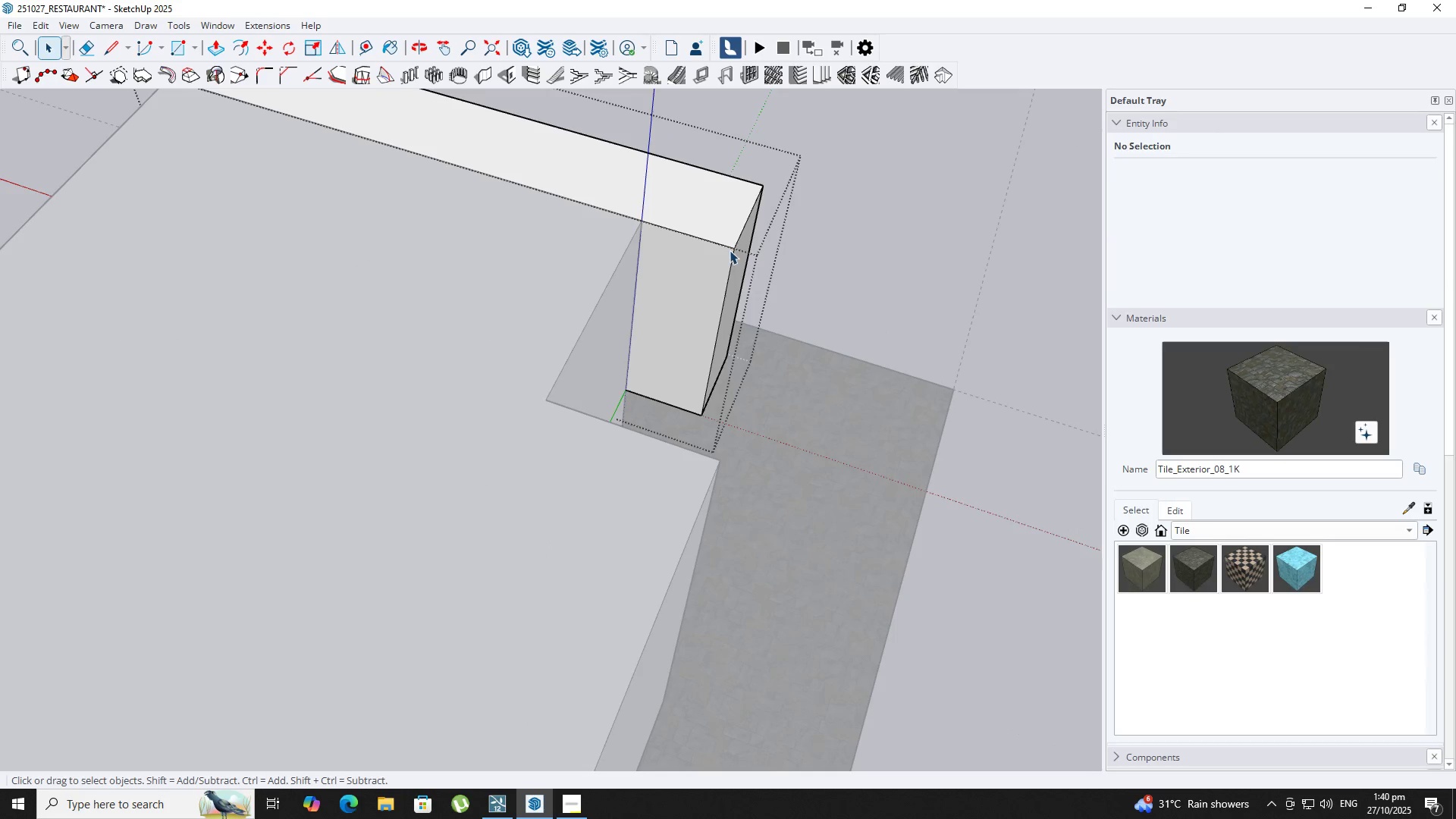 
left_click([730, 250])
 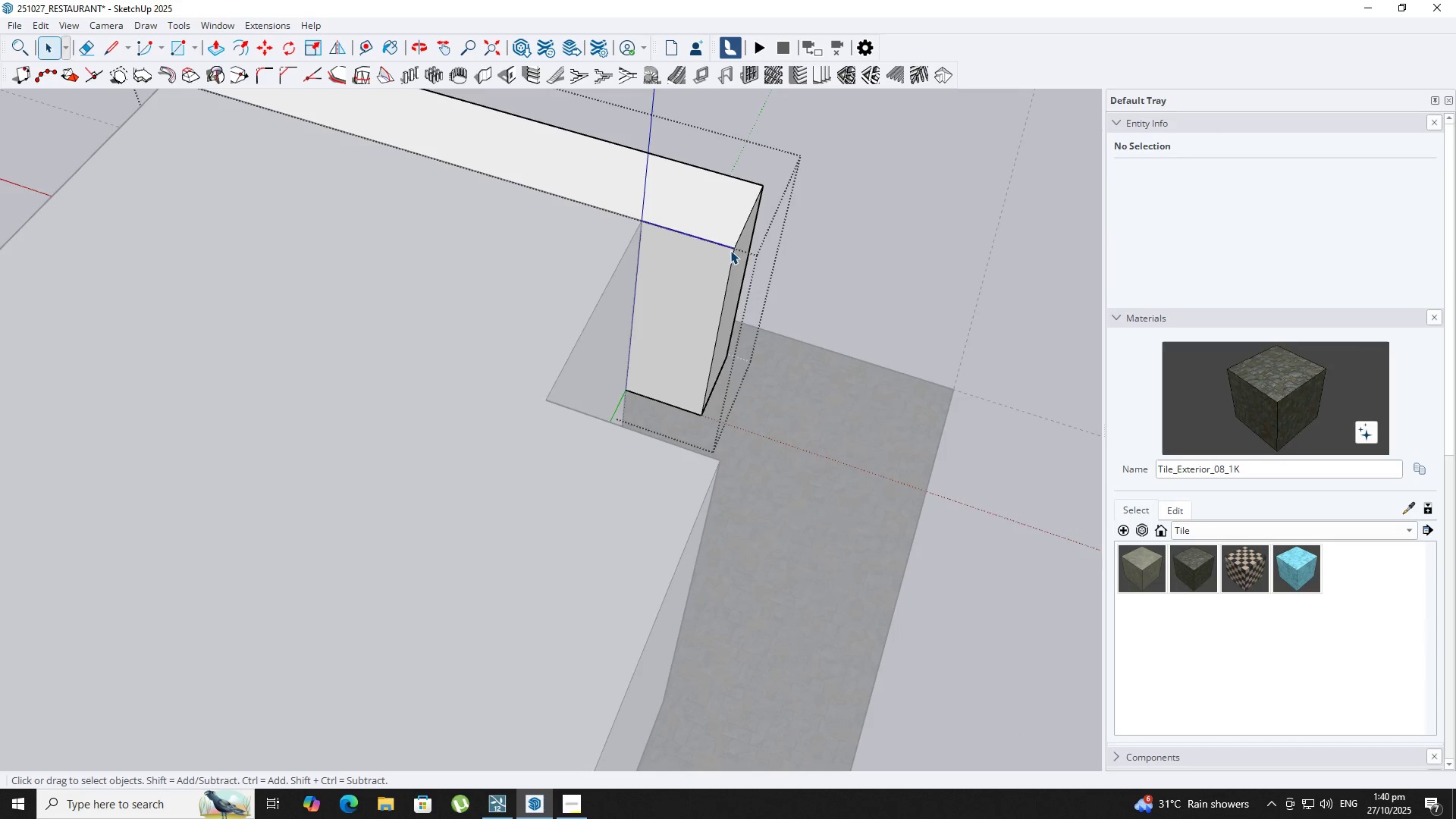 
key(Comma)
 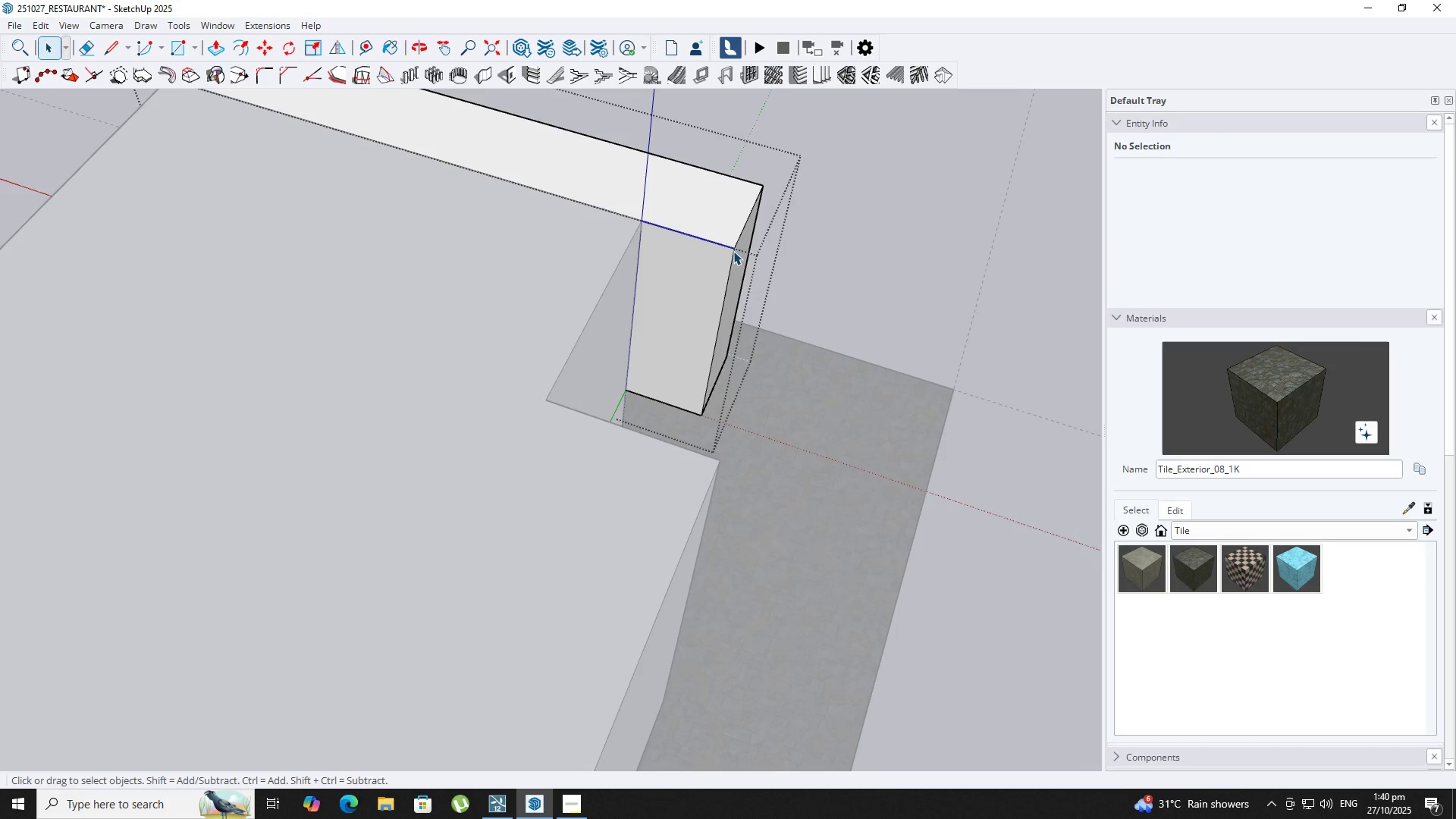 
key(Space)
 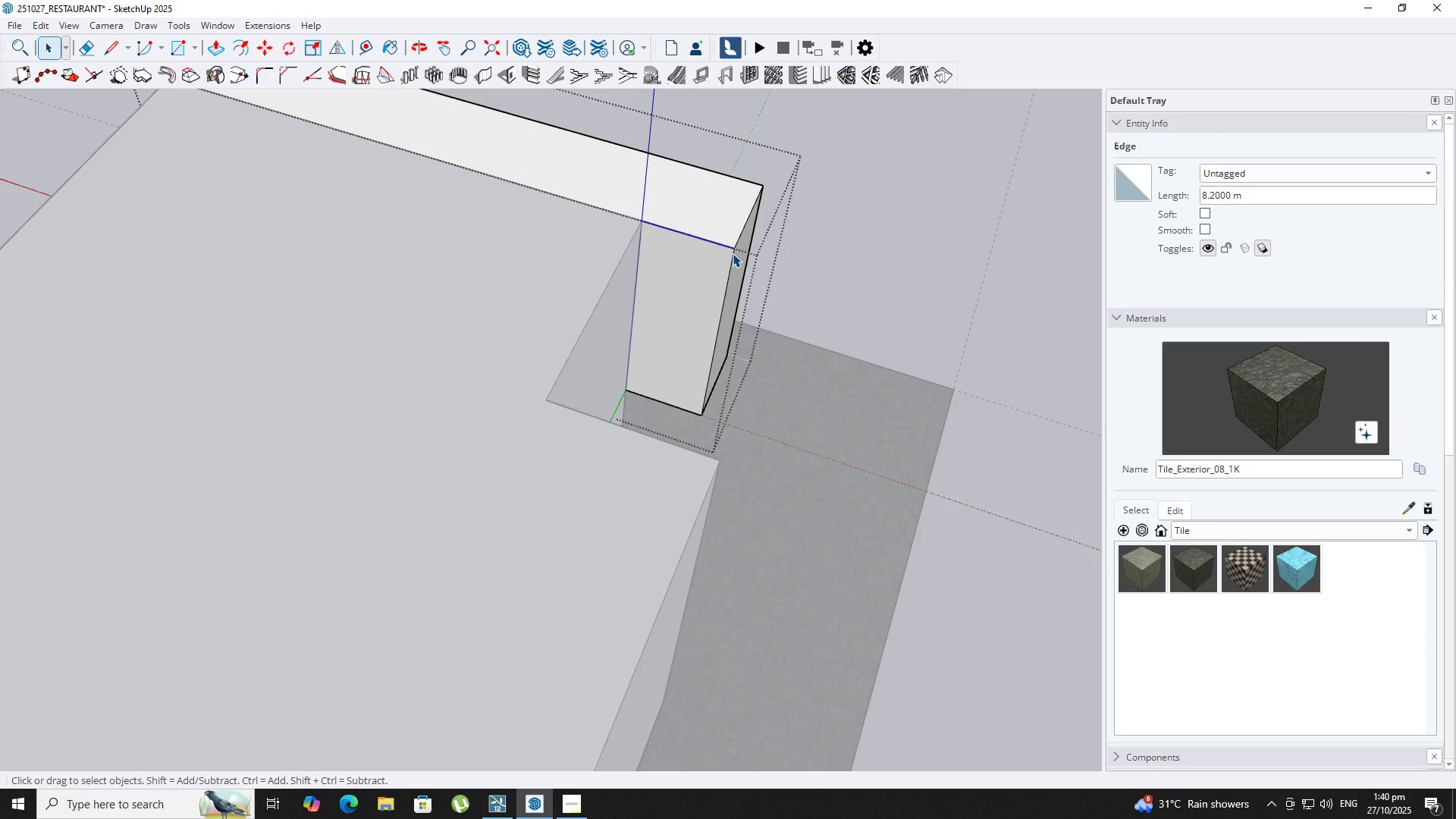 
left_click([733, 253])
 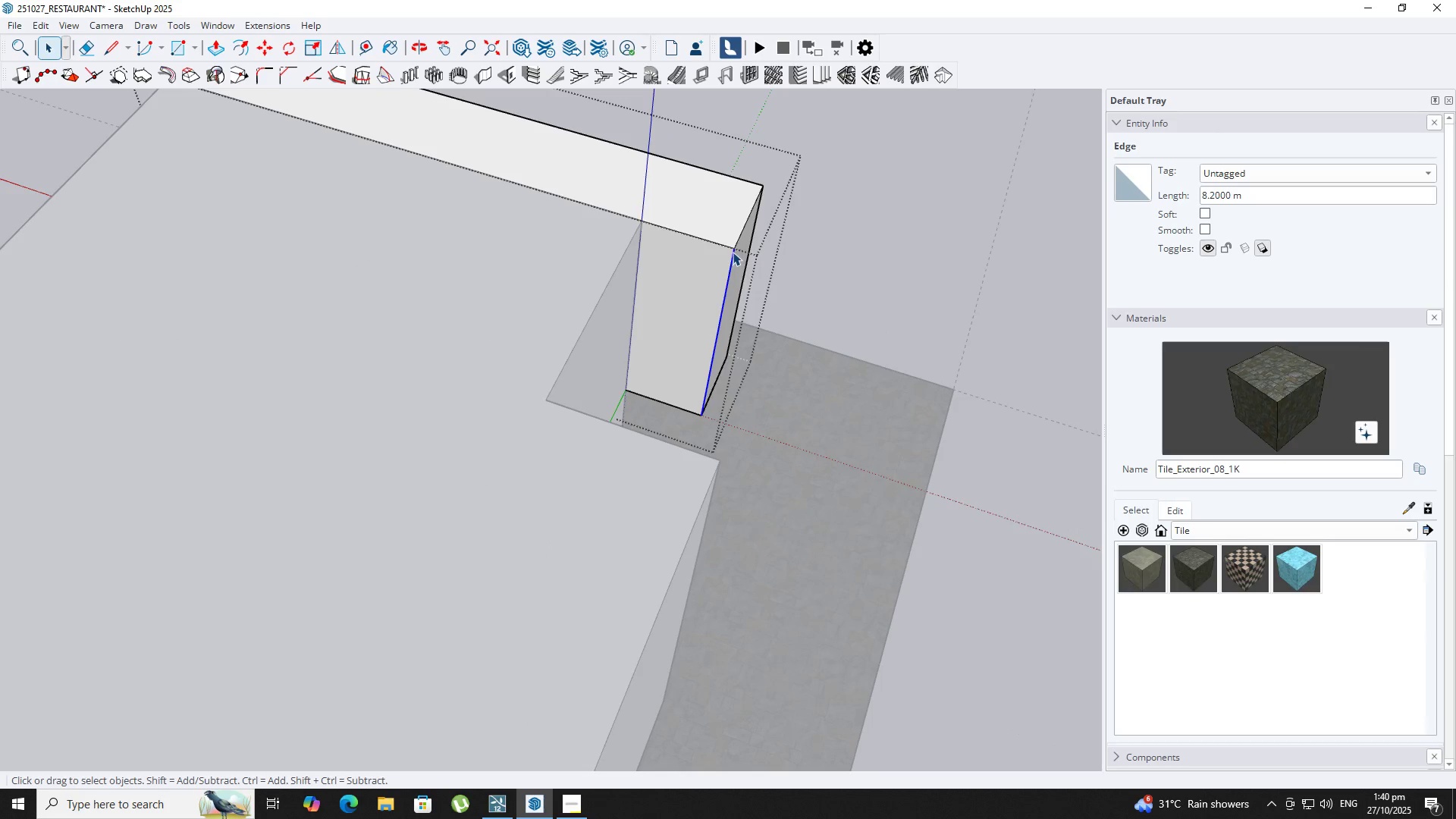 
key(Comma)
 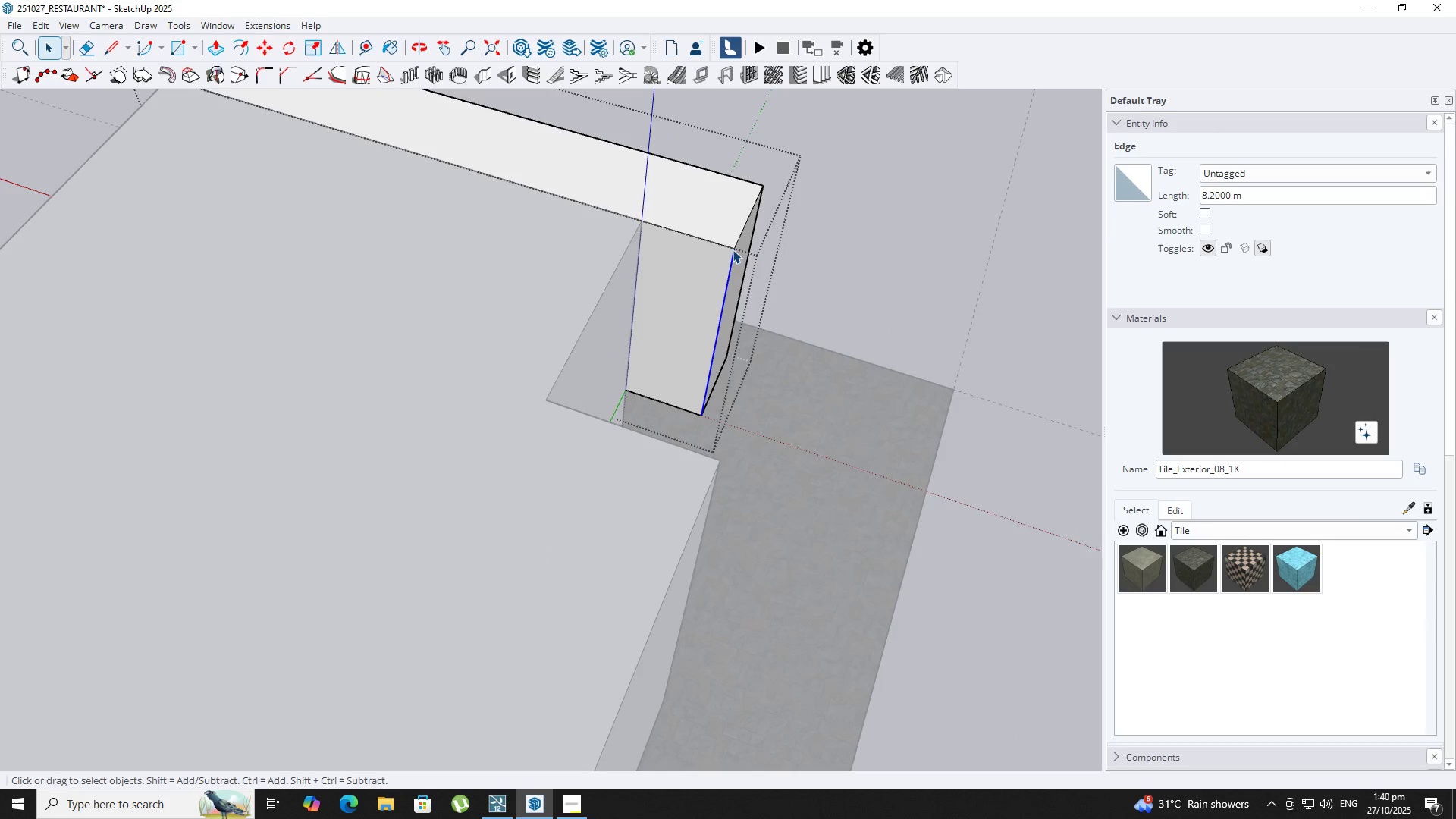 
key(Period)
 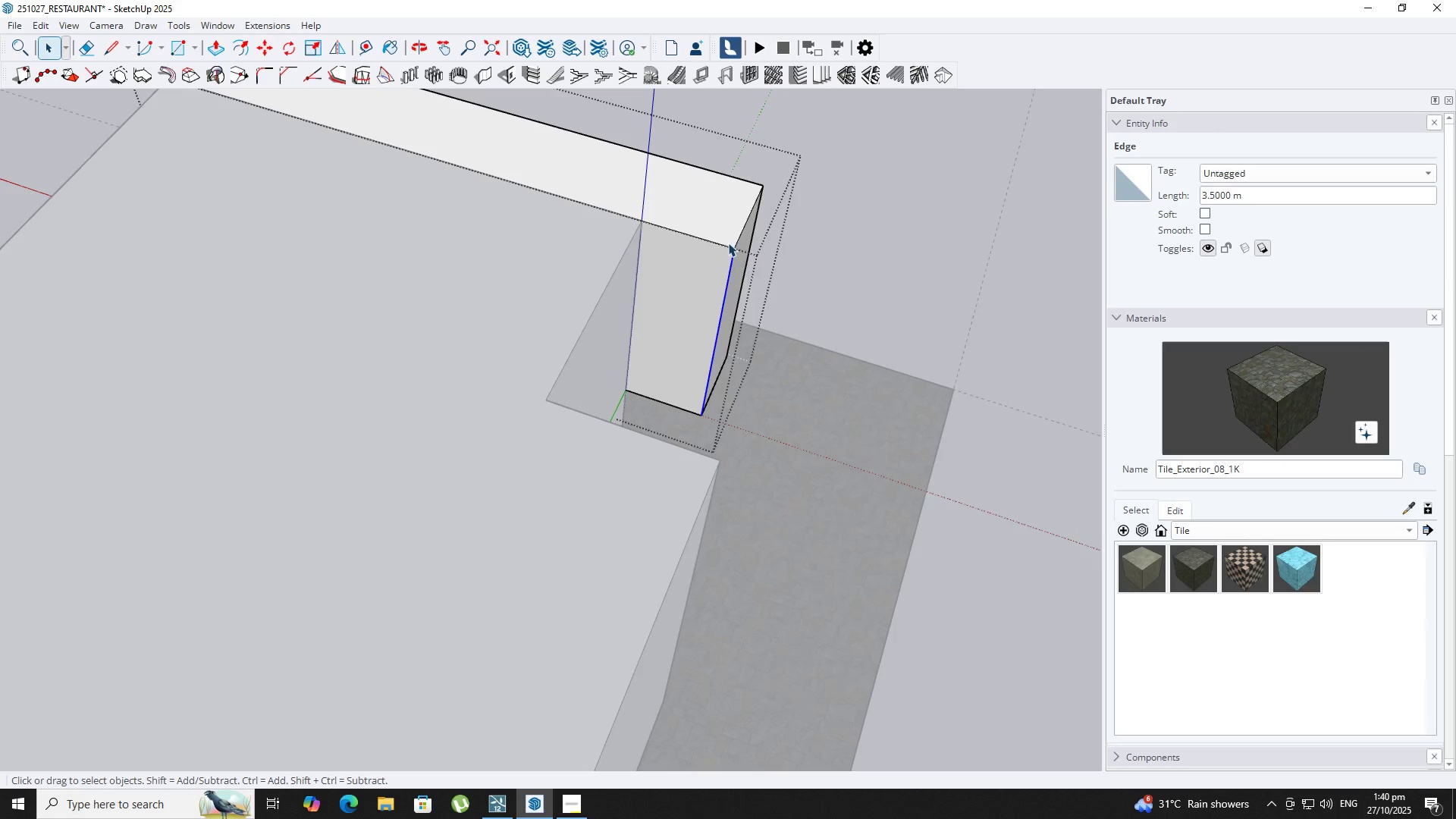 
key(M)
 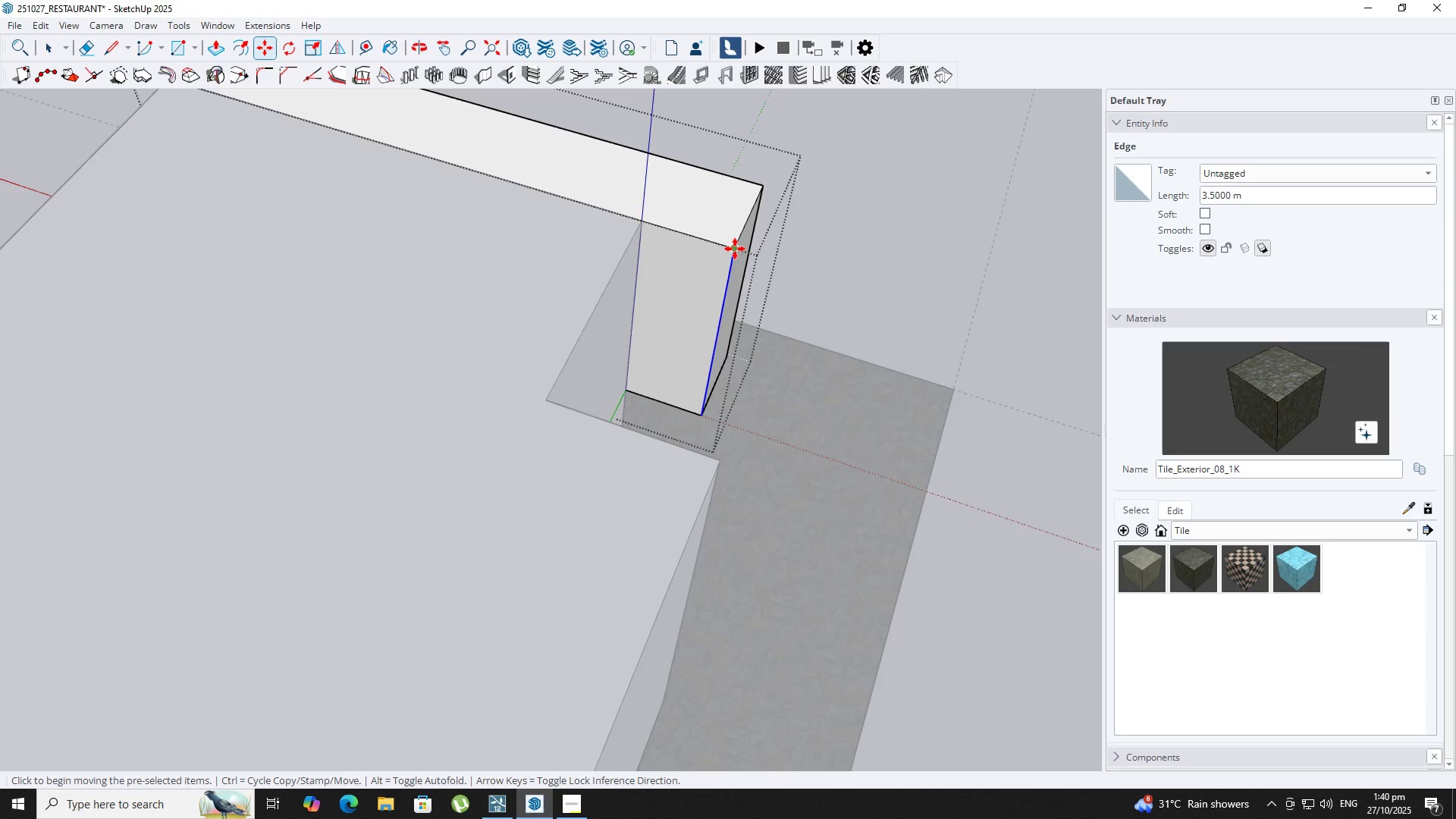 
key(Control+ControlLeft)
 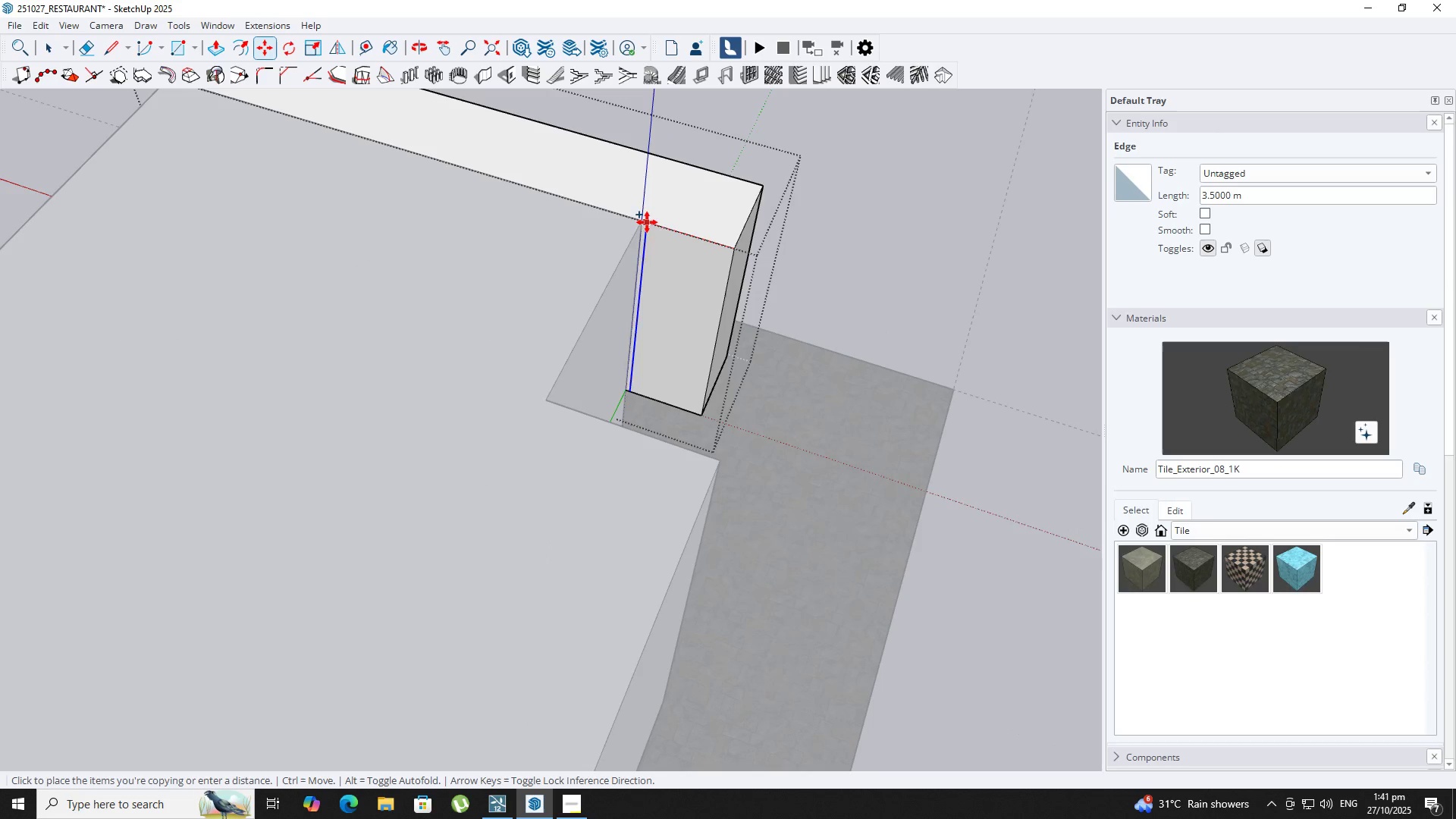 
key(Space)
 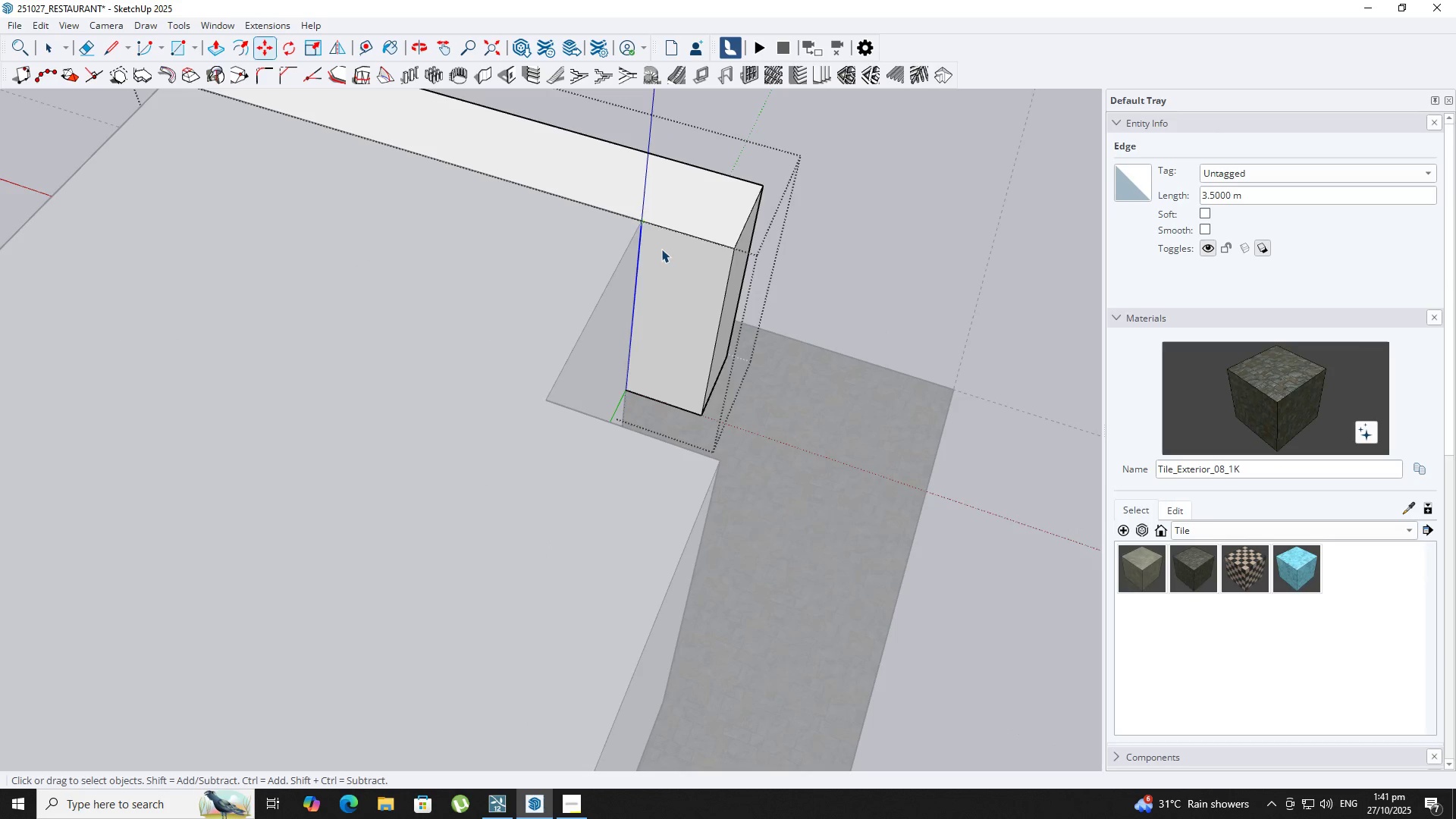 
double_click([661, 249])
 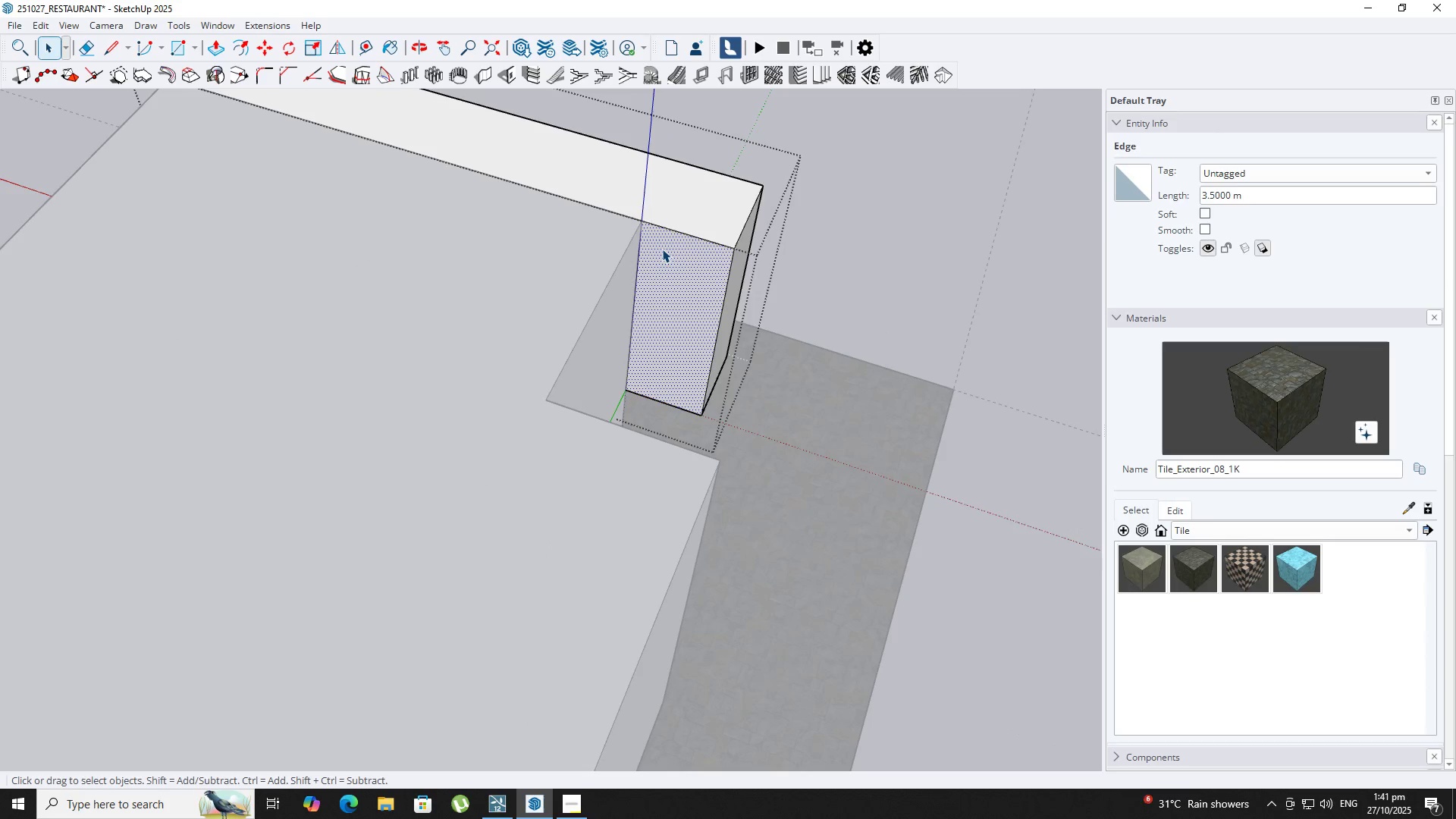 
key(P)
 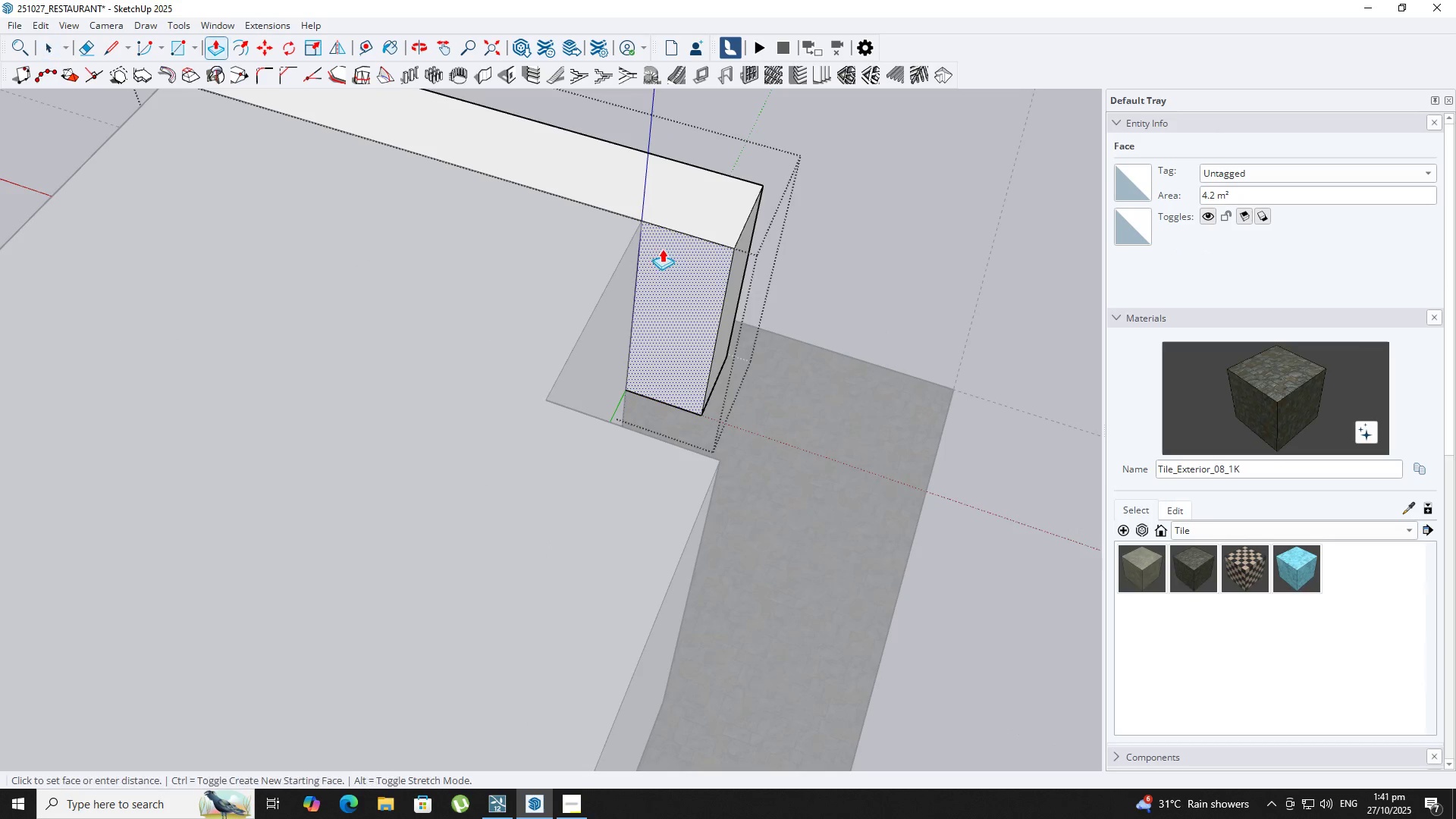 
left_click([662, 249])
 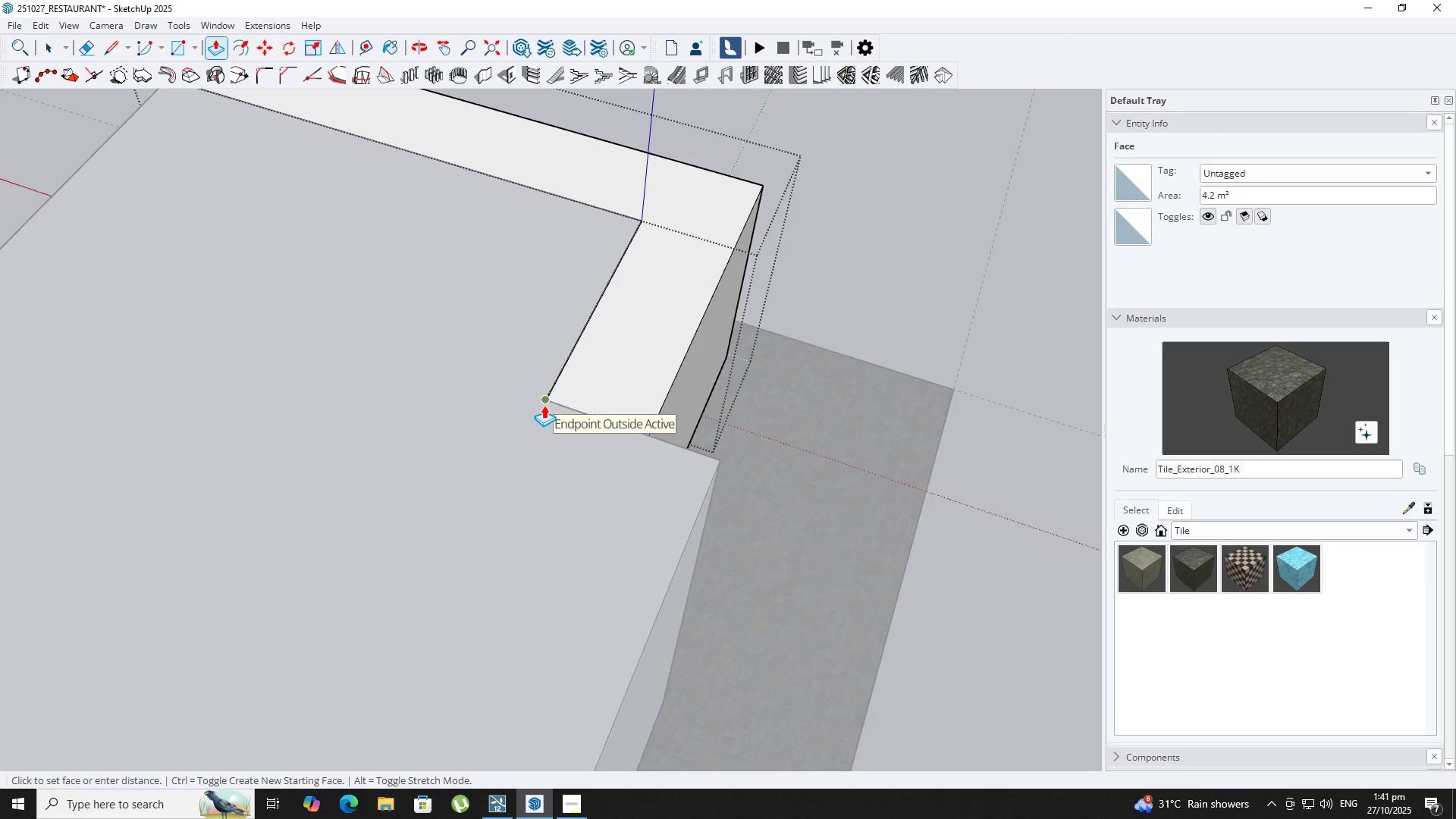 
left_click([544, 403])
 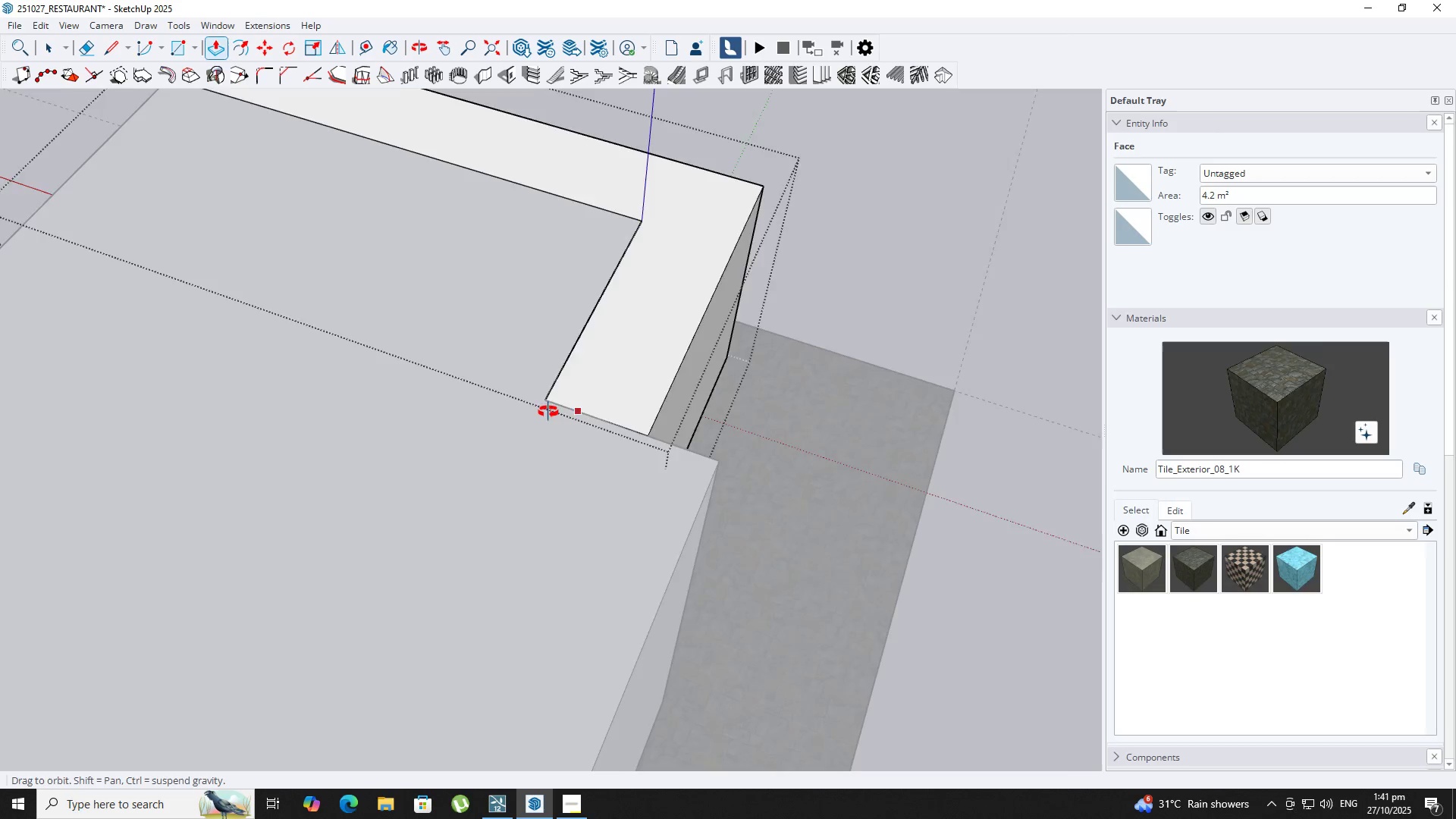 
scroll: coordinate [338, 409], scroll_direction: down, amount: 3.0
 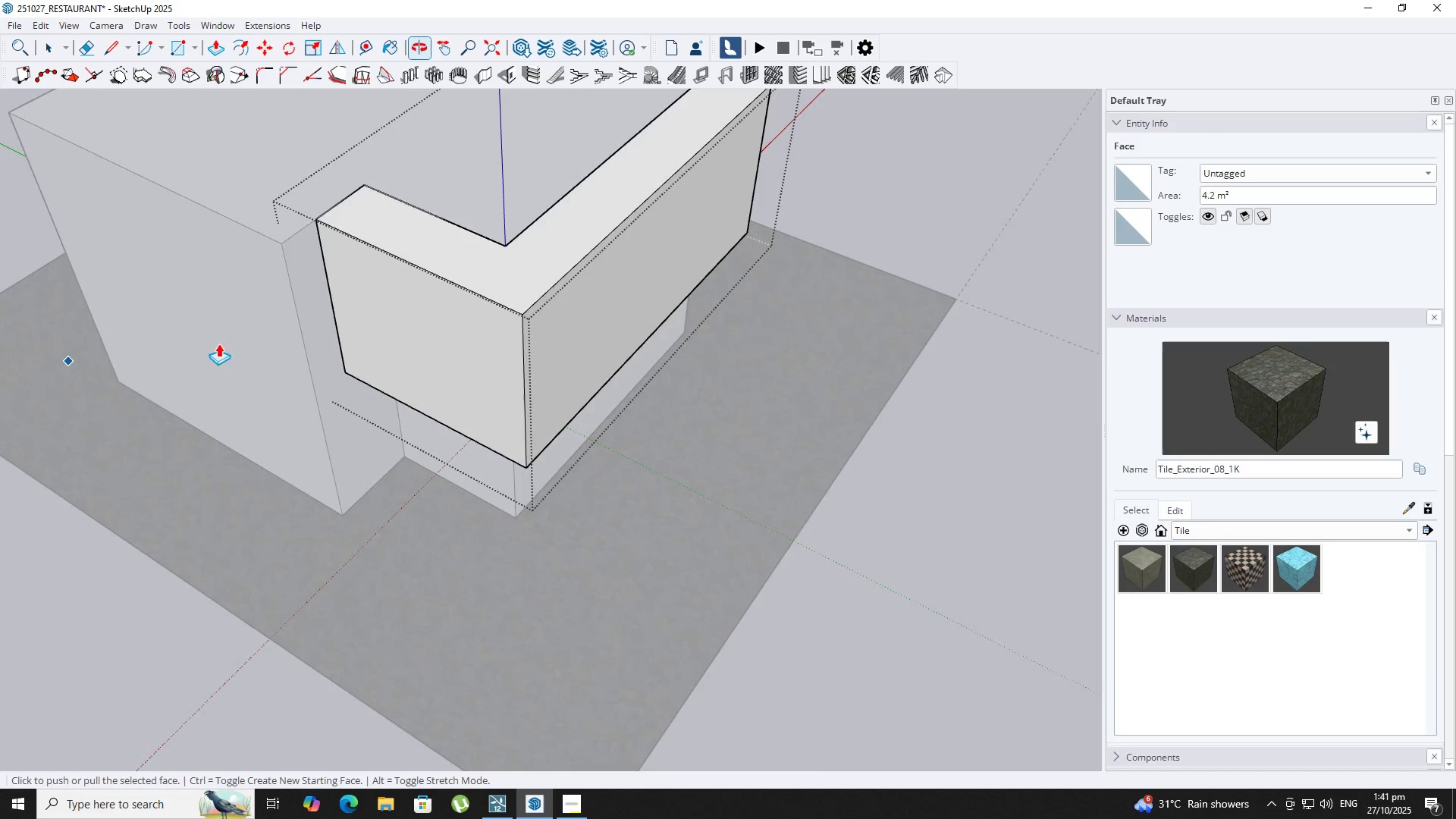 
key(Shift+ShiftLeft)
 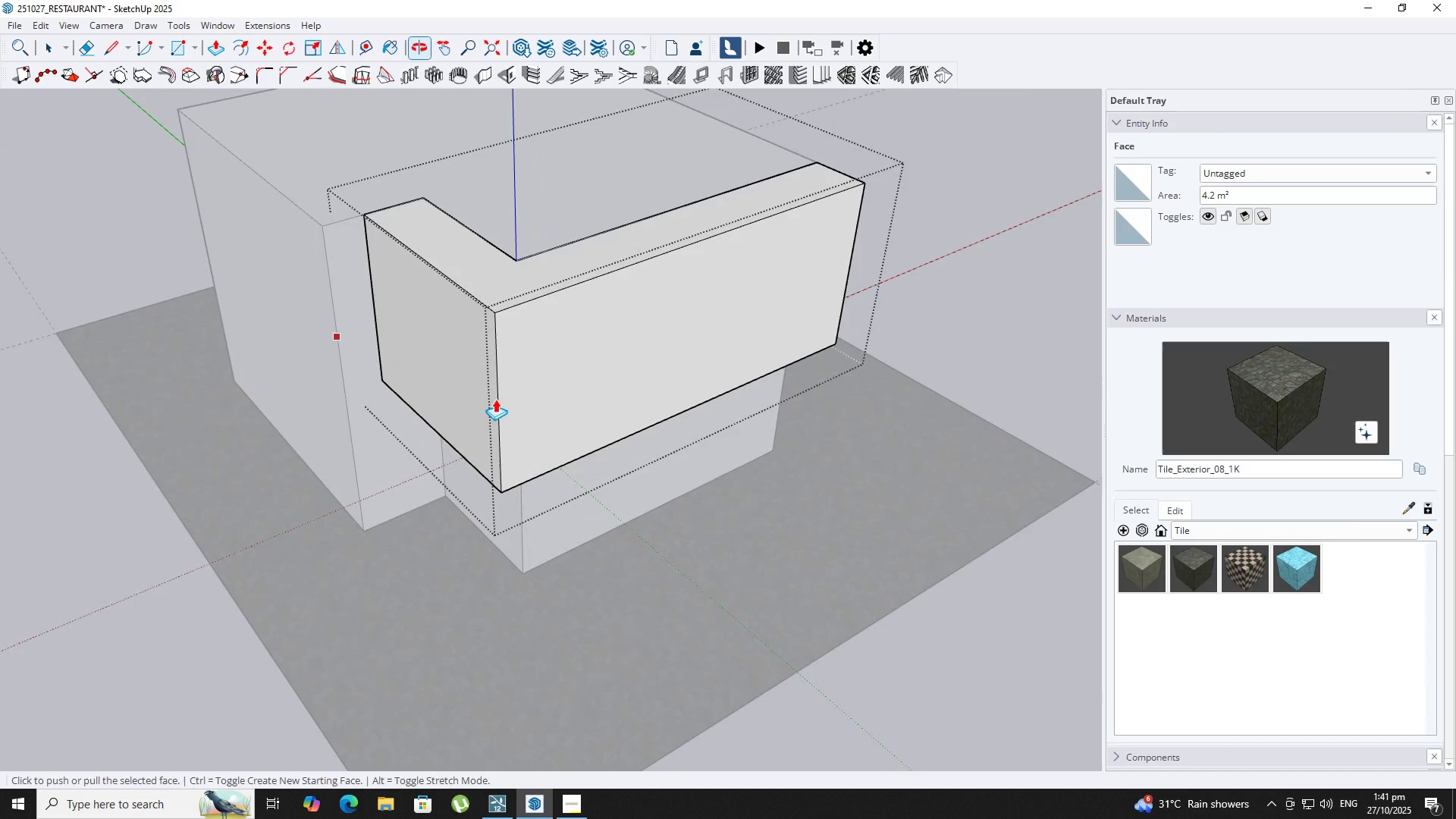 
key(T)
 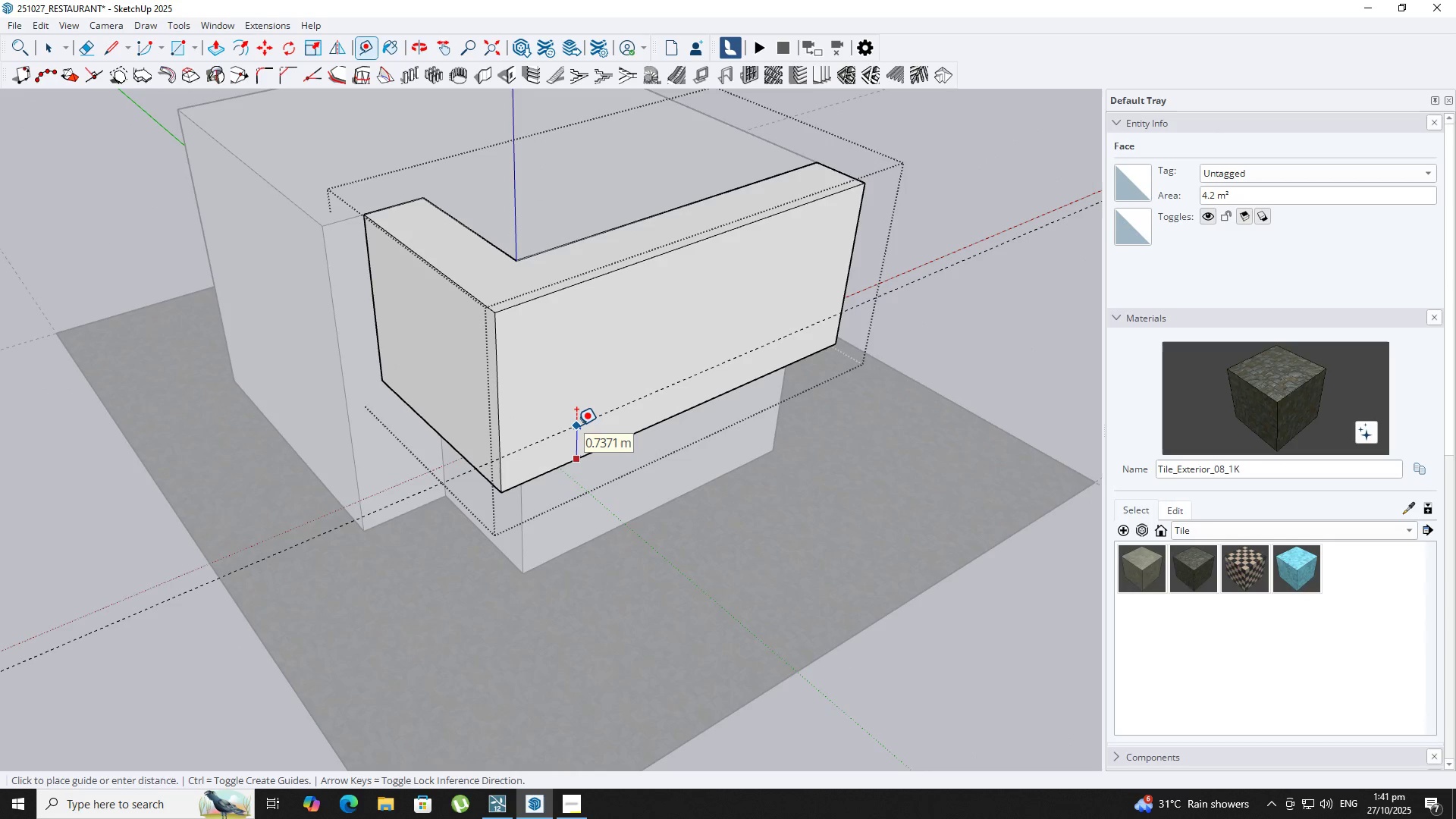 
wait(10.42)
 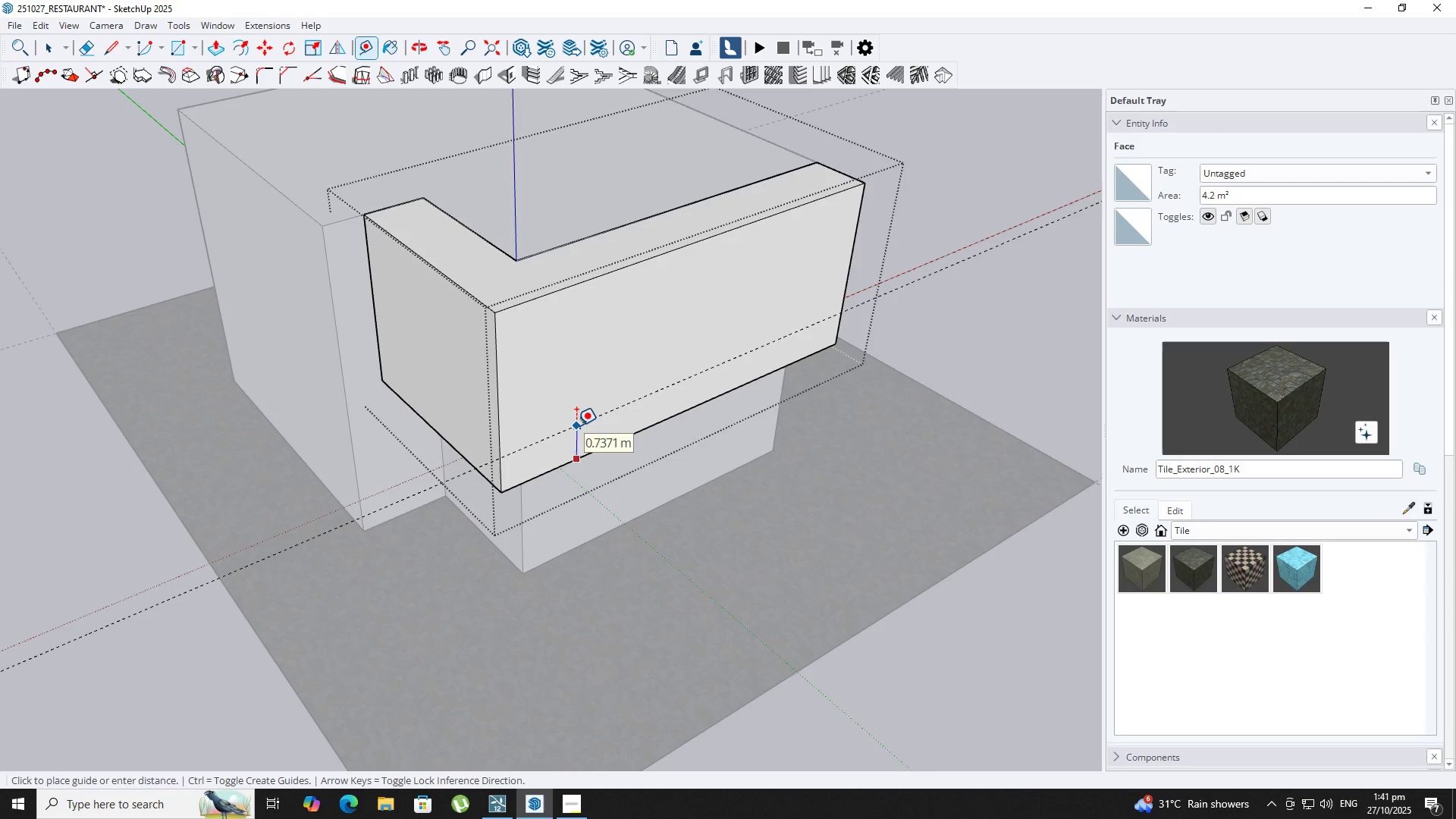 
key(Escape)
 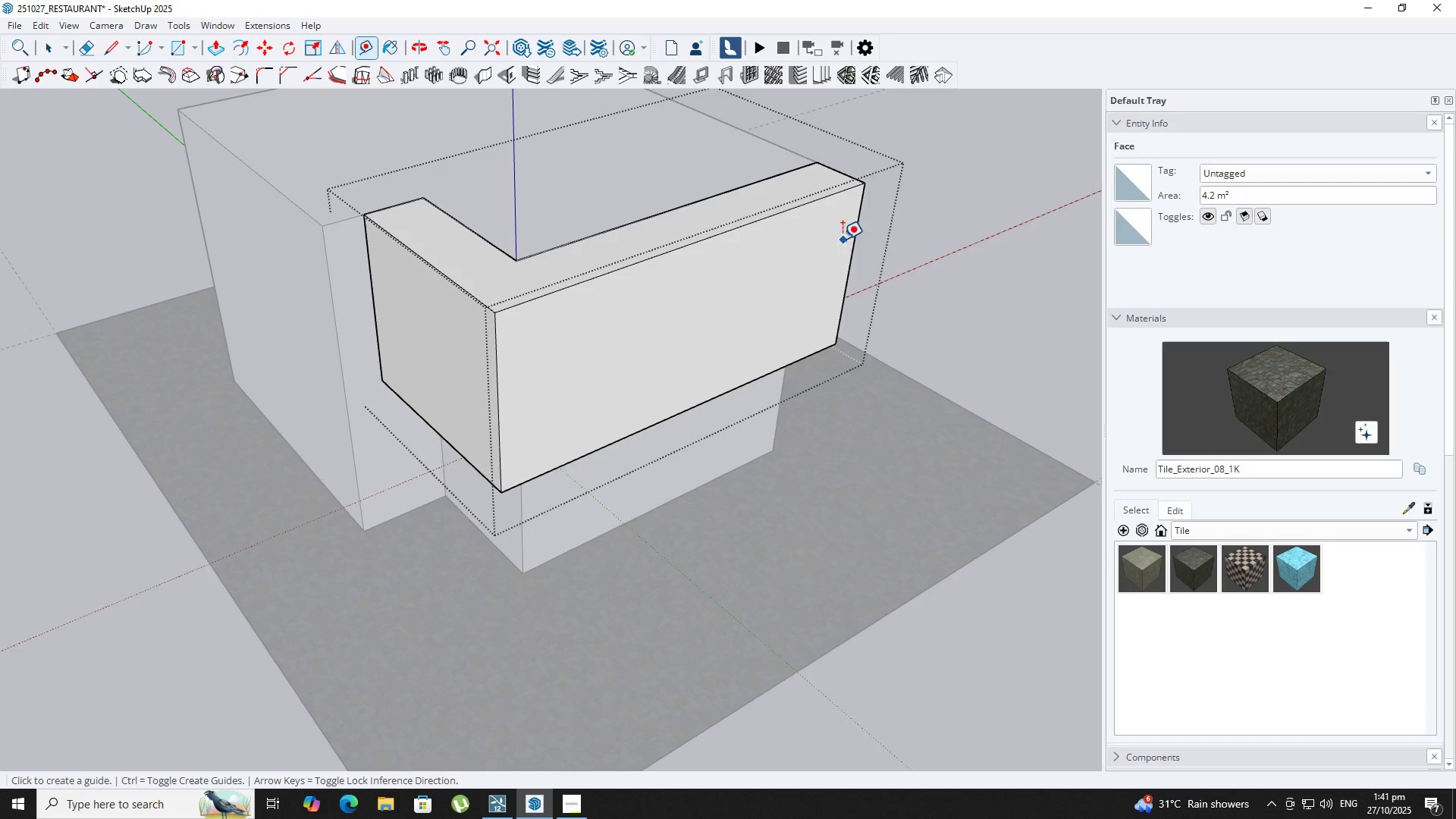 
left_click_drag(start_coordinate=[852, 241], to_coordinate=[843, 242])
 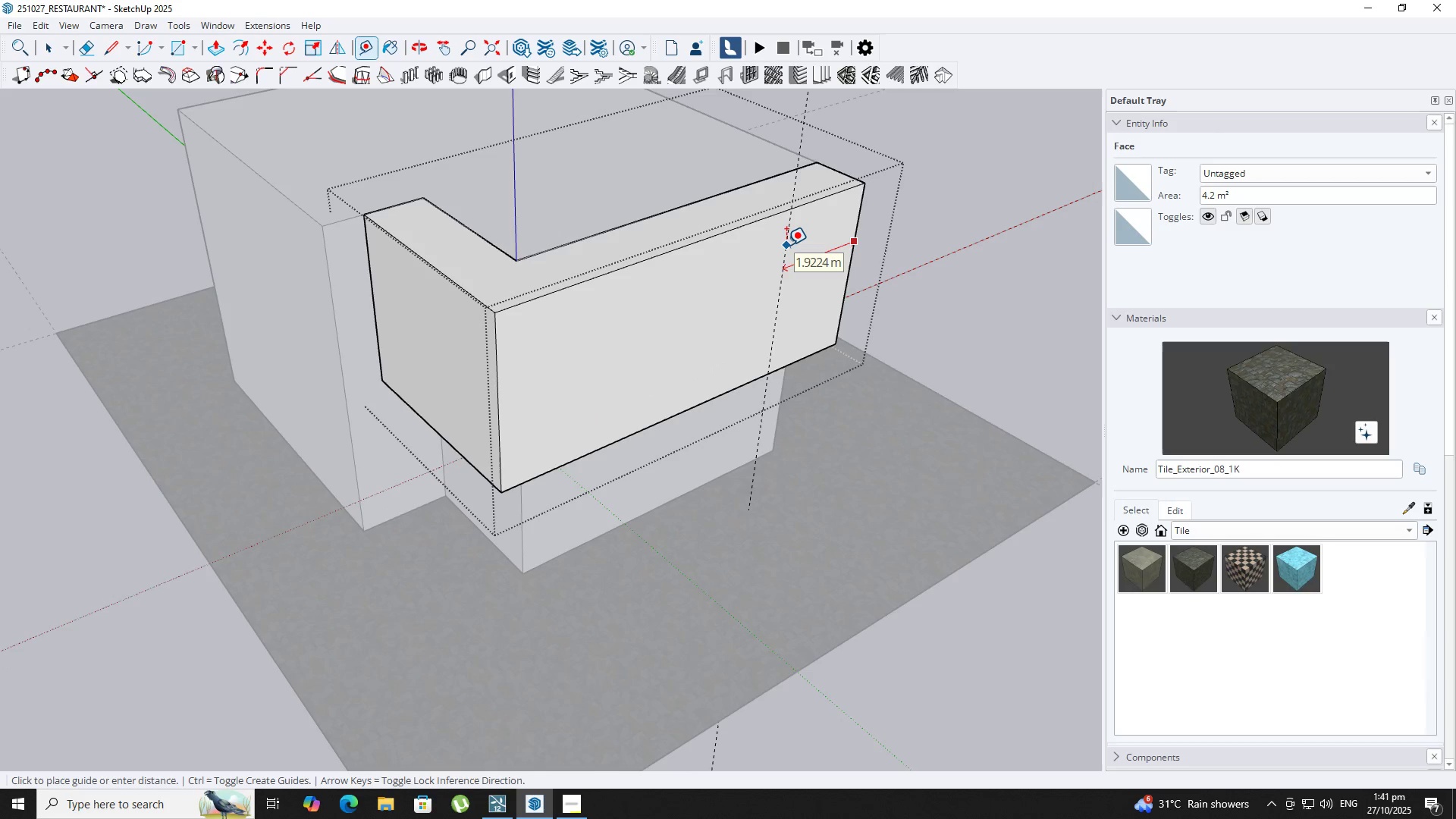 
key(NumpadDecimal)
 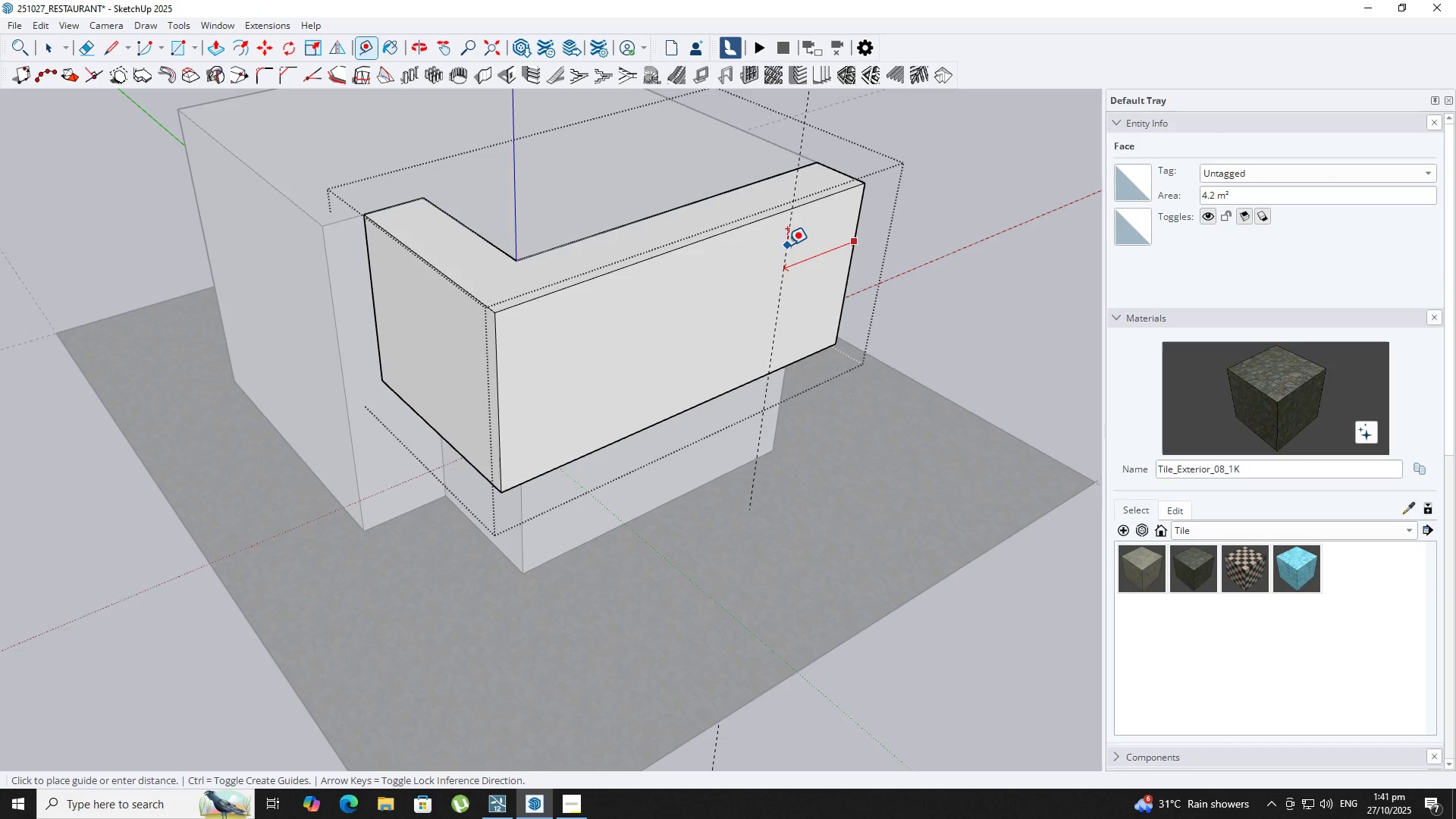 
key(Numpad2)
 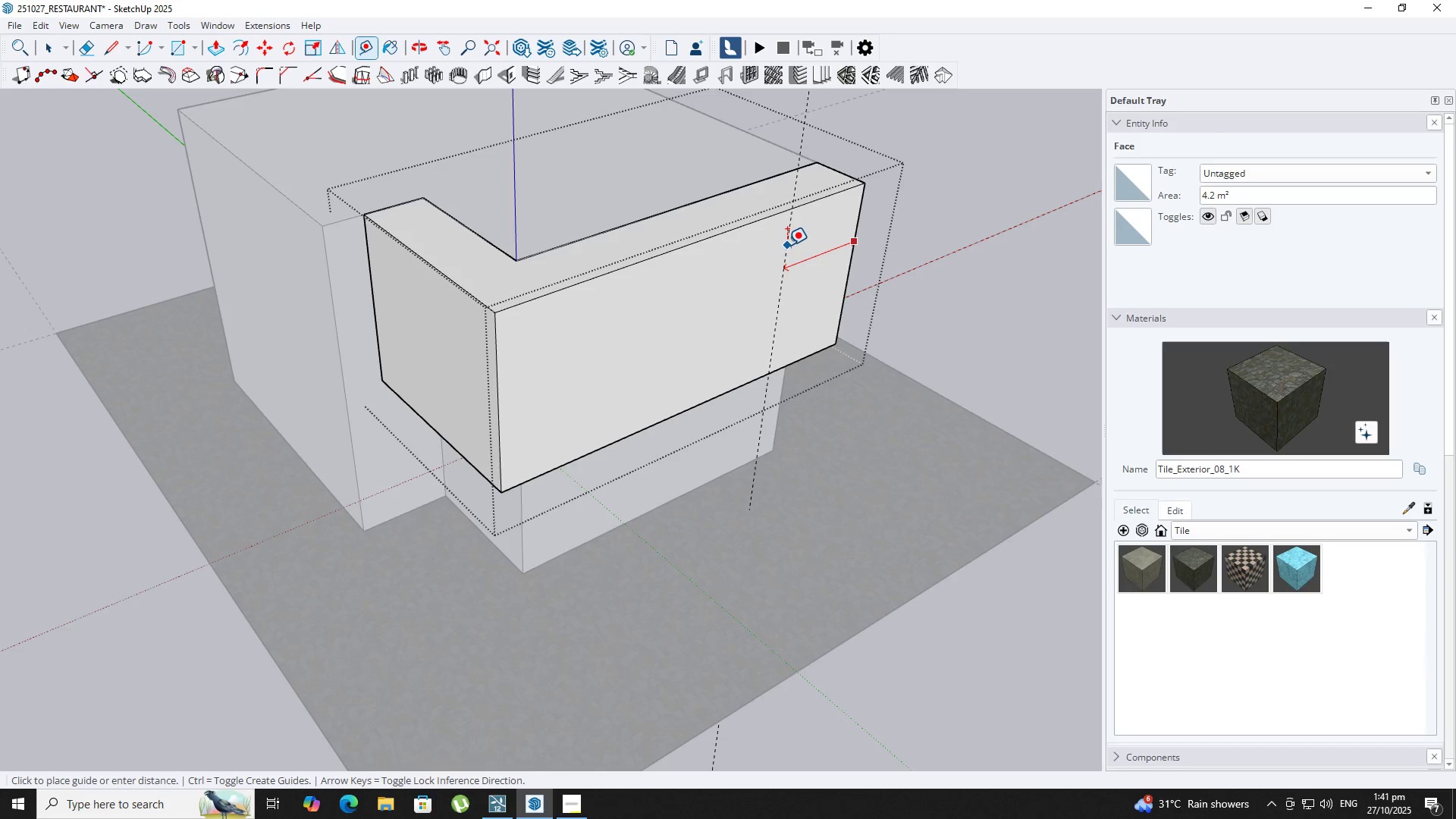 
key(NumpadEnter)
 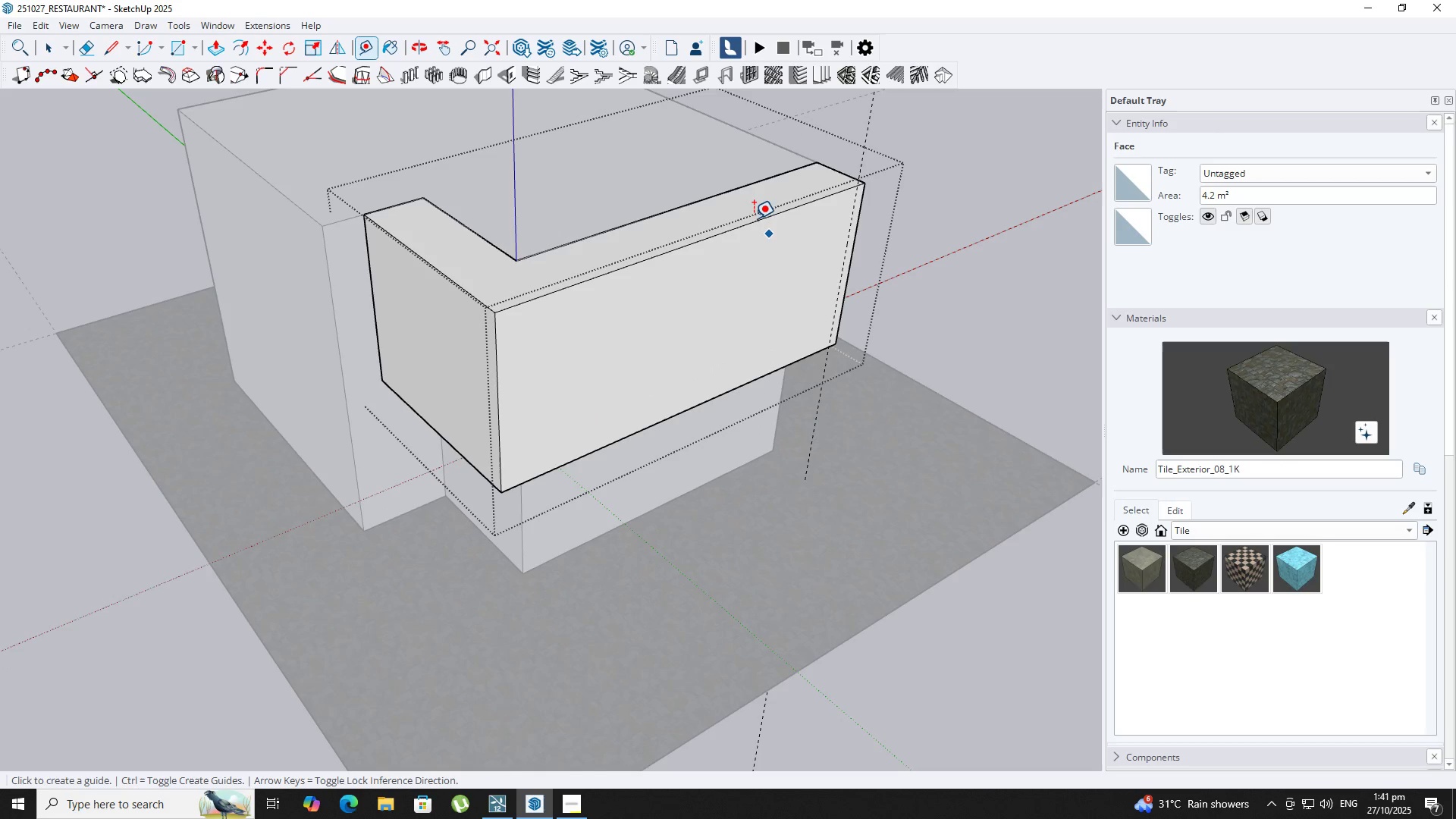 
left_click([754, 218])
 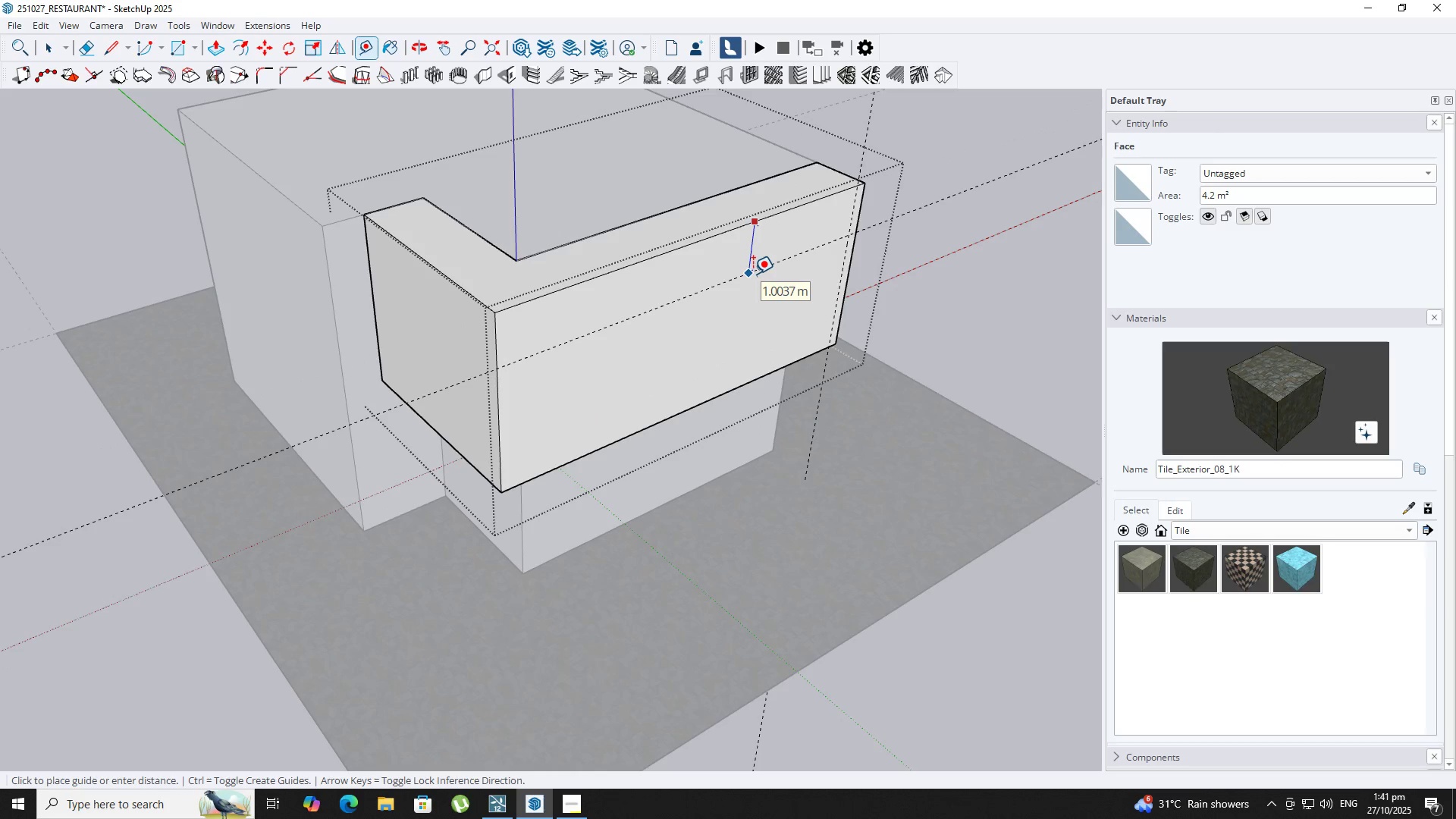 
key(NumpadDecimal)
 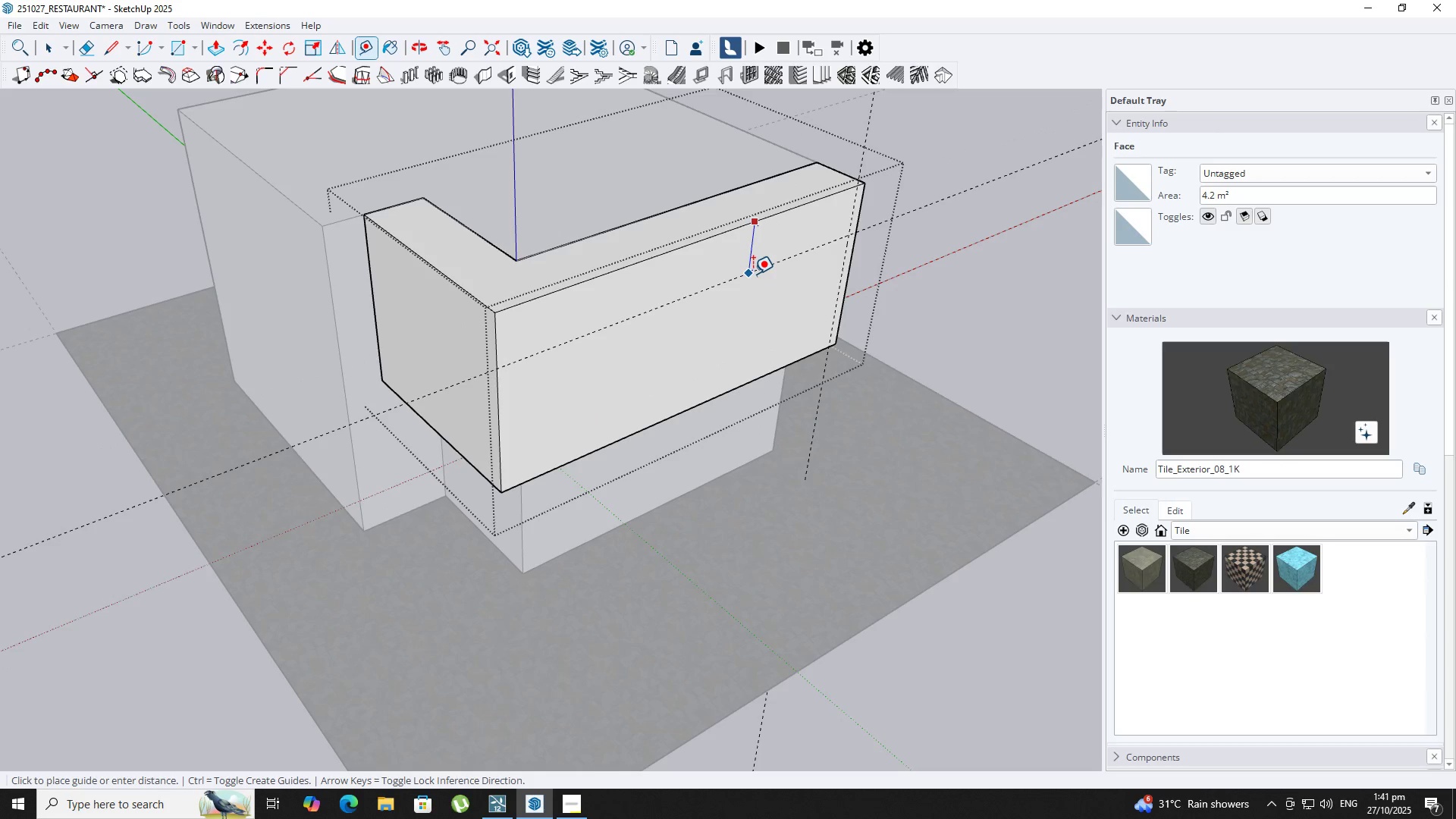 
key(Numpad2)
 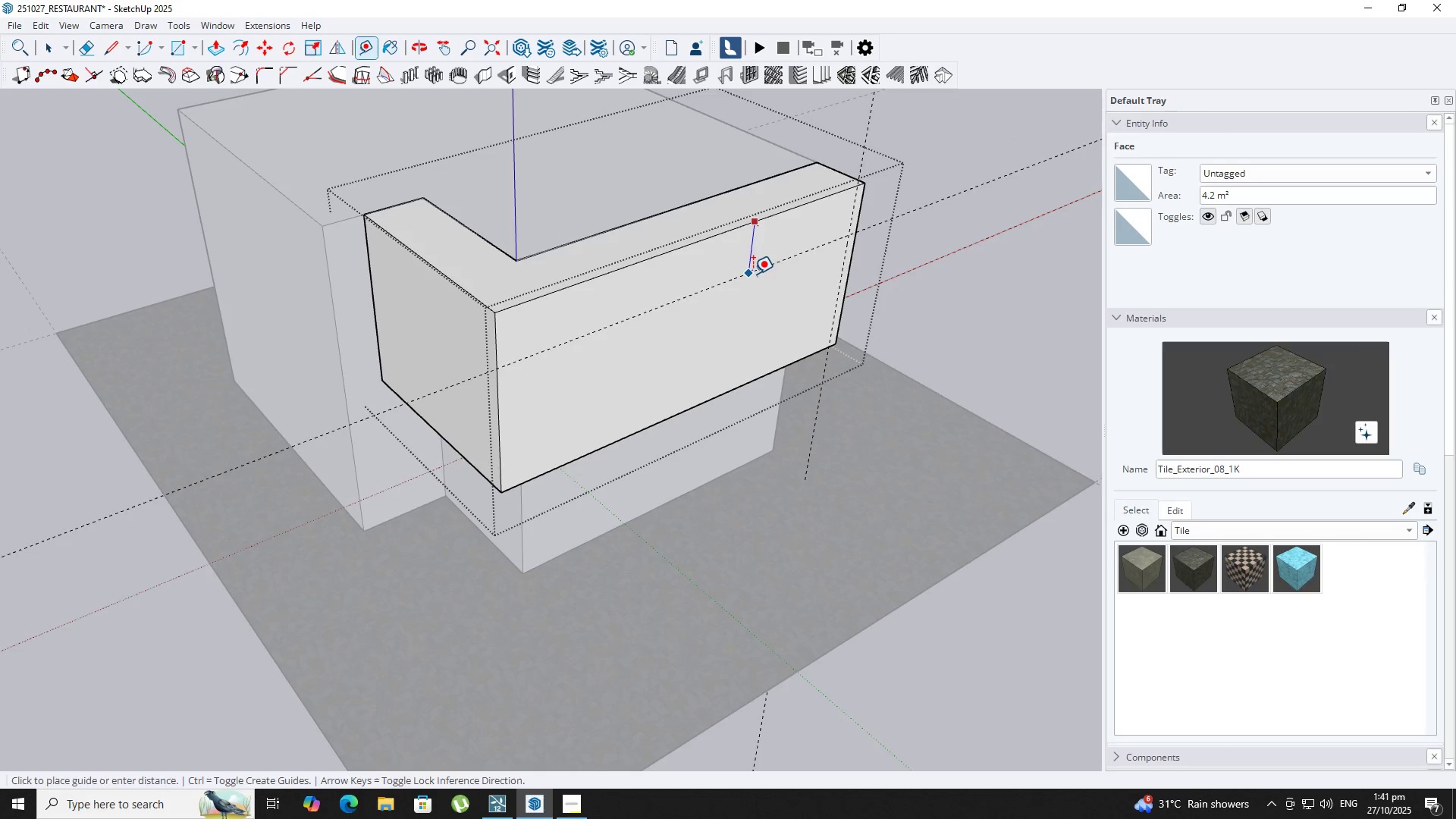 
key(NumpadEnter)
 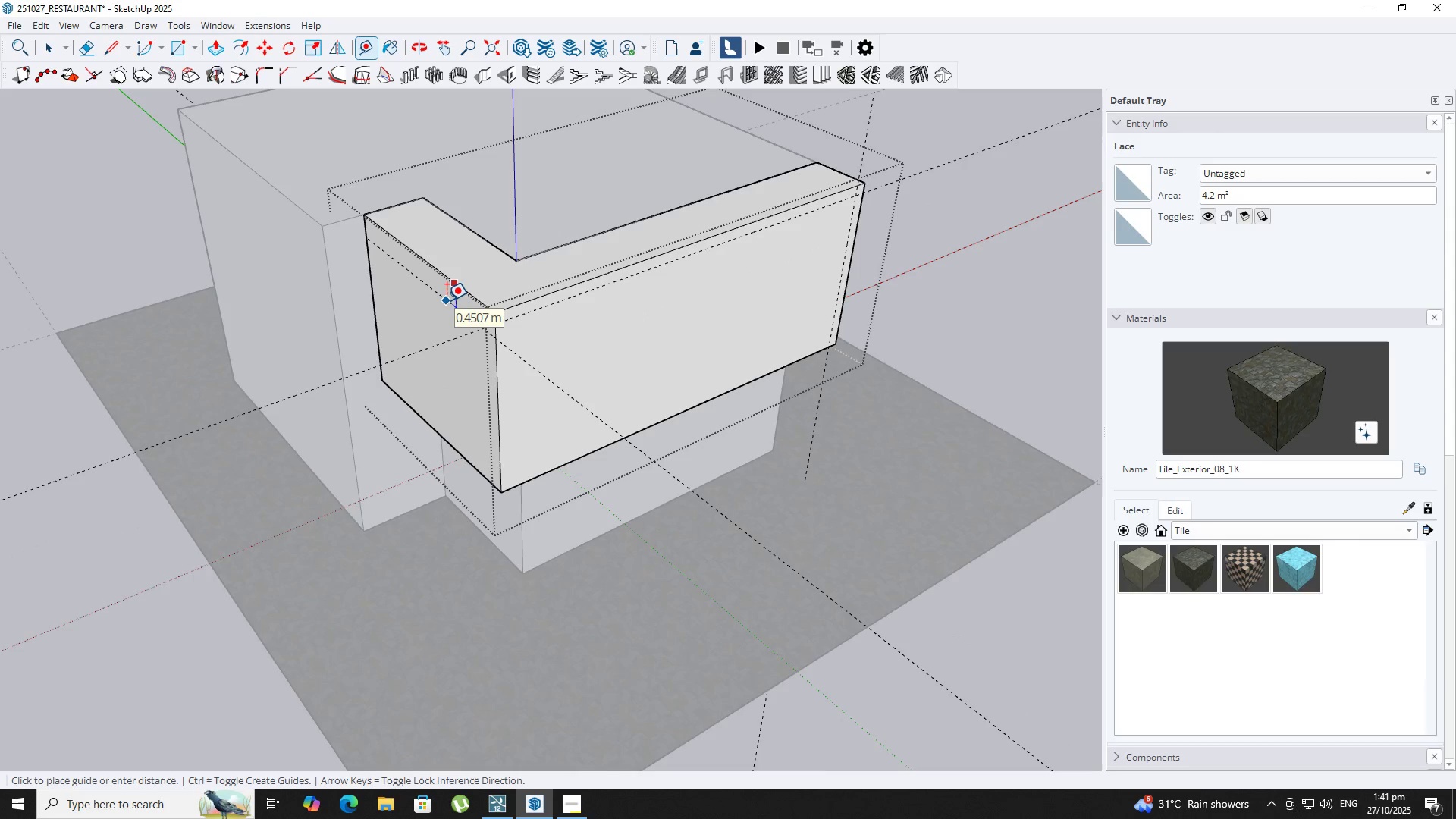 
key(NumpadDecimal)
 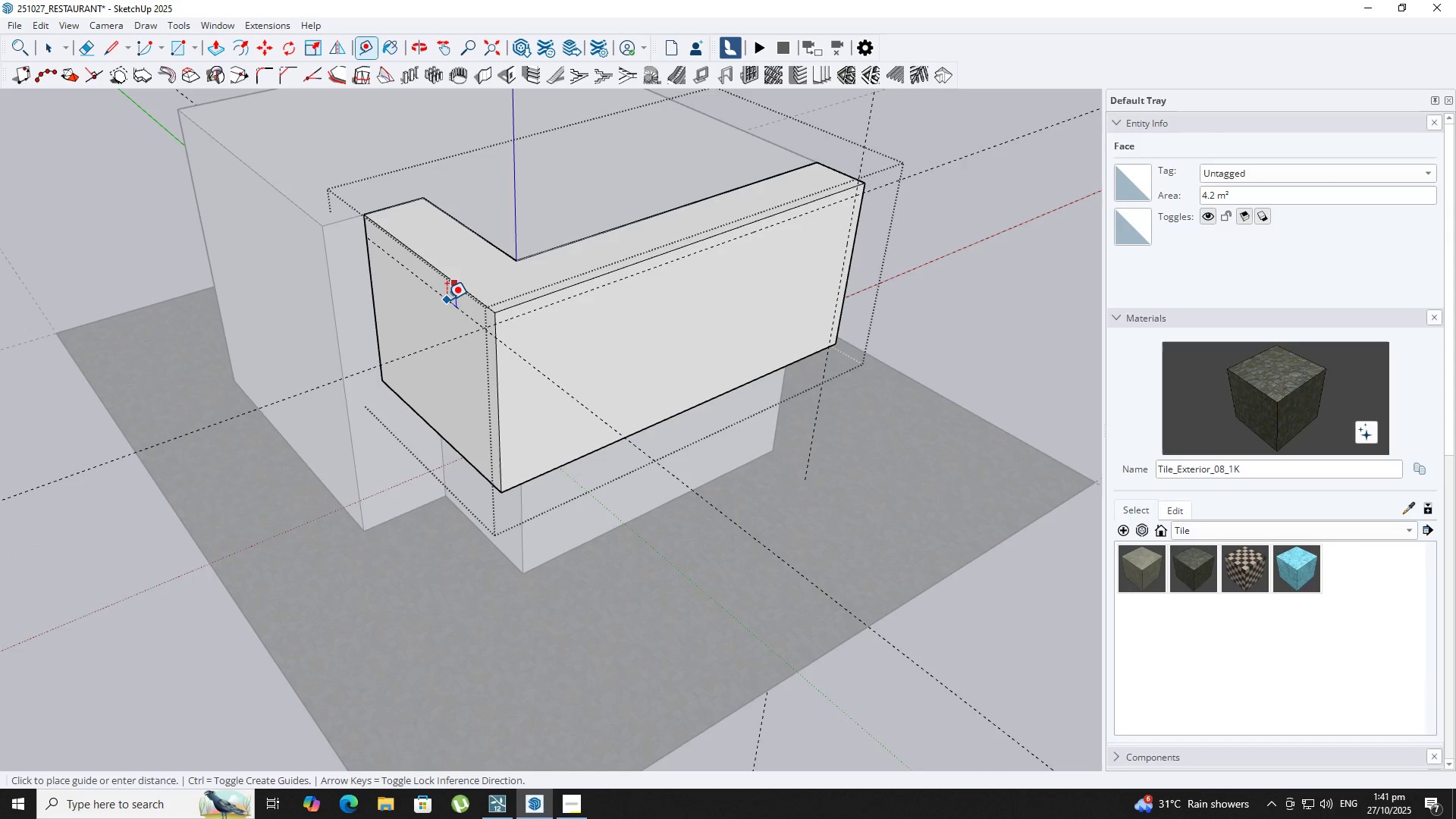 
key(Numpad2)
 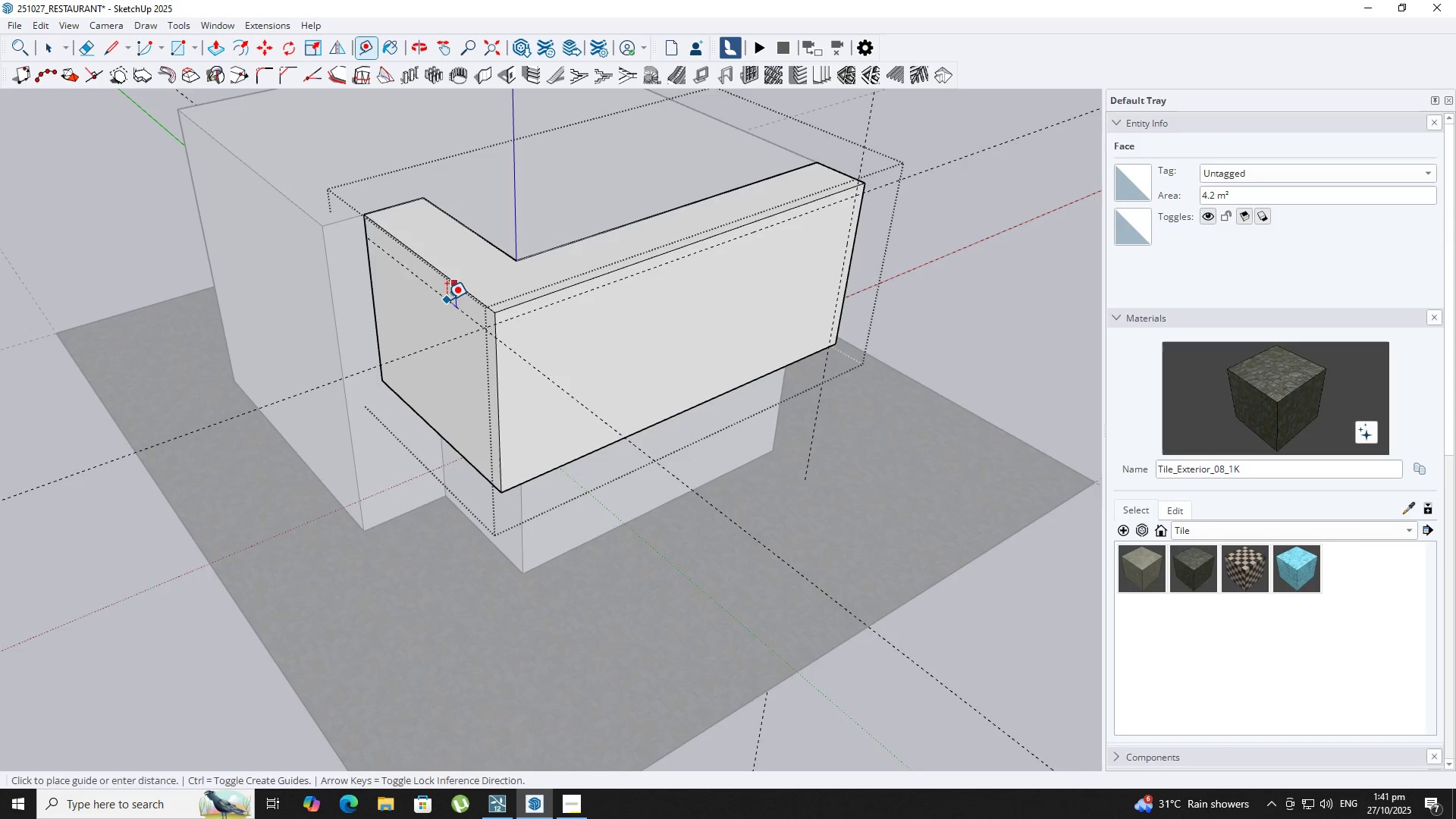 
key(NumpadEnter)
 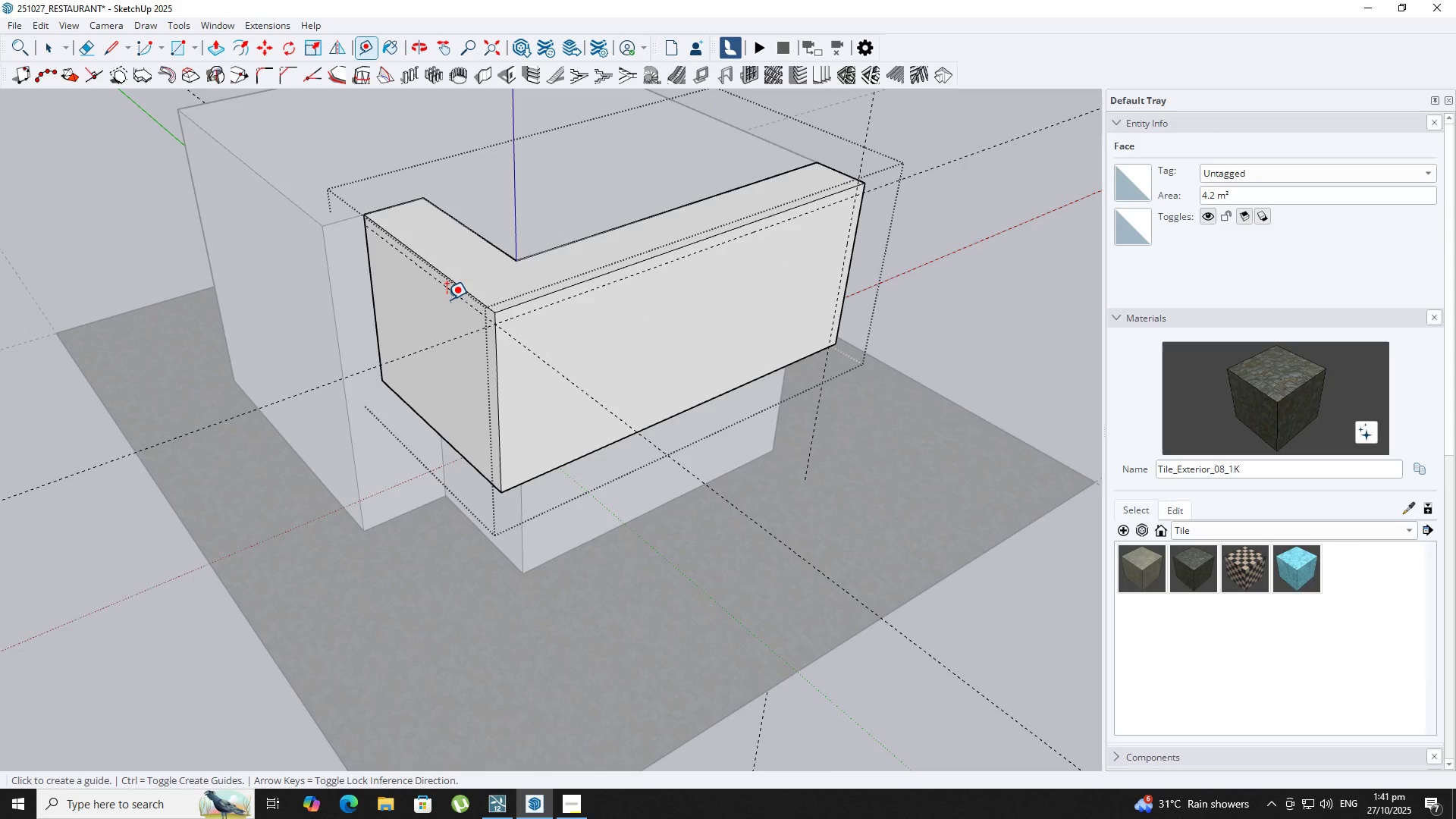 
key(R)
 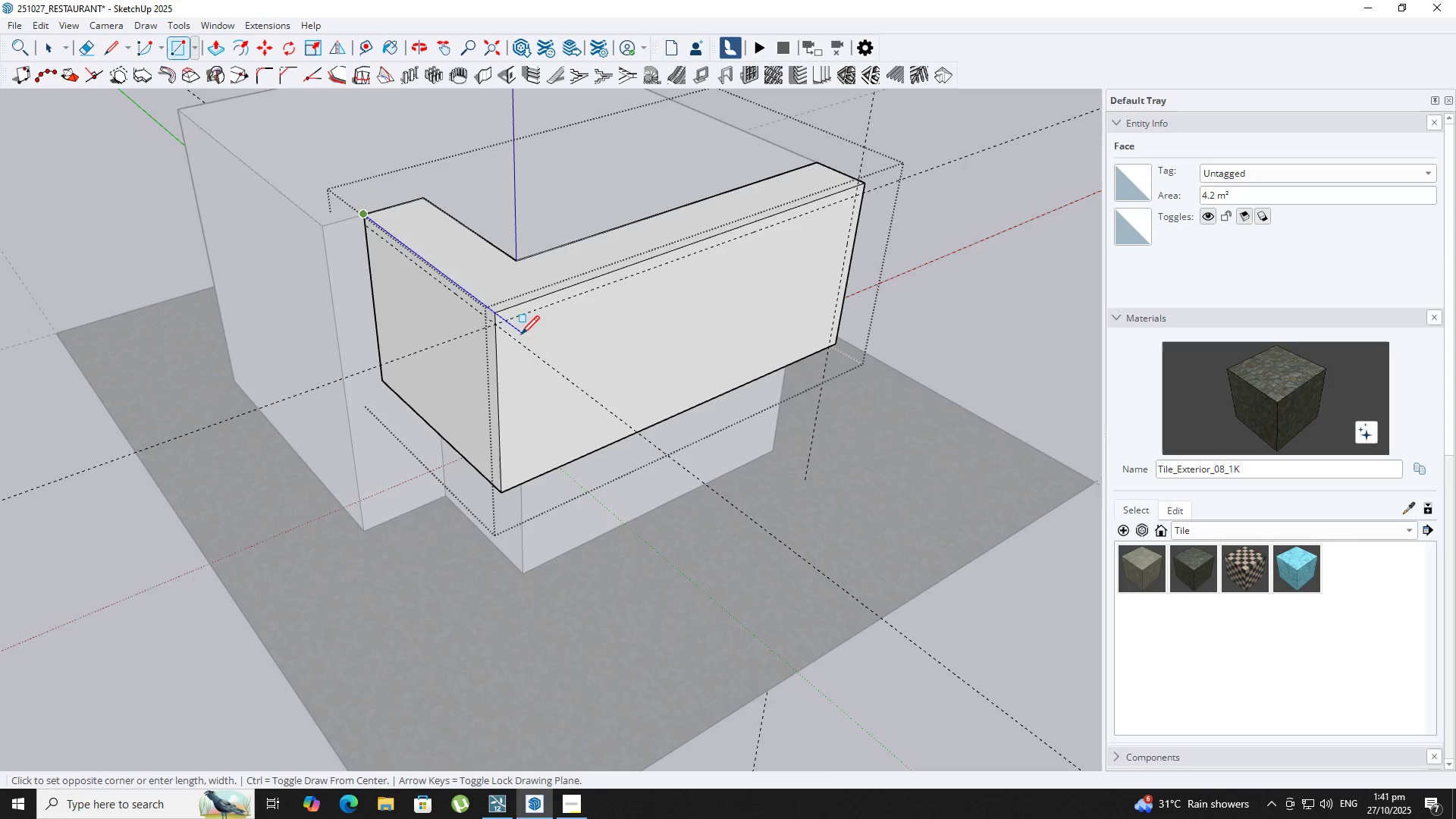 
left_click([490, 325])
 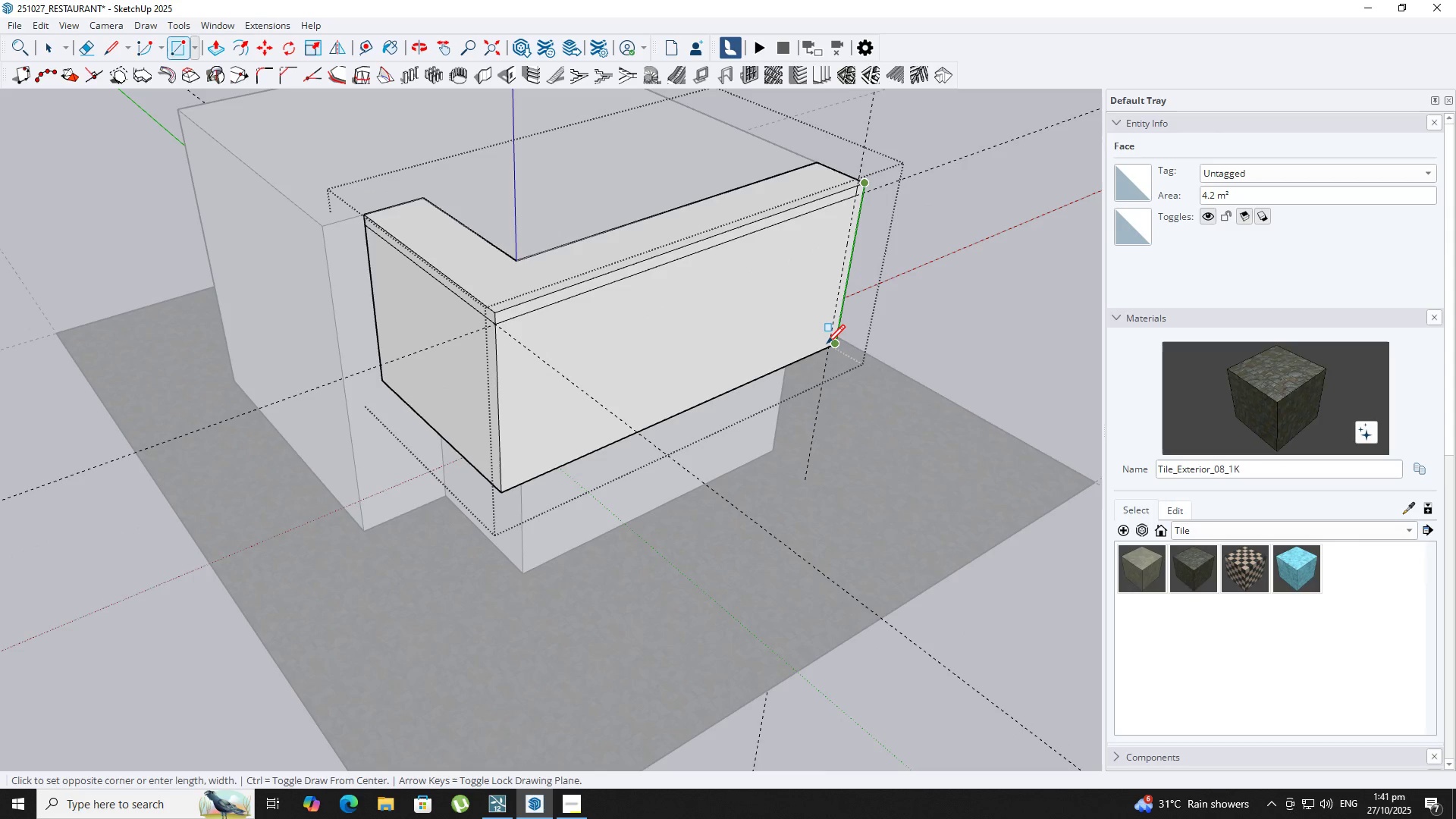 
key(E)
 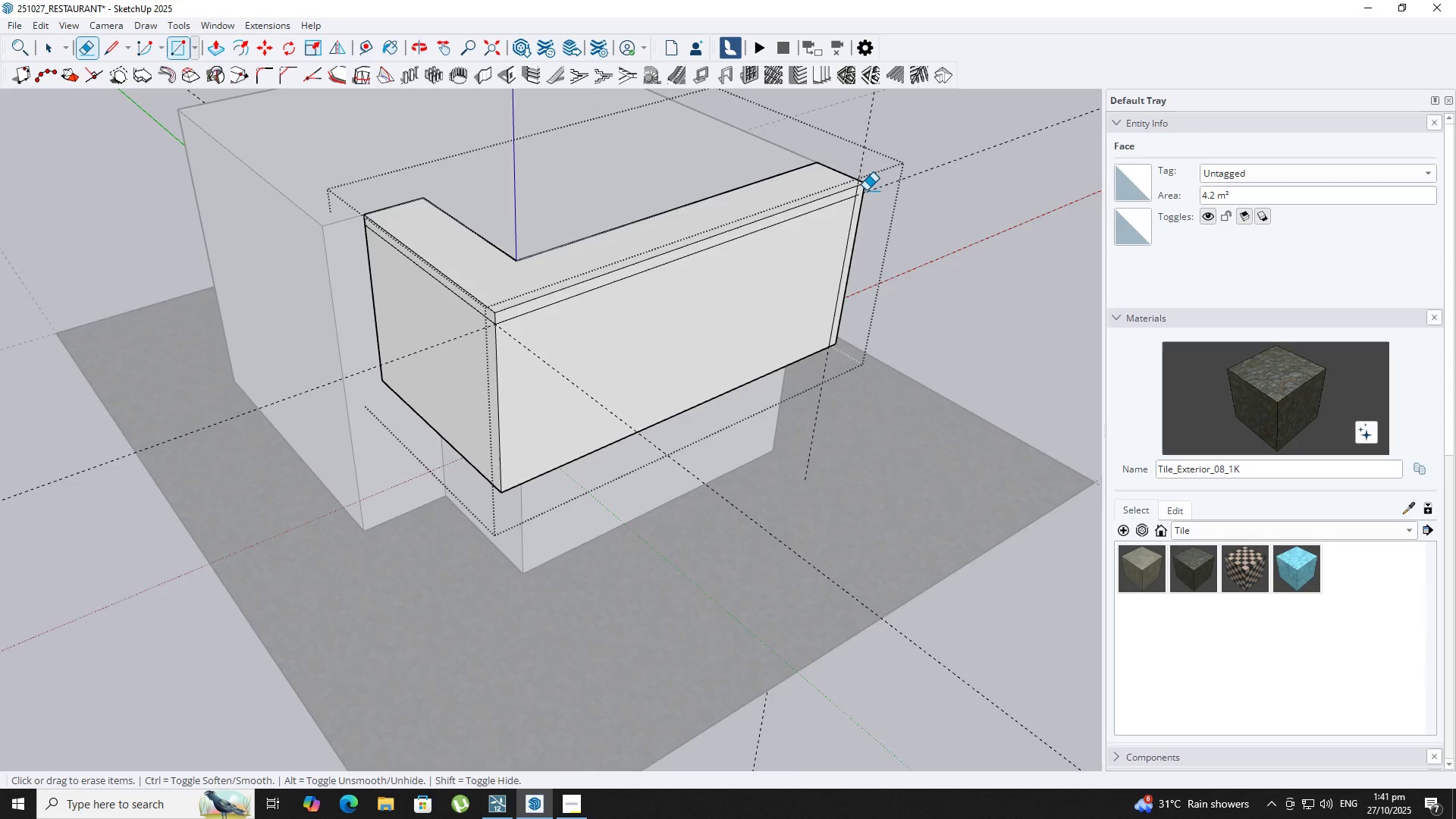 
scroll: coordinate [858, 189], scroll_direction: up, amount: 3.0
 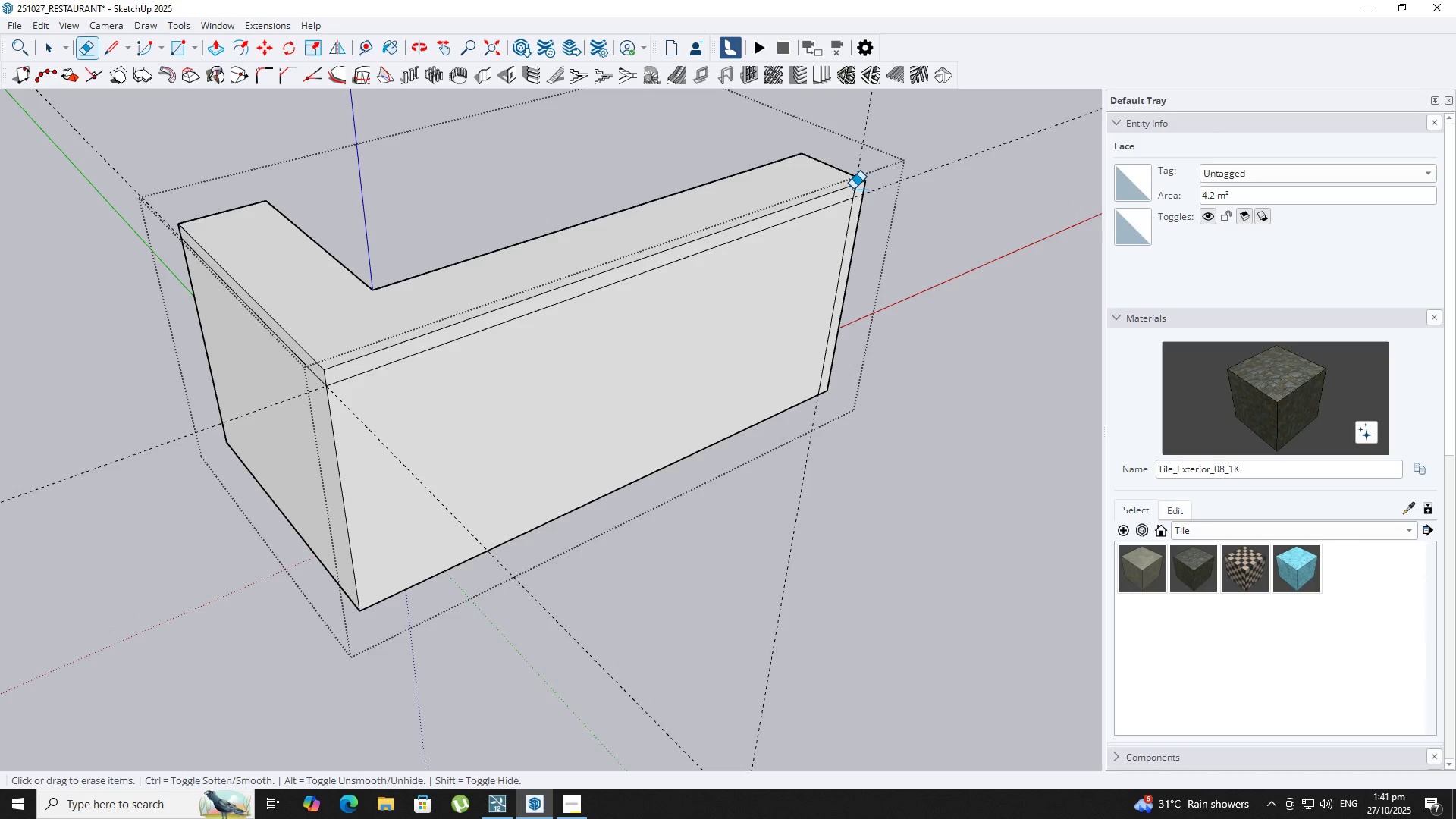 
key(Backquote)
 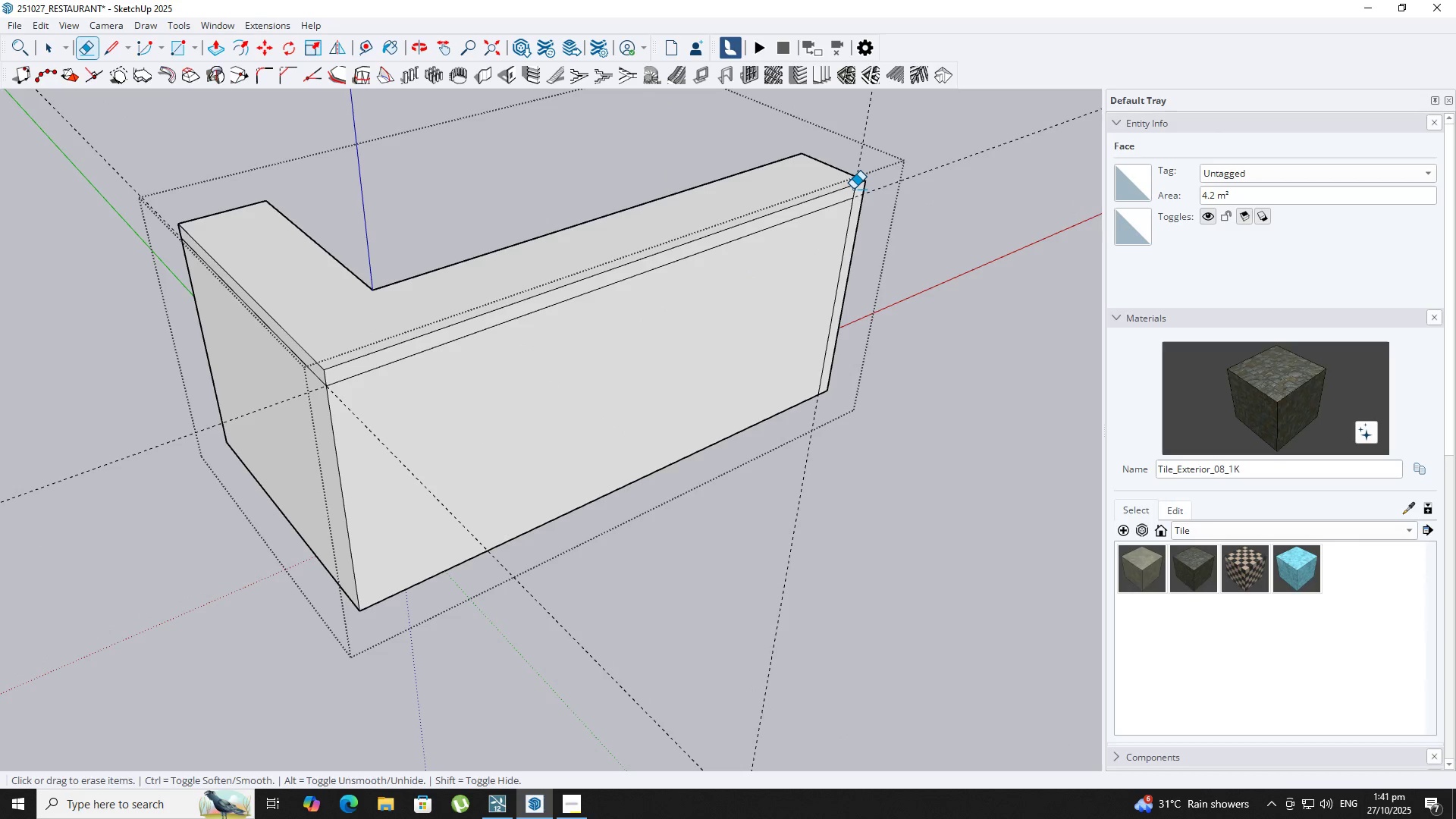 
left_click([853, 189])
 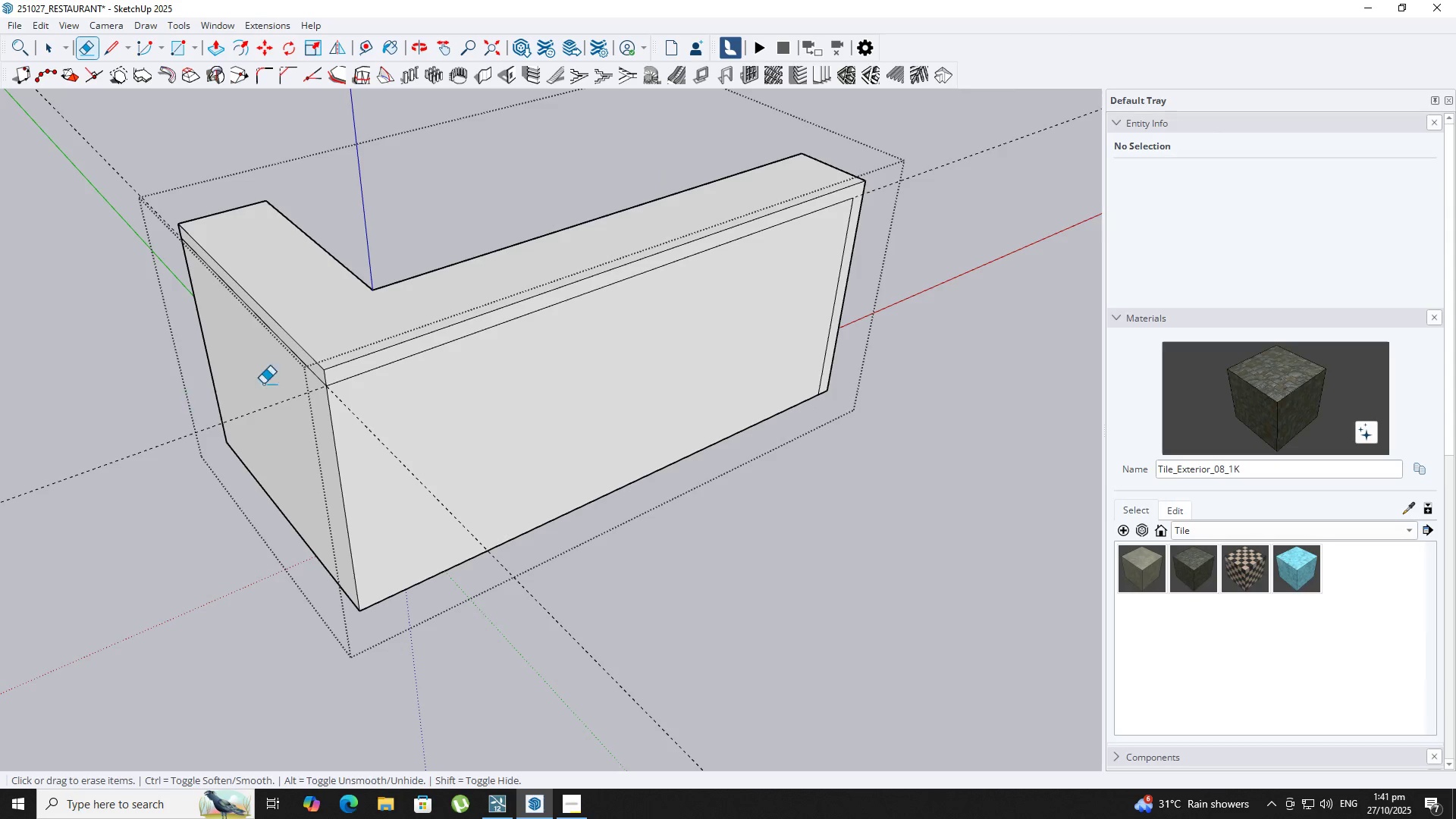 
scroll: coordinate [322, 380], scroll_direction: up, amount: 1.0
 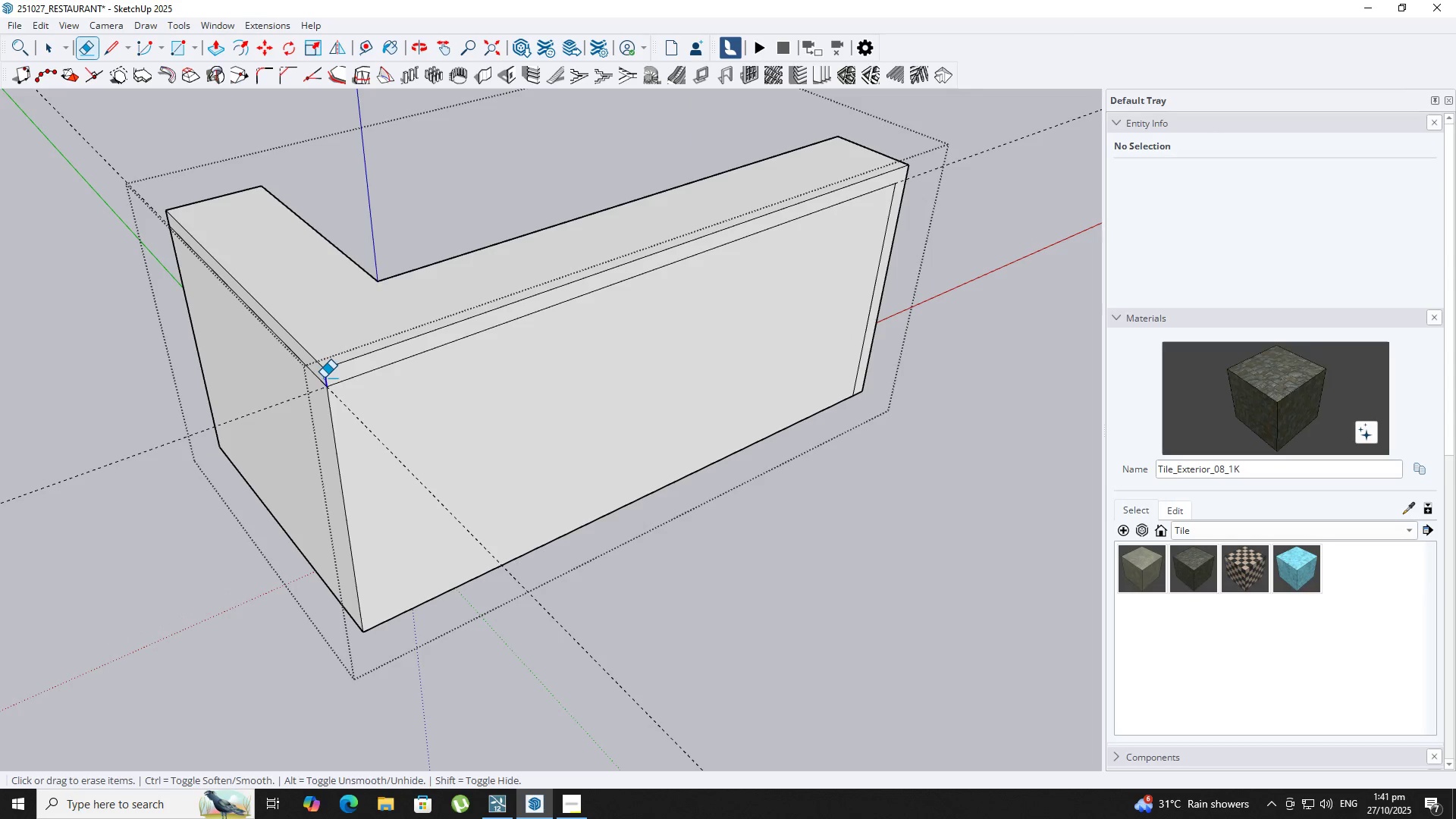 
left_click([324, 378])
 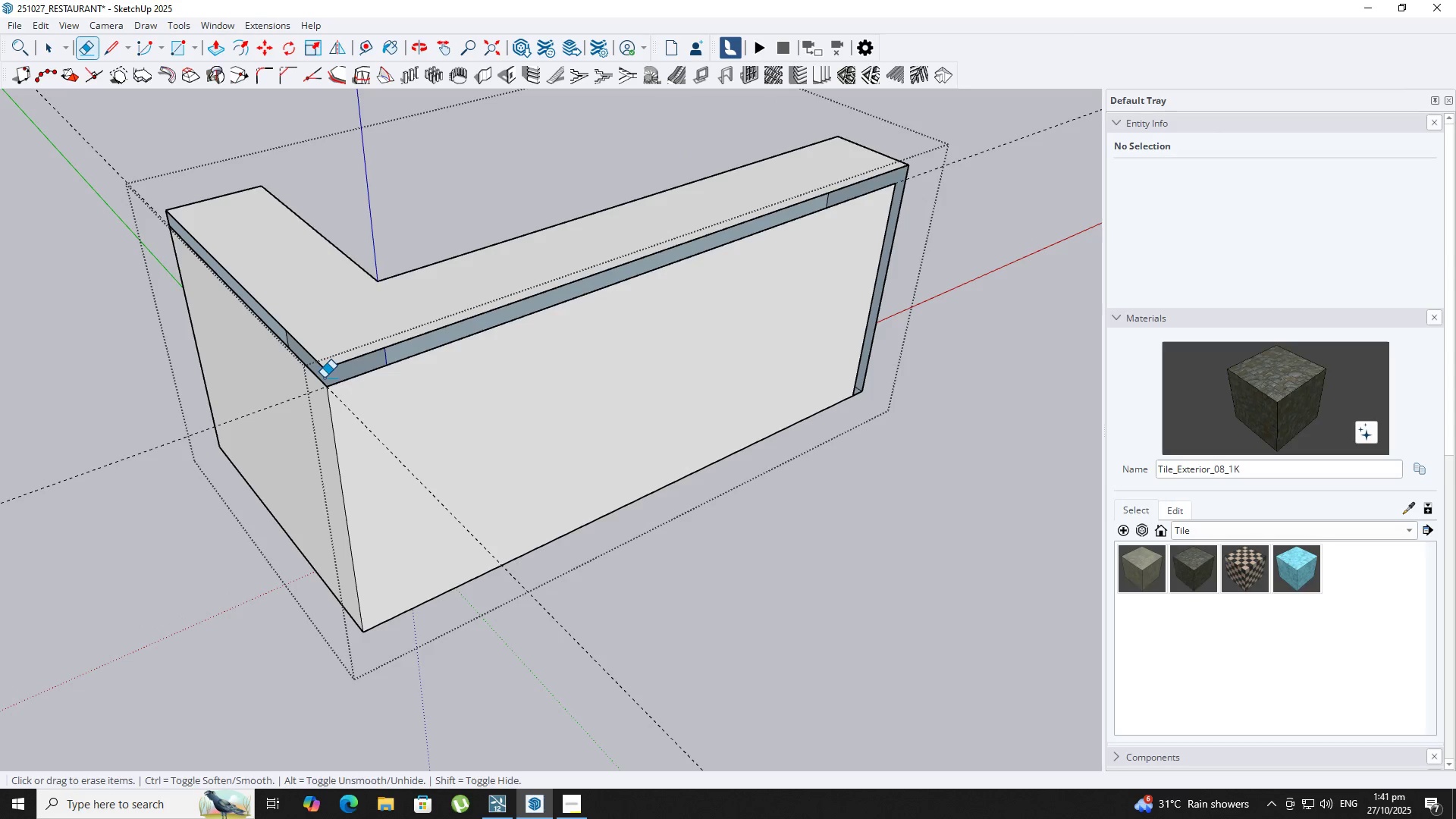 
key(Control+Z)
 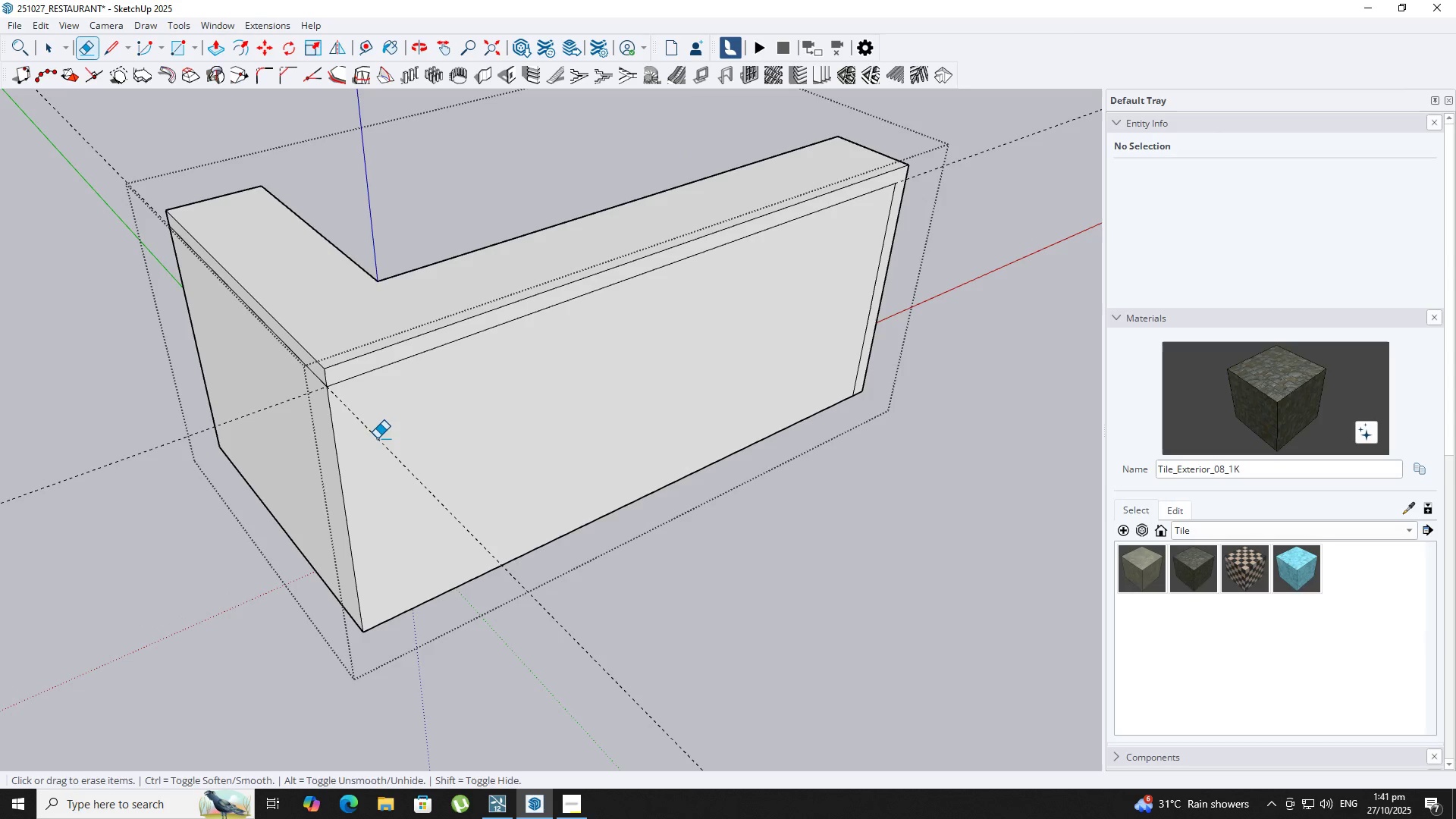 
key(Space)
 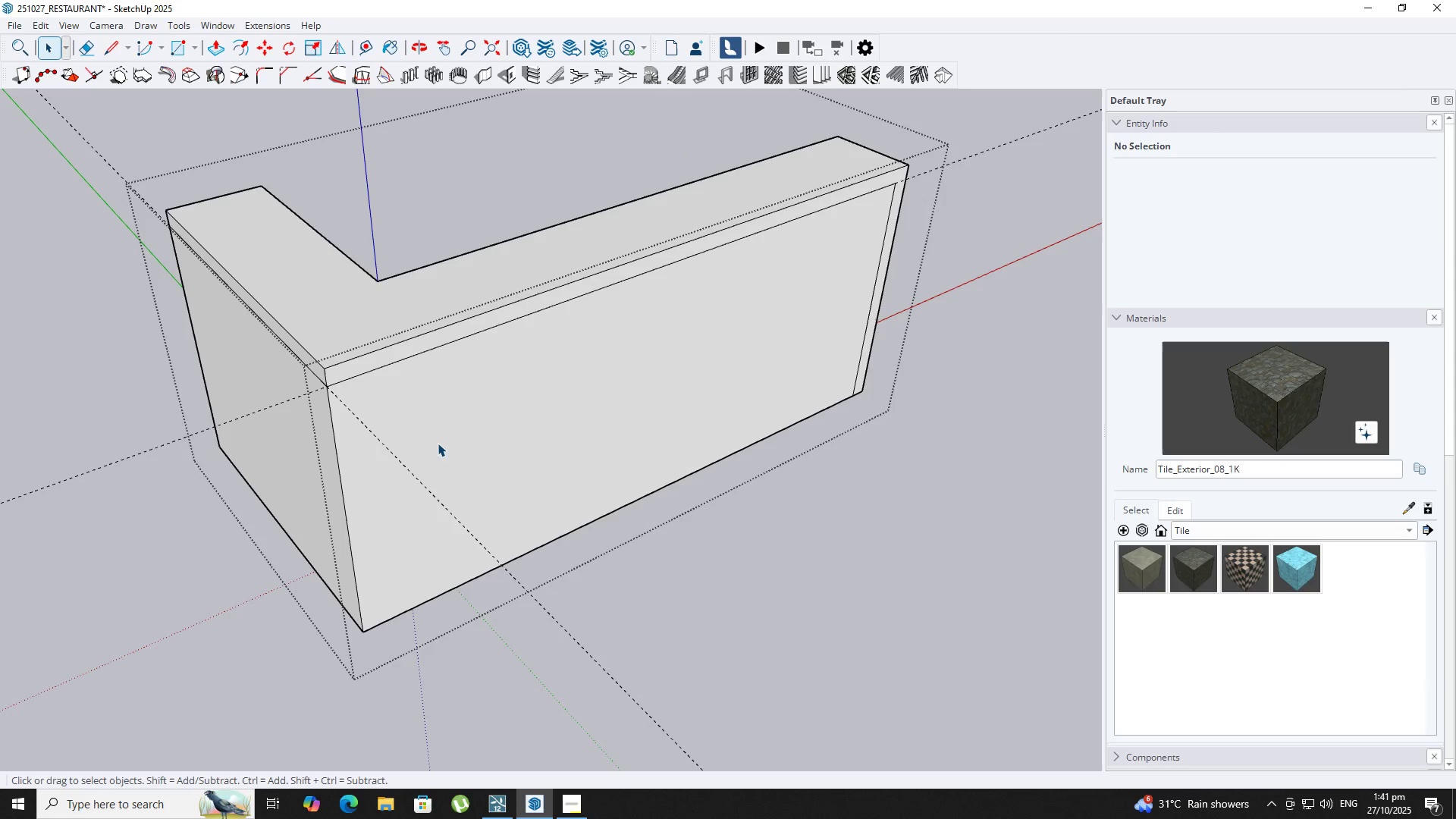 
key(P)
 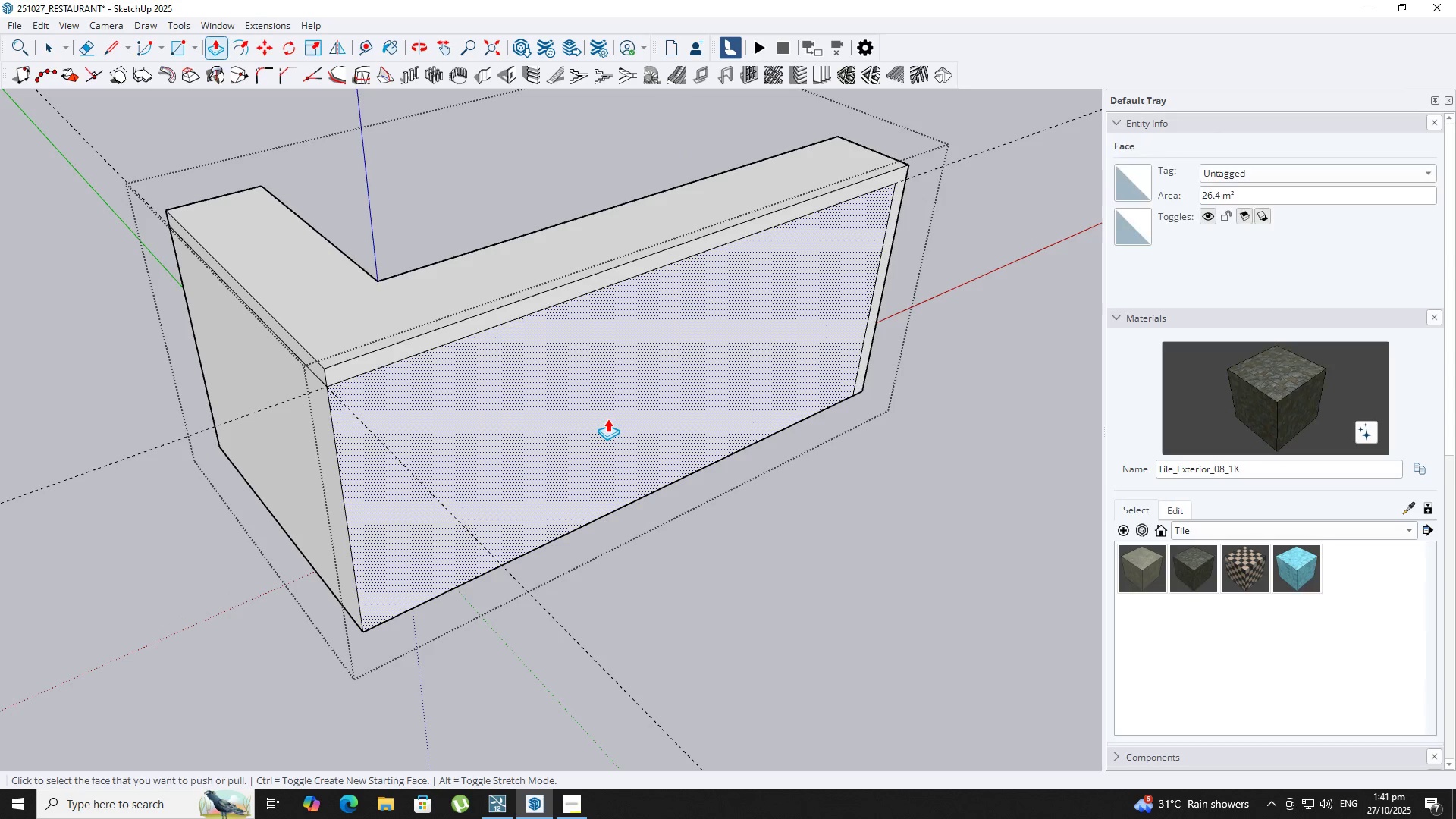 
left_click([607, 419])
 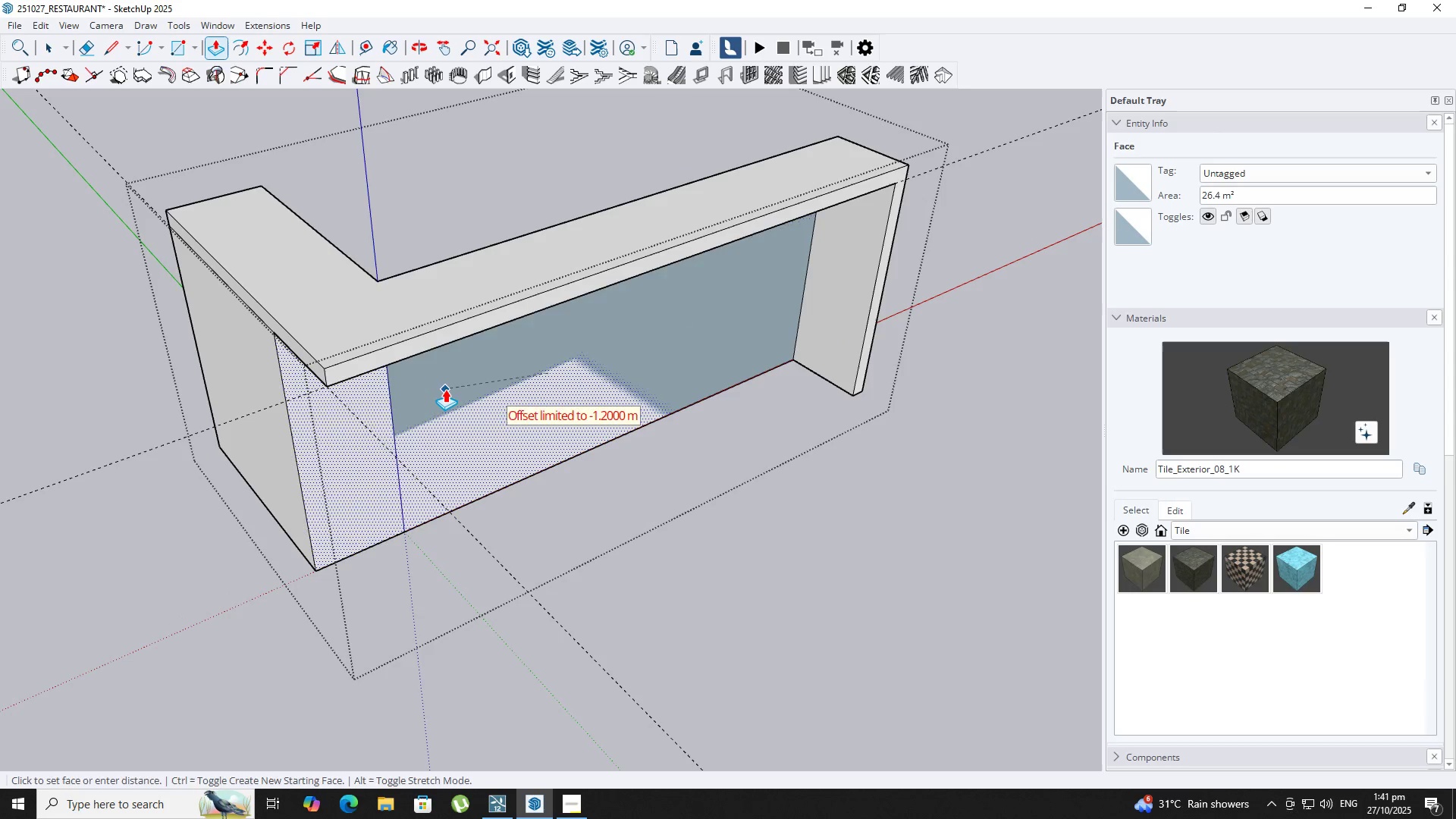 
left_click([445, 389])
 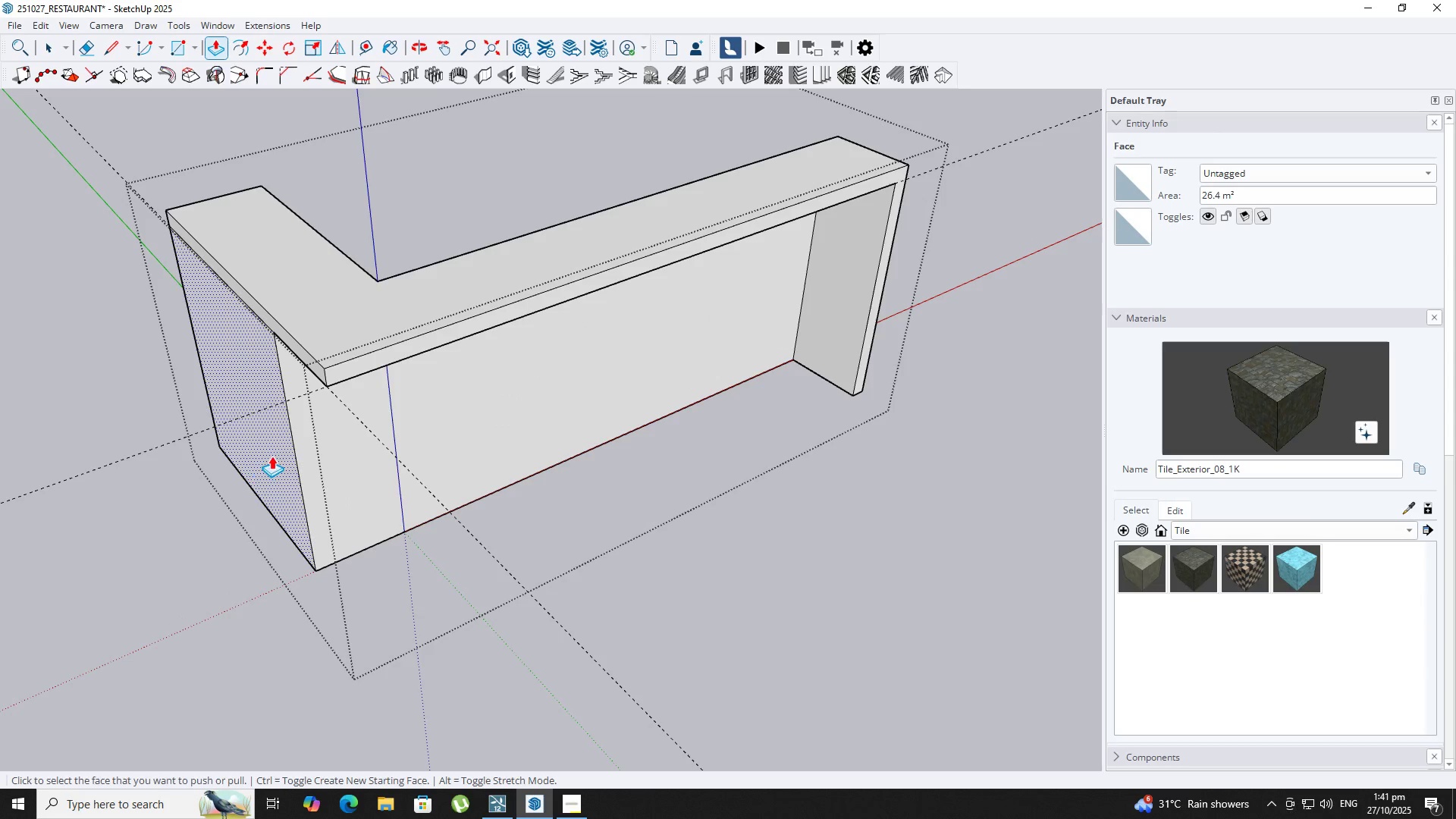 
left_click([271, 456])
 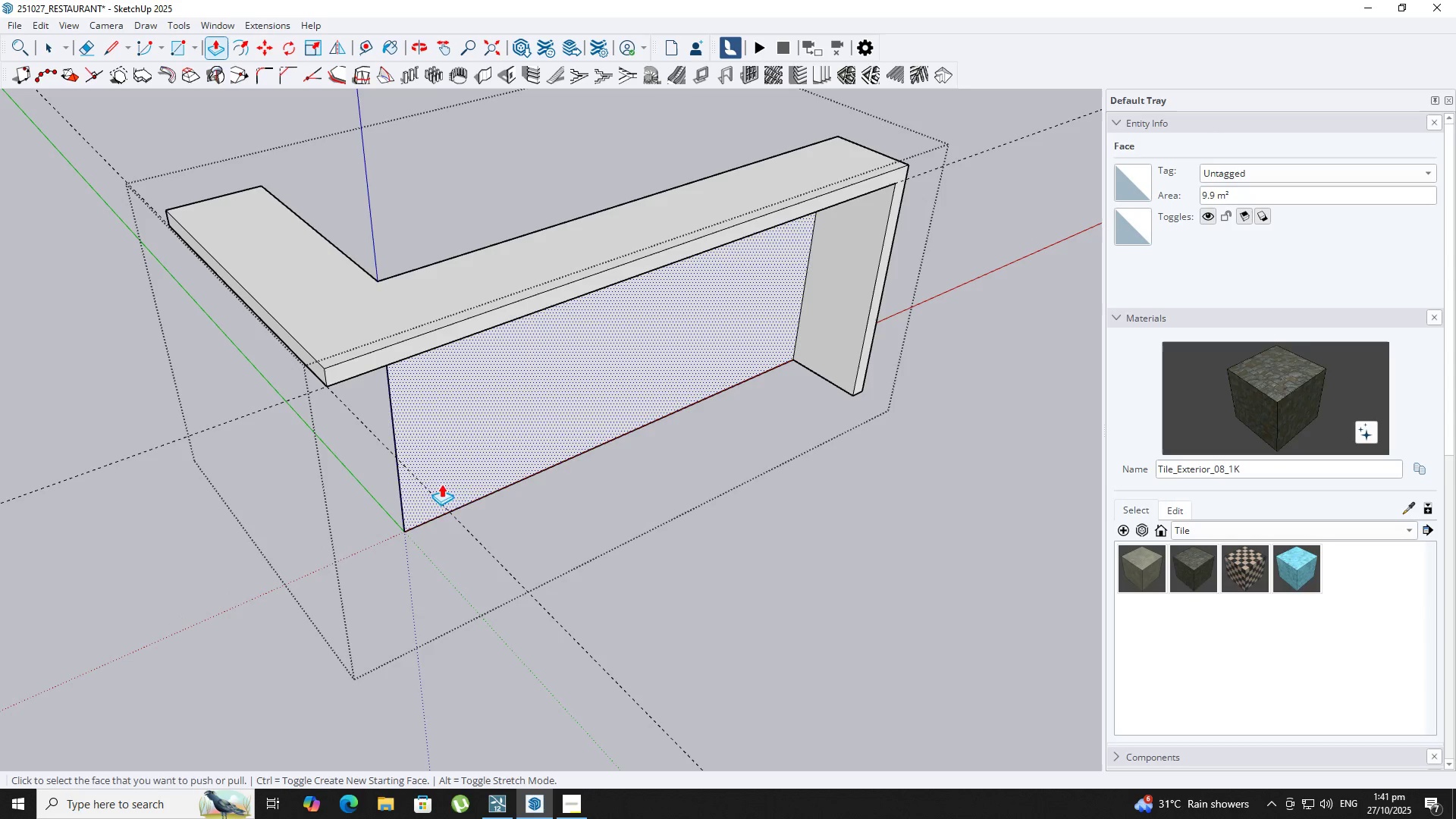 
type(E )
key(Escape)
type(RTRT)
 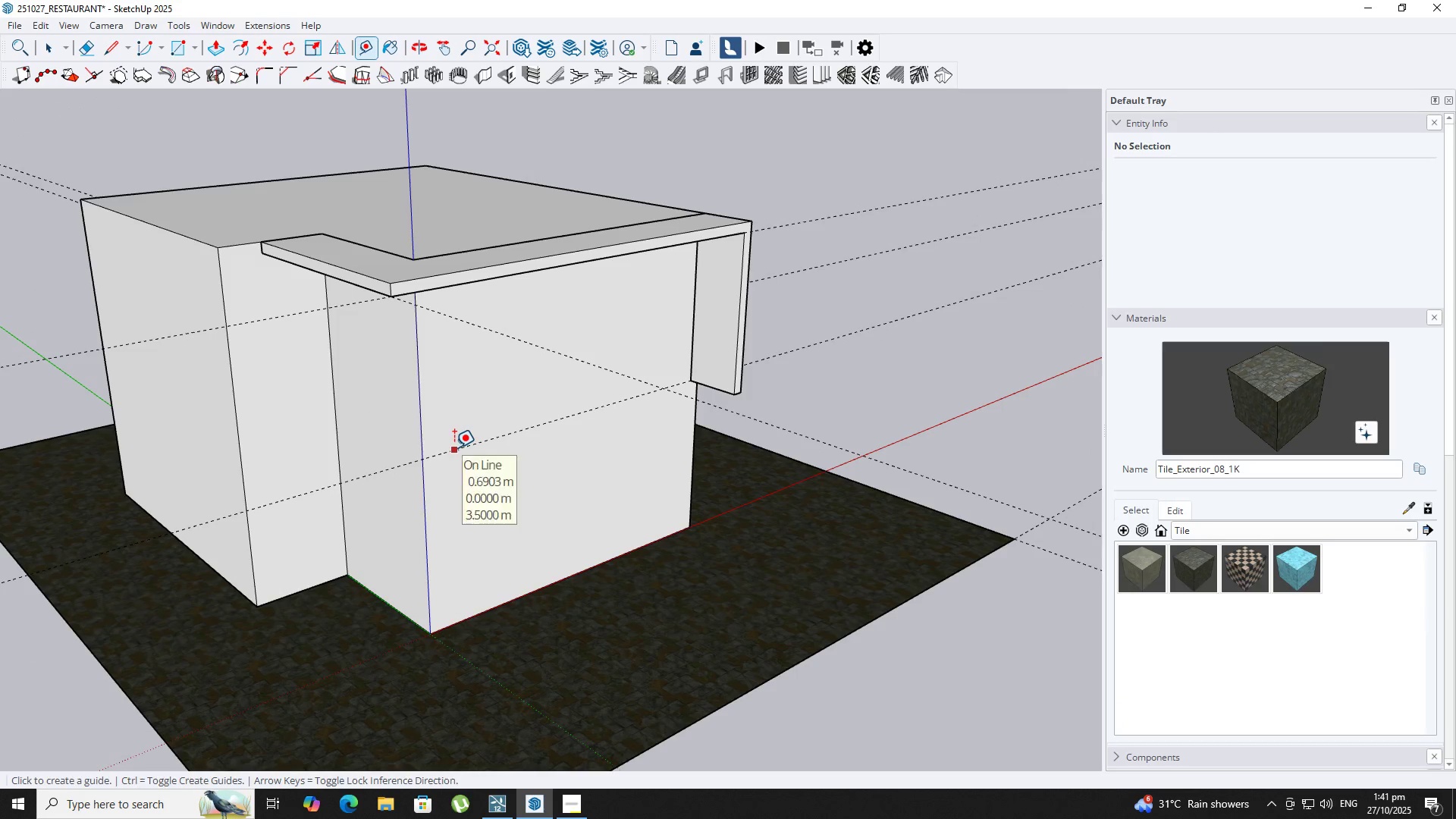 
left_click_drag(start_coordinate=[419, 522], to_coordinate=[394, 528])
 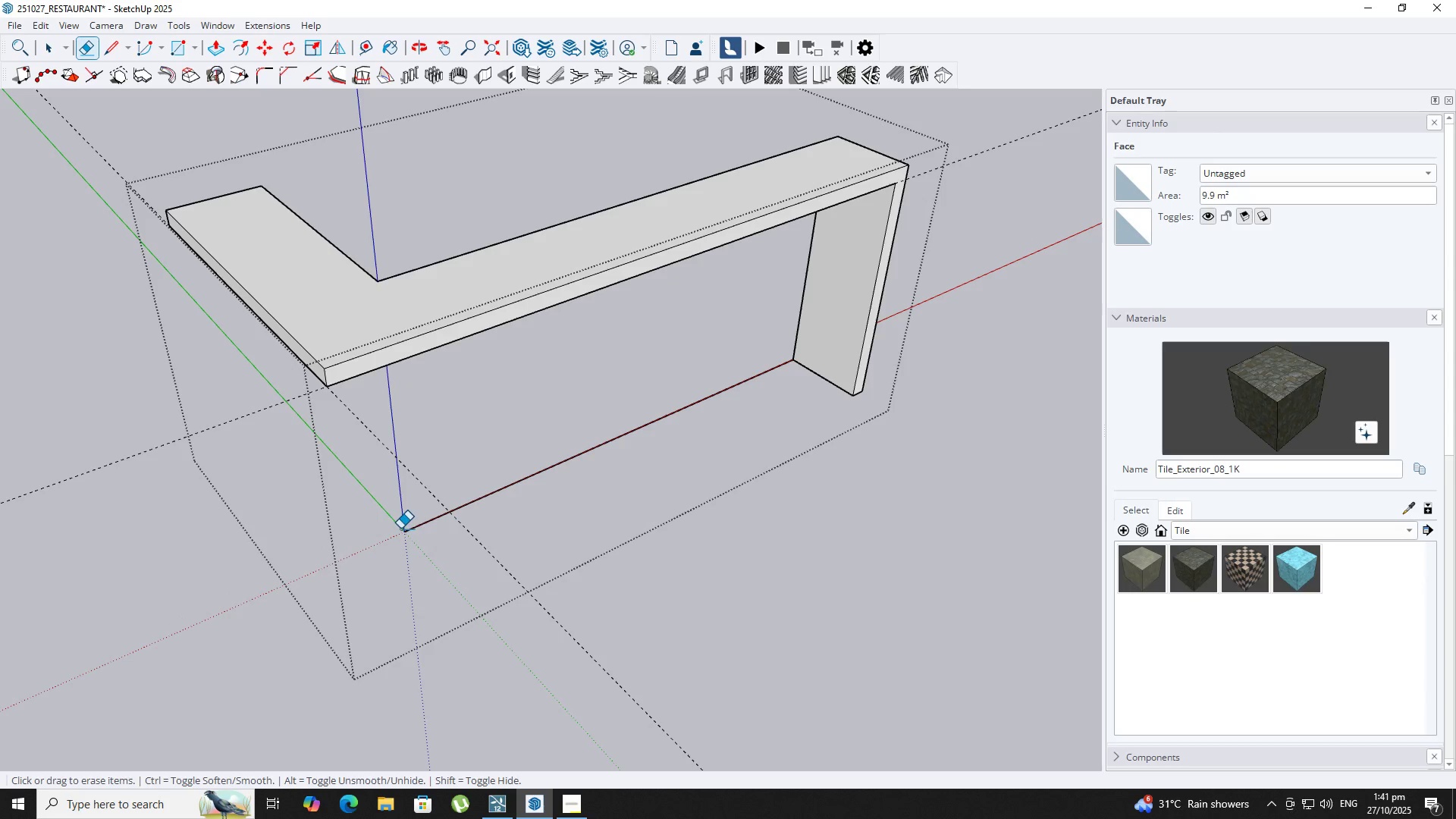 
left_click_drag(start_coordinate=[408, 531], to_coordinate=[431, 533])
 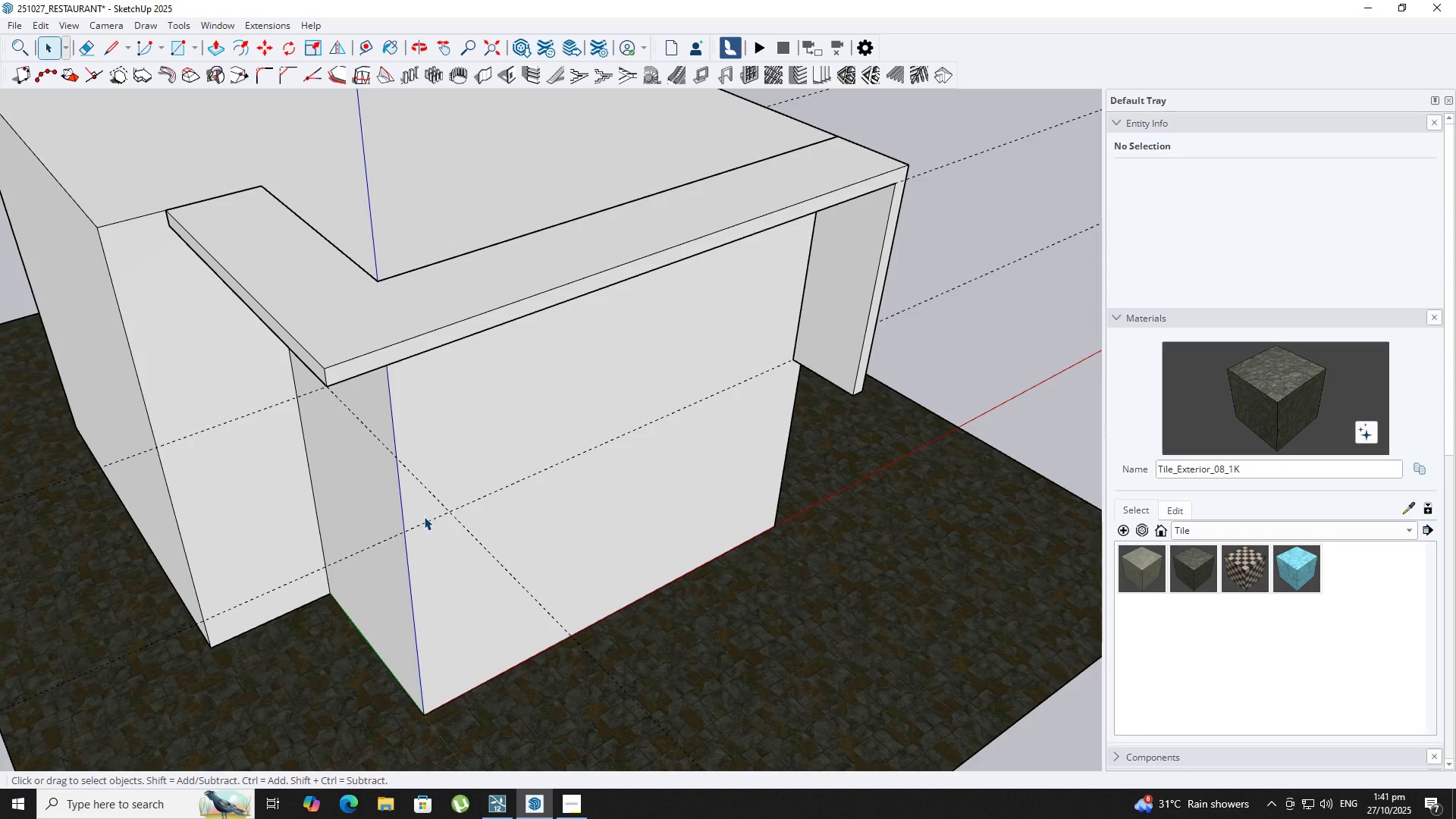 
scroll: coordinate [368, 322], scroll_direction: down, amount: 4.0
 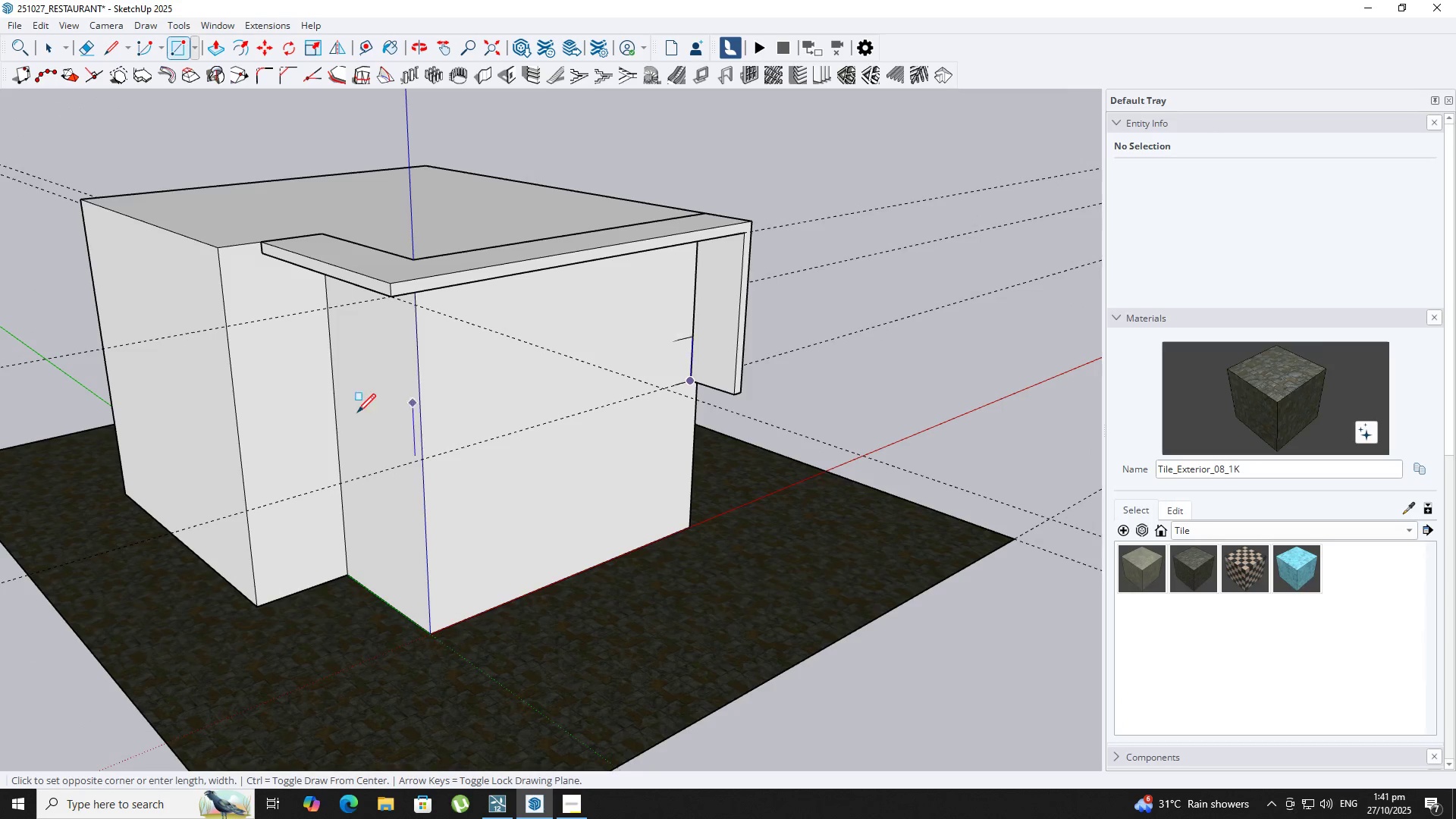 
left_click([454, 447])
 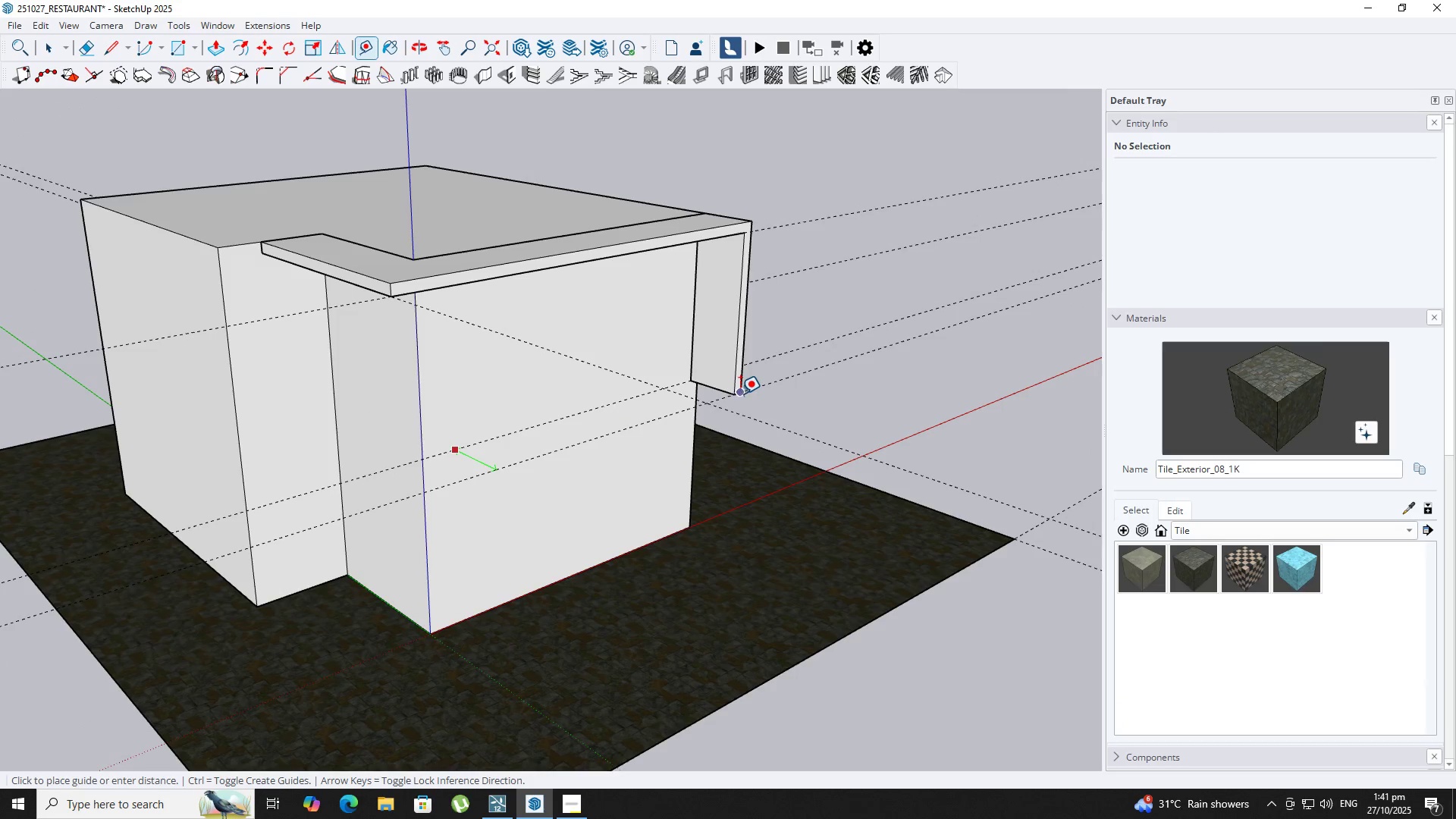 
key(ArrowUp)
 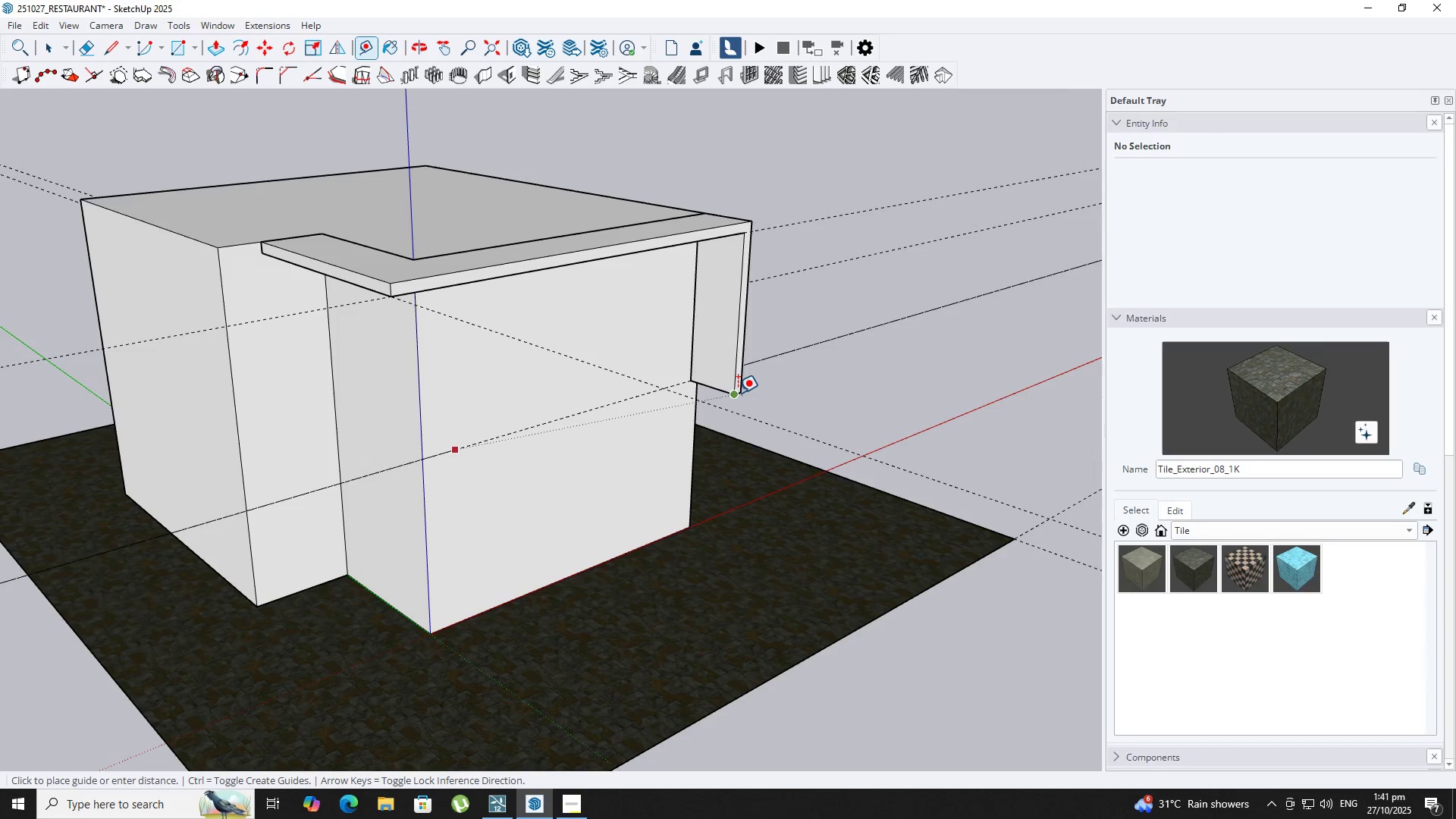 
key(ArrowLeft)
 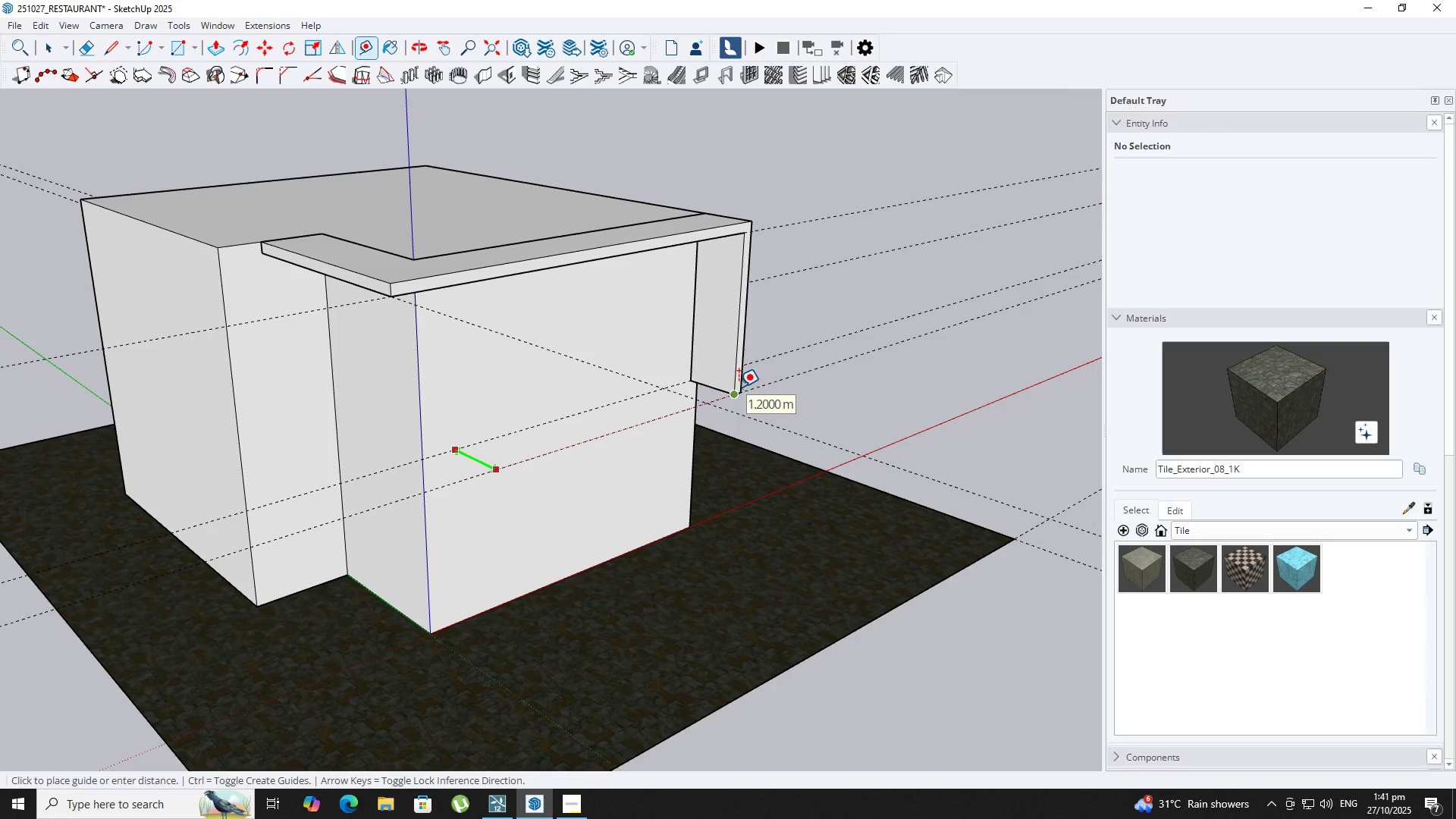 
type(2)
key(NumpadEnter)
type(RT)
 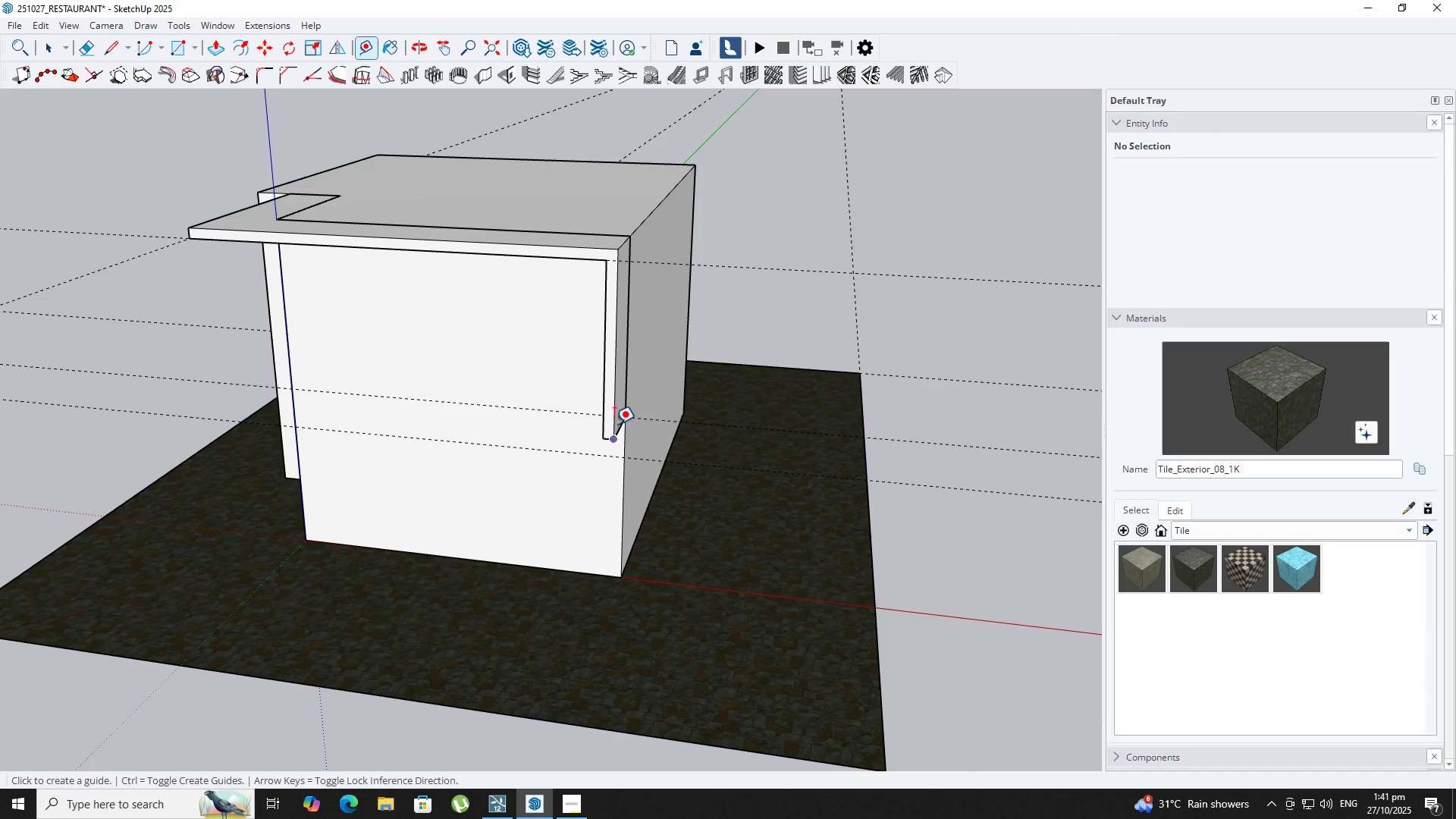 
scroll: coordinate [620, 427], scroll_direction: up, amount: 2.0
 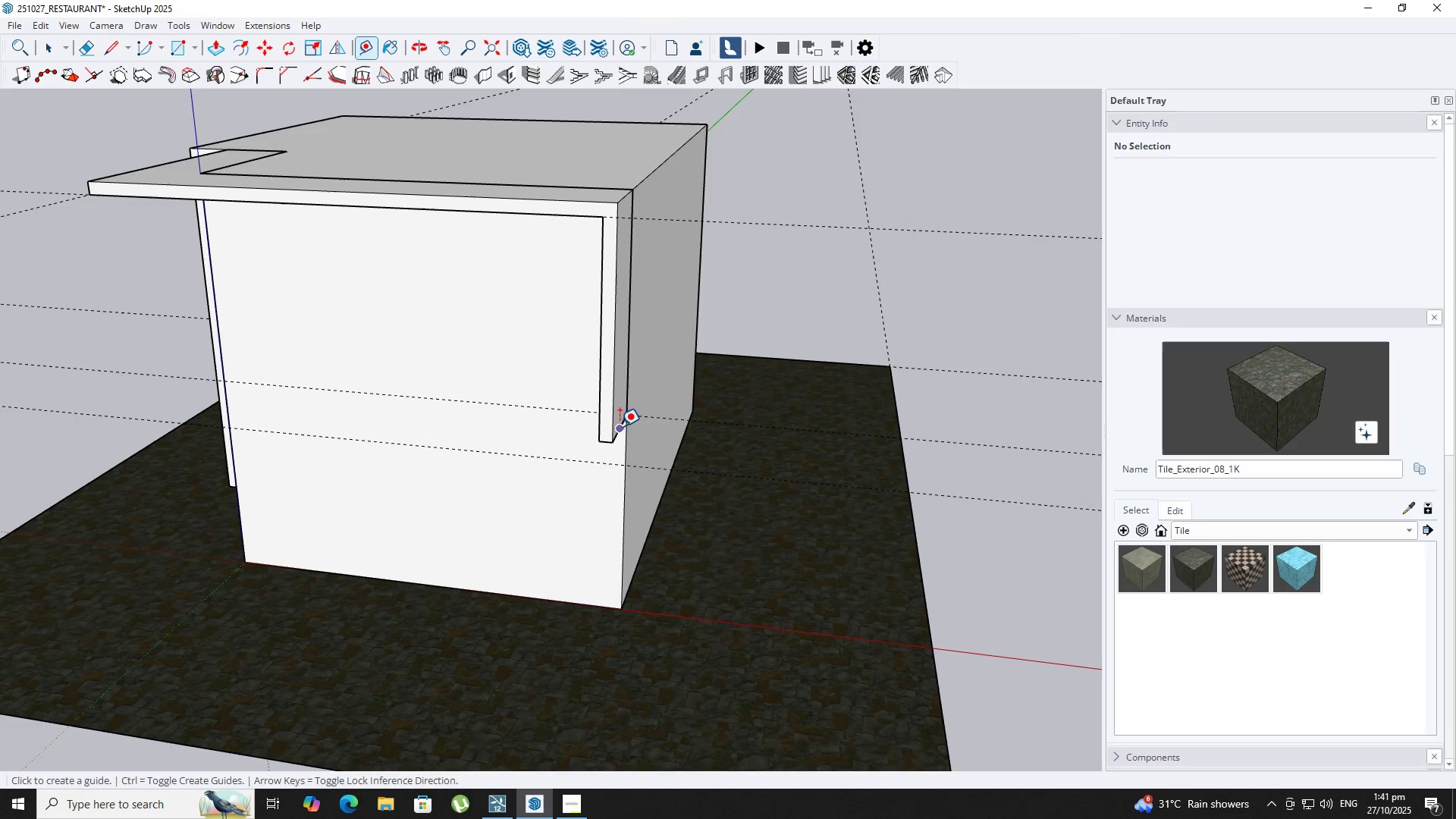 
left_click_drag(start_coordinate=[620, 426], to_coordinate=[615, 425])
 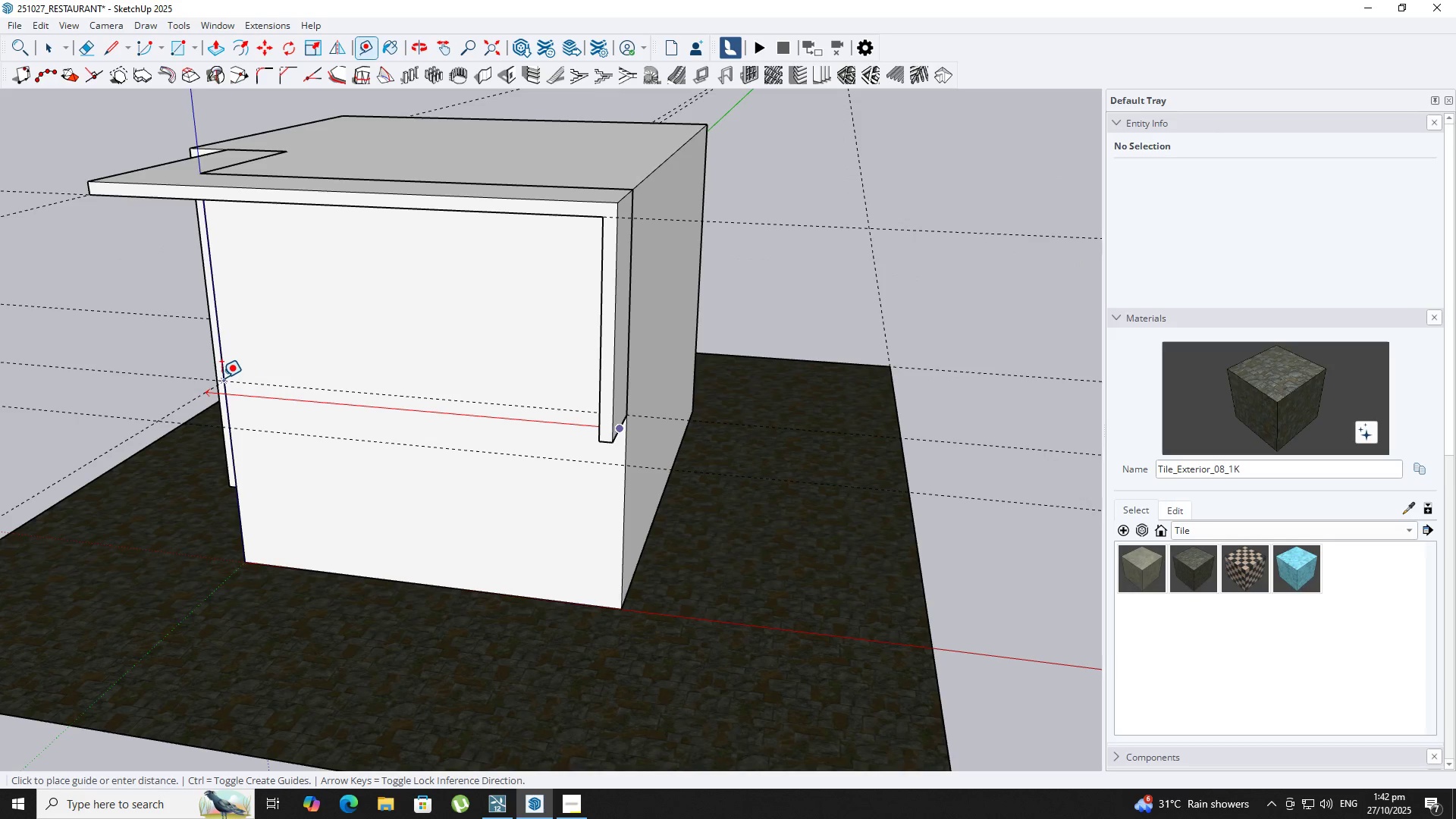 
type(TE)
 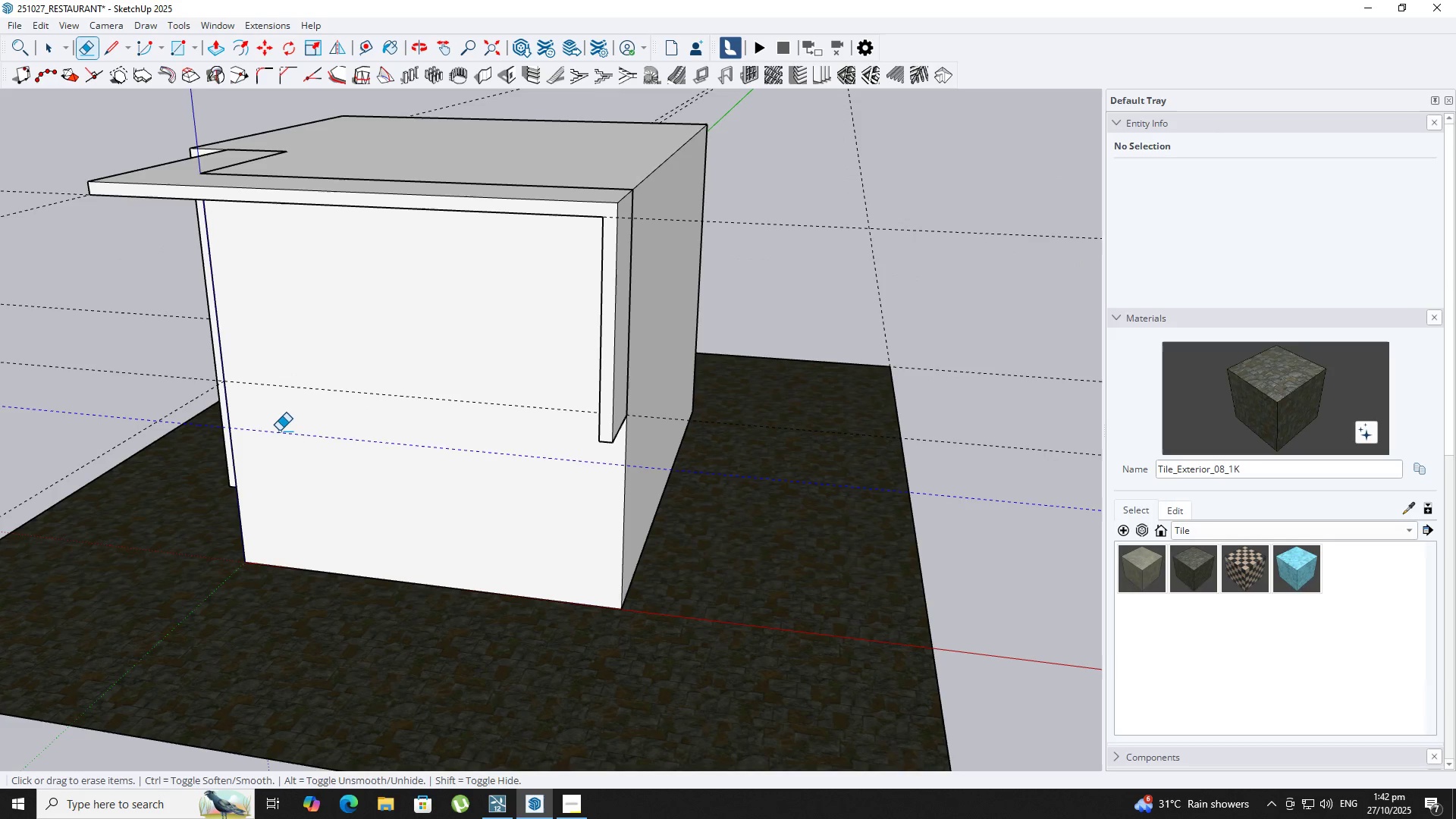 
left_click([279, 431])
 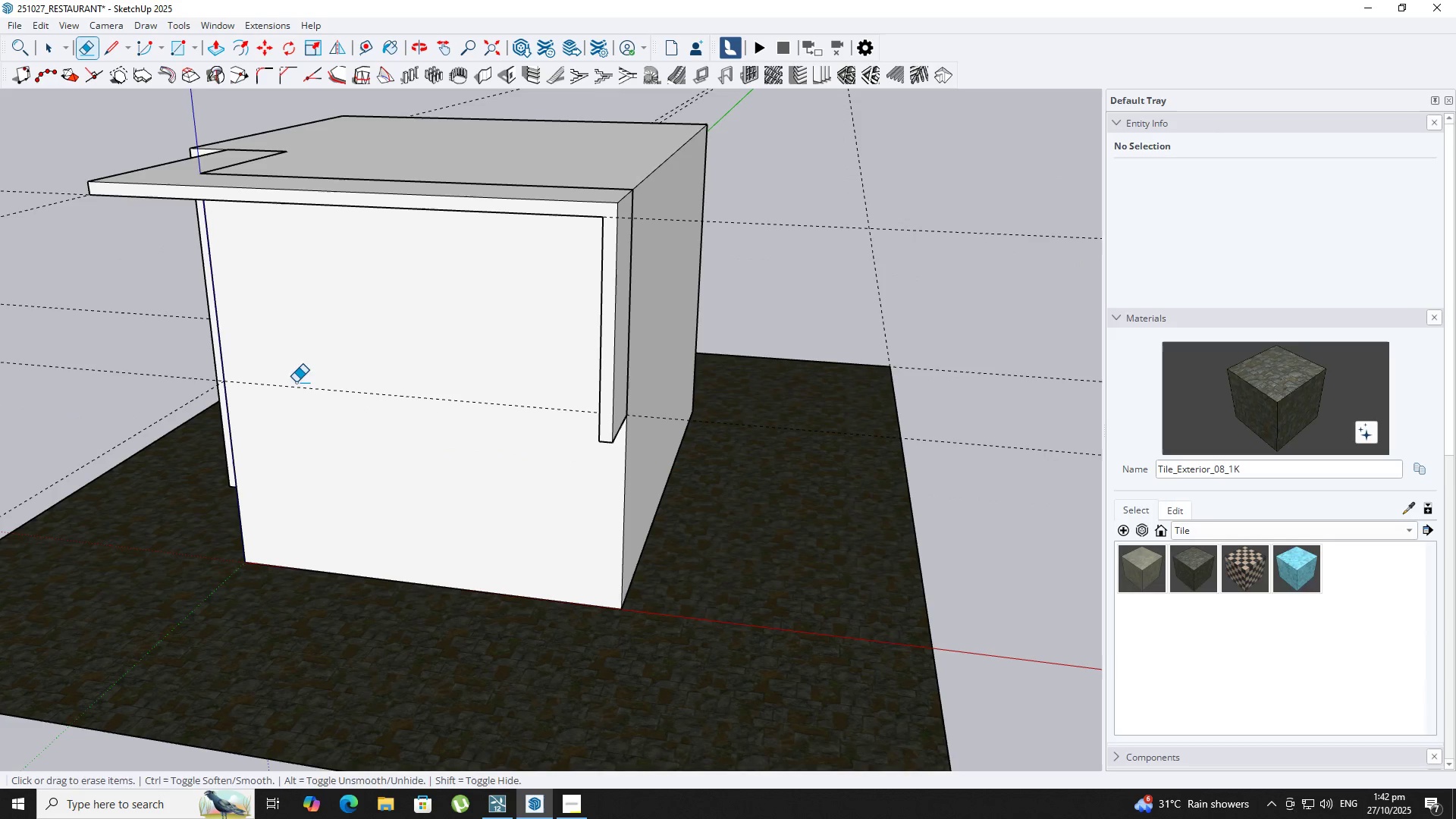 
key(T)
 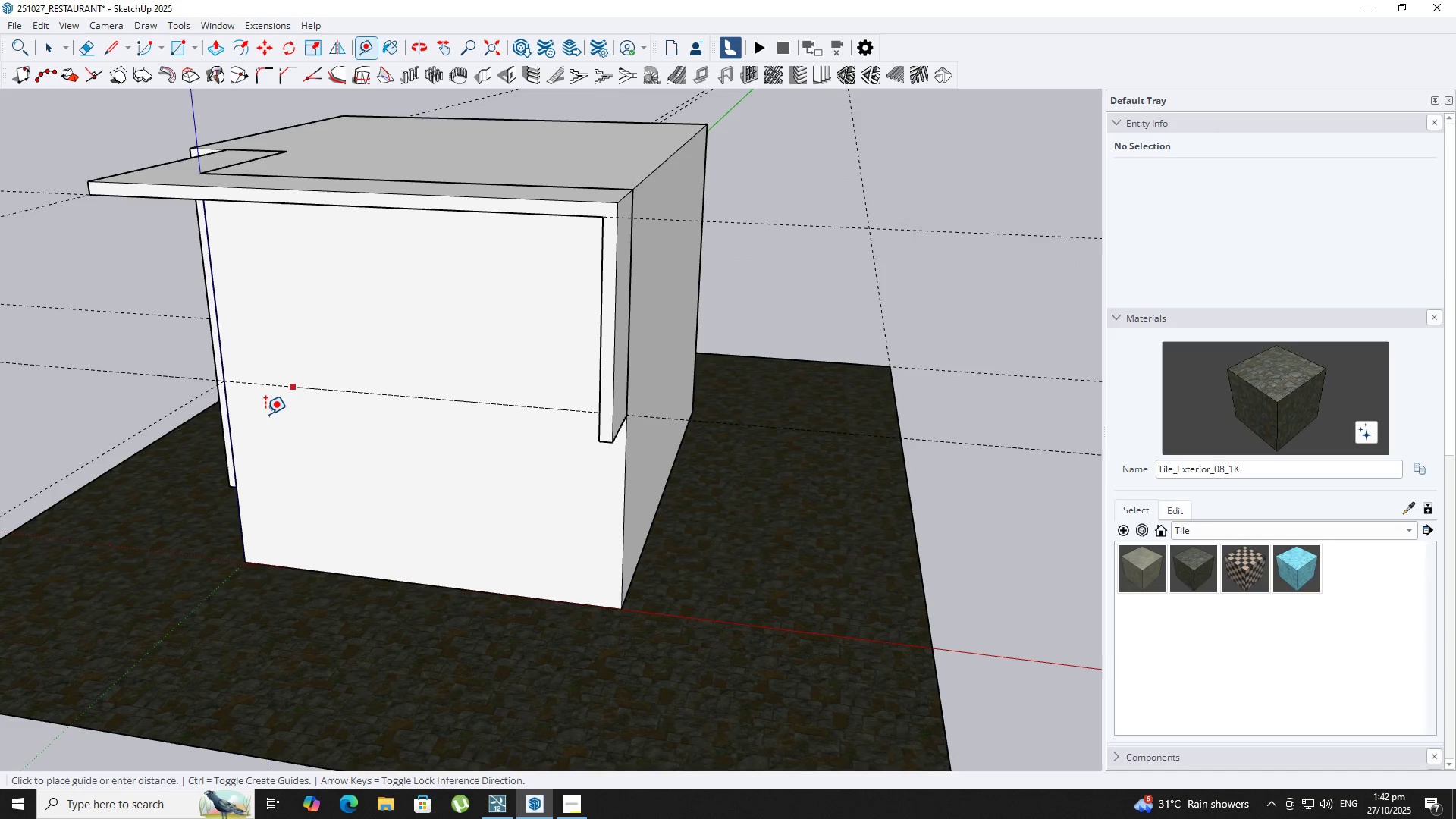 
key(ArrowLeft)
 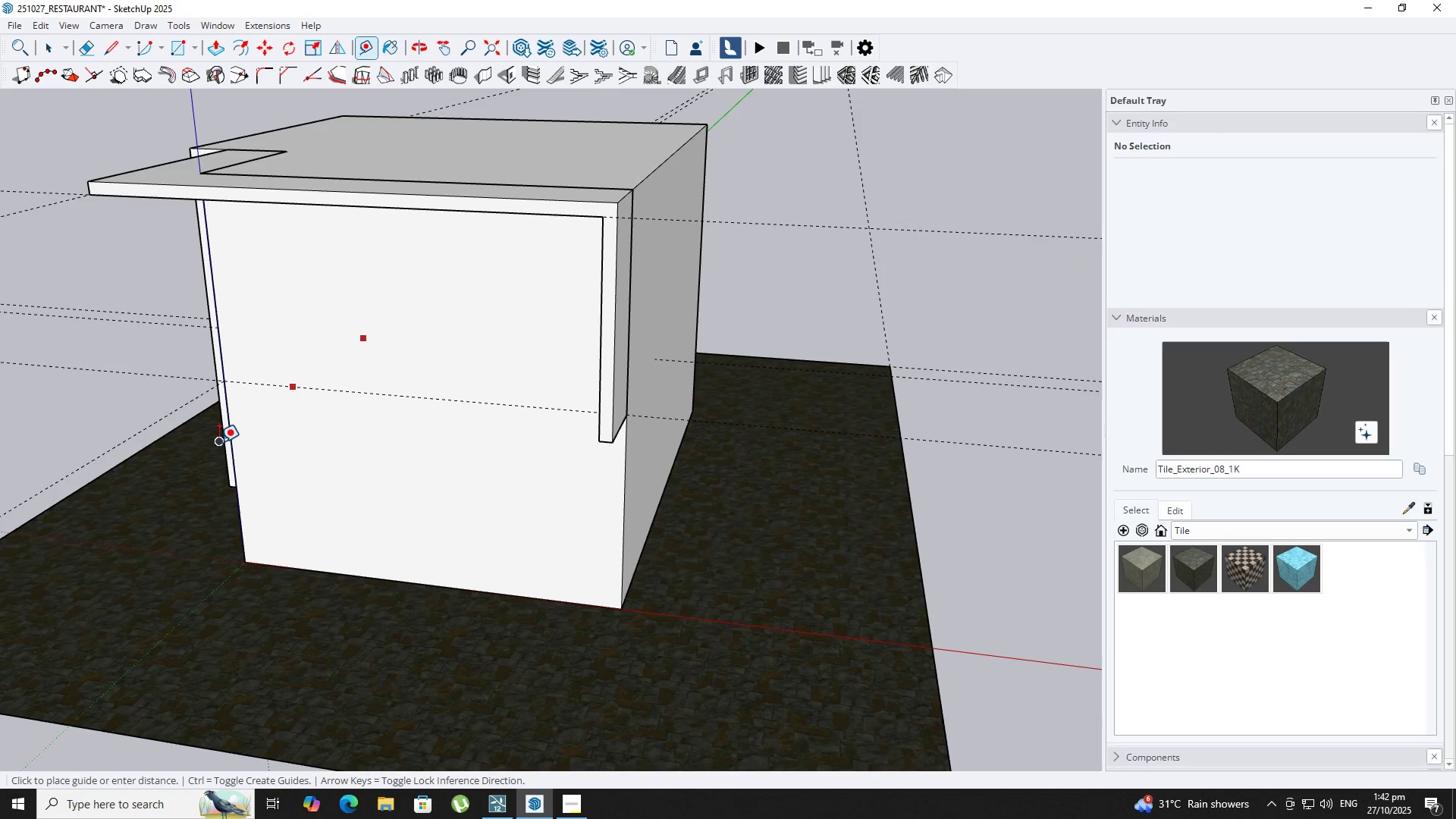 
key(ArrowRight)
 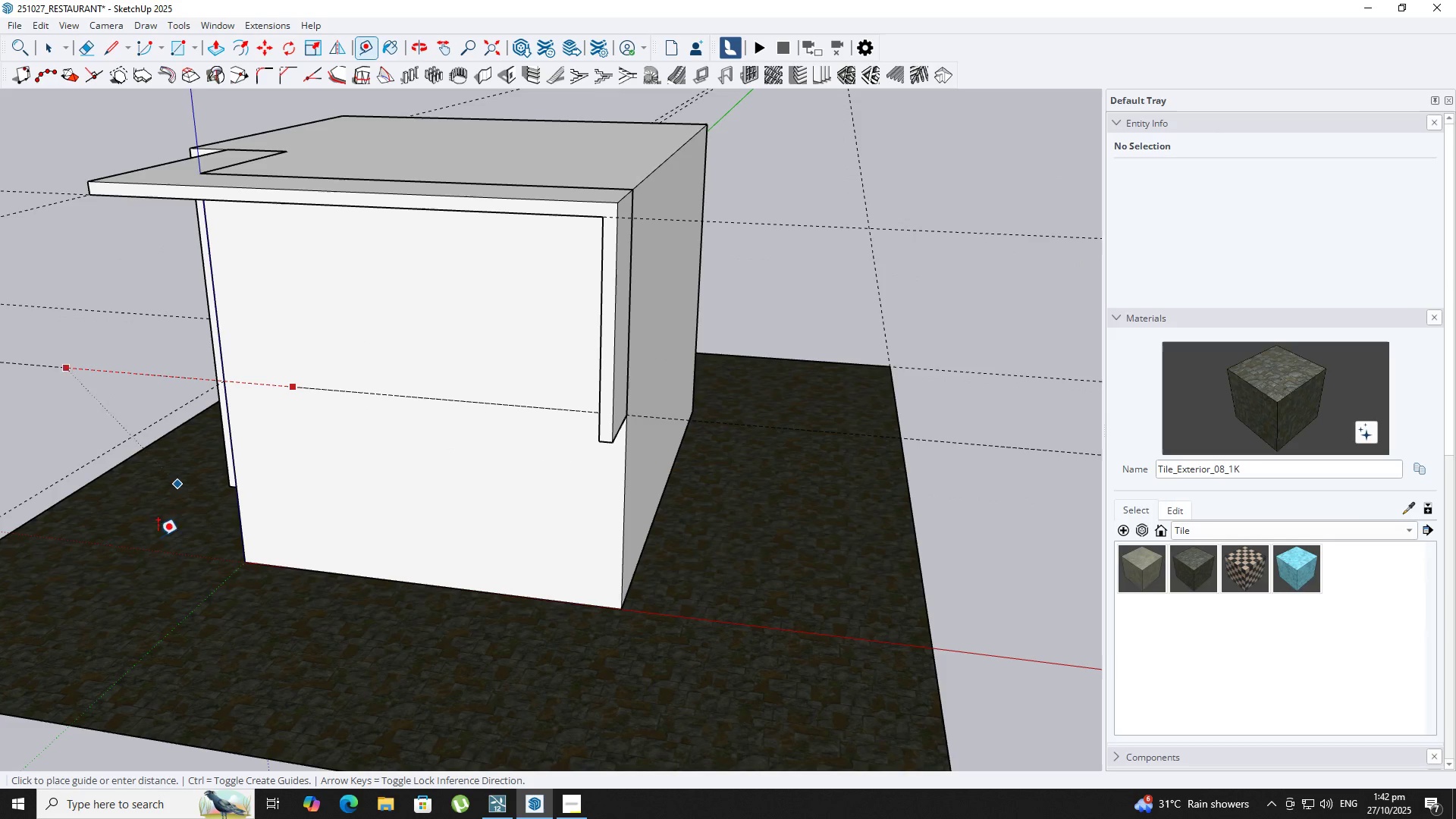 
key(ArrowLeft)
 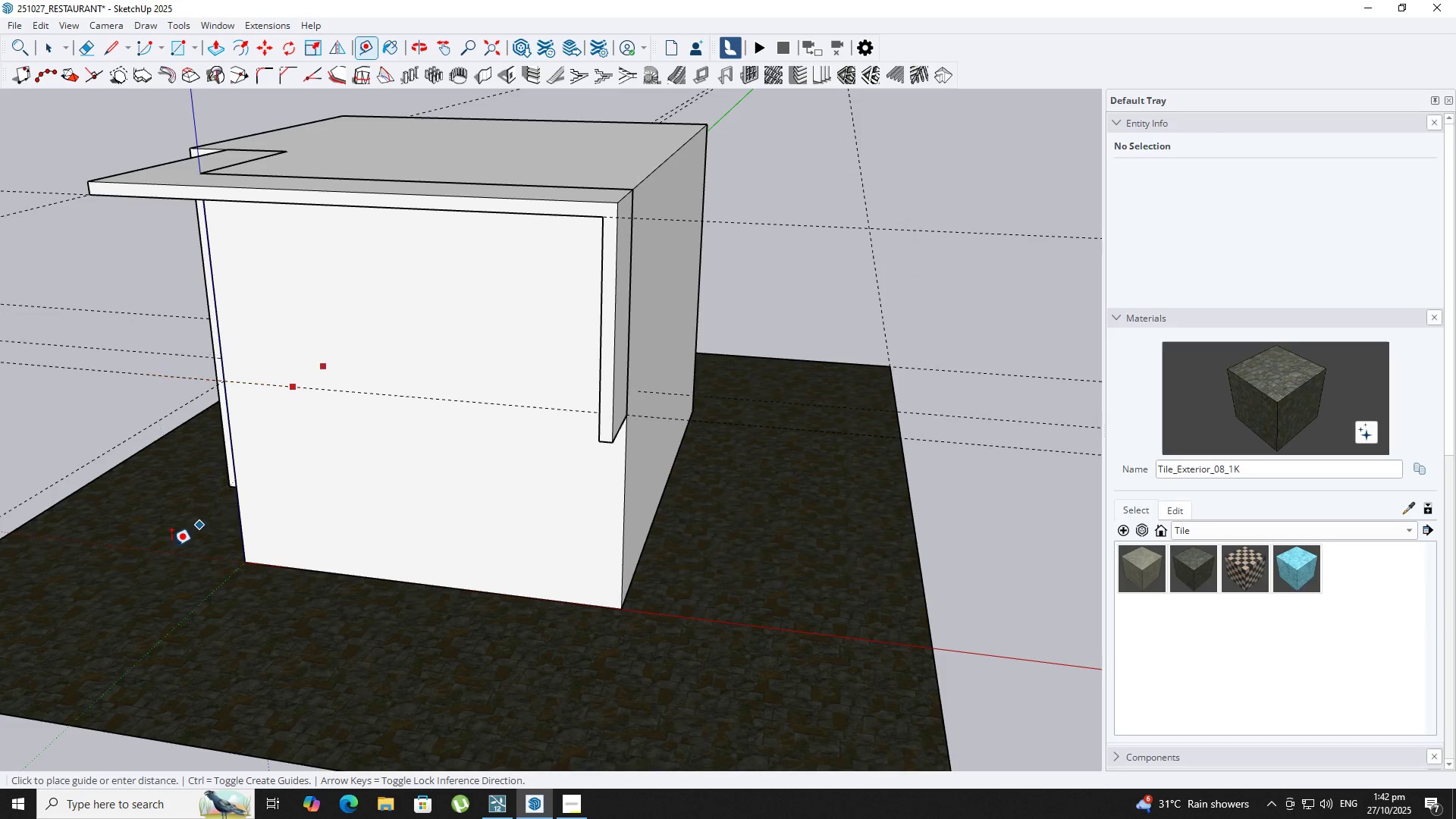 
key(ArrowUp)
 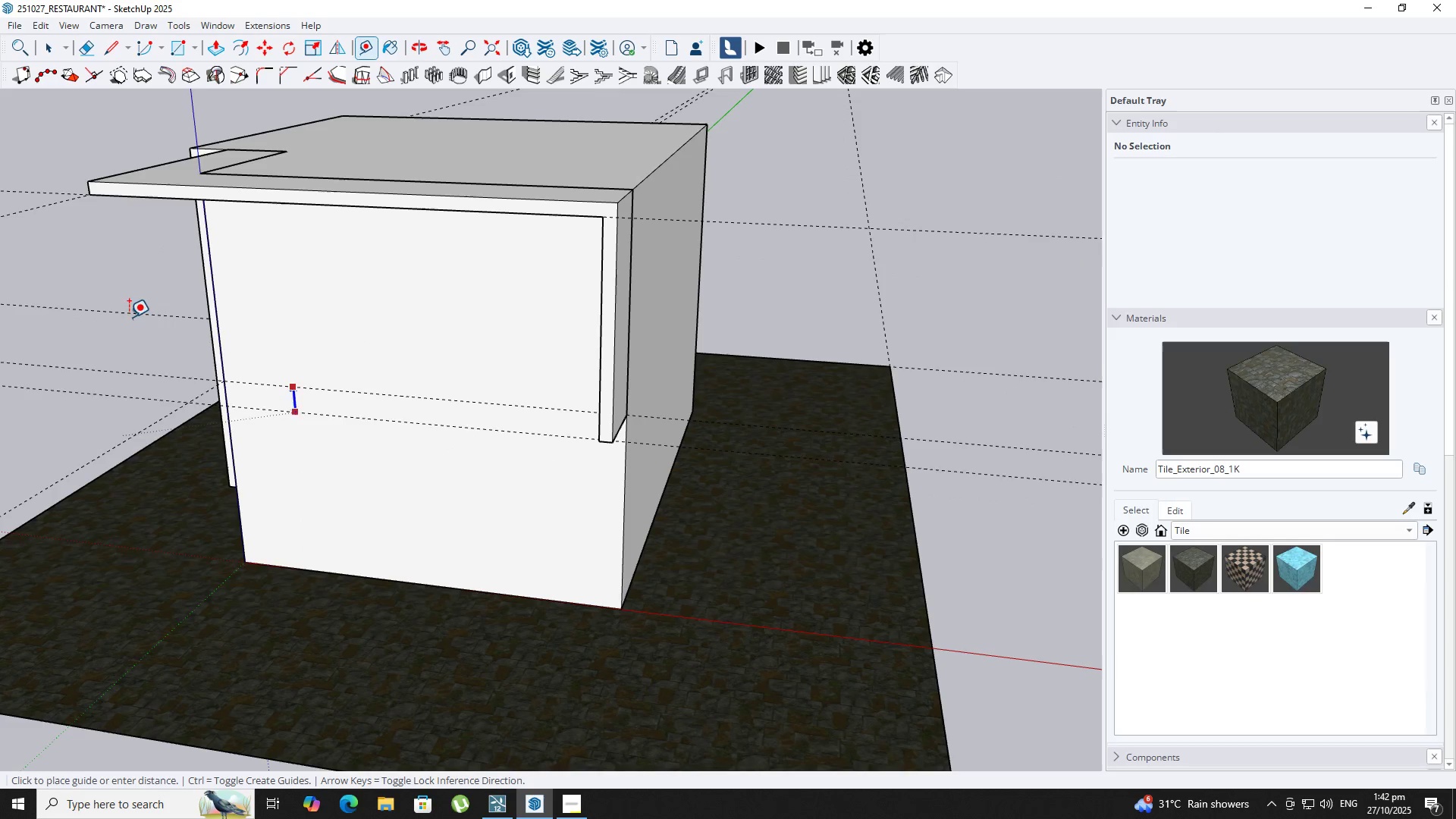 
key(ArrowRight)
 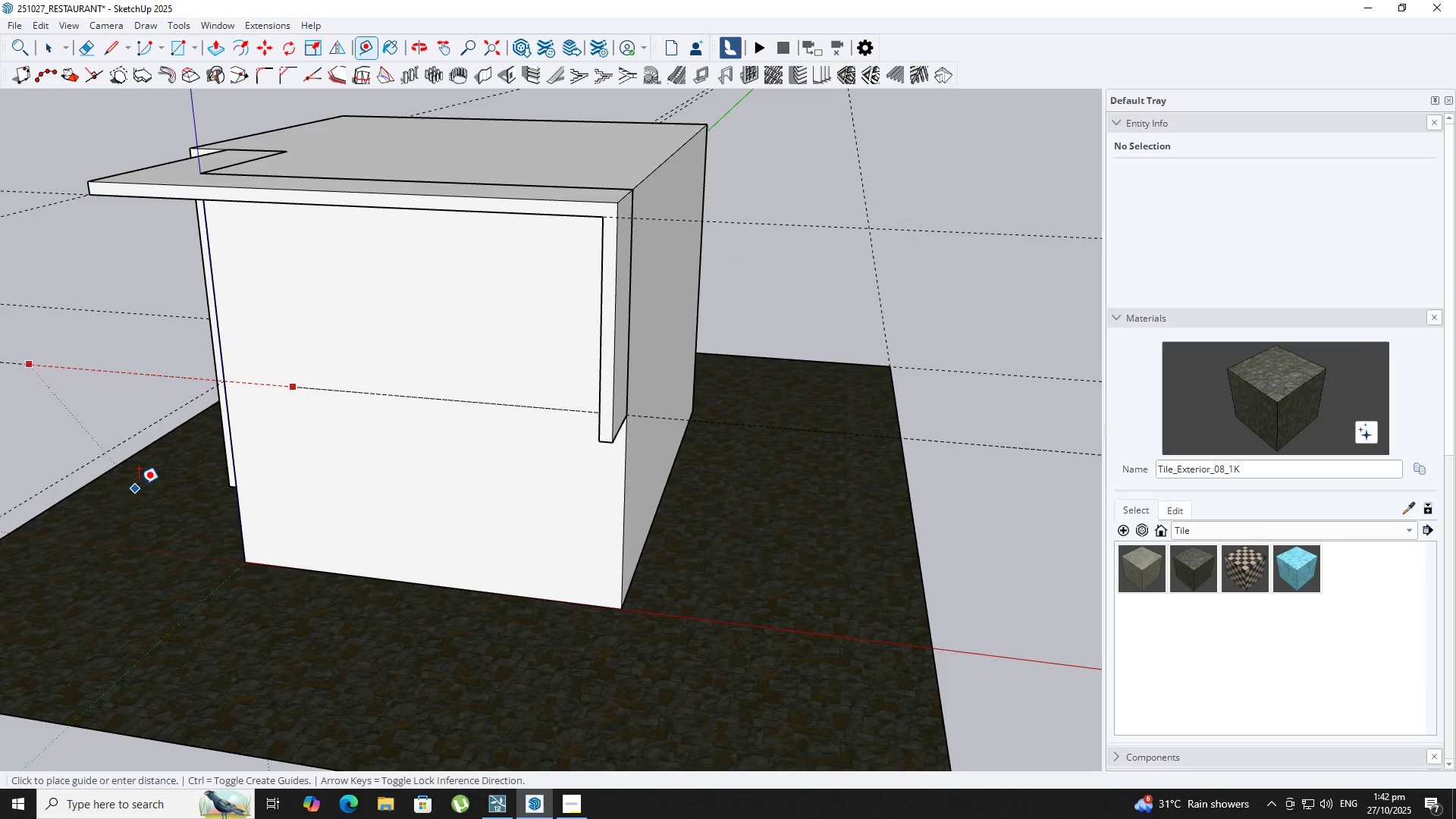 
key(ArrowLeft)
 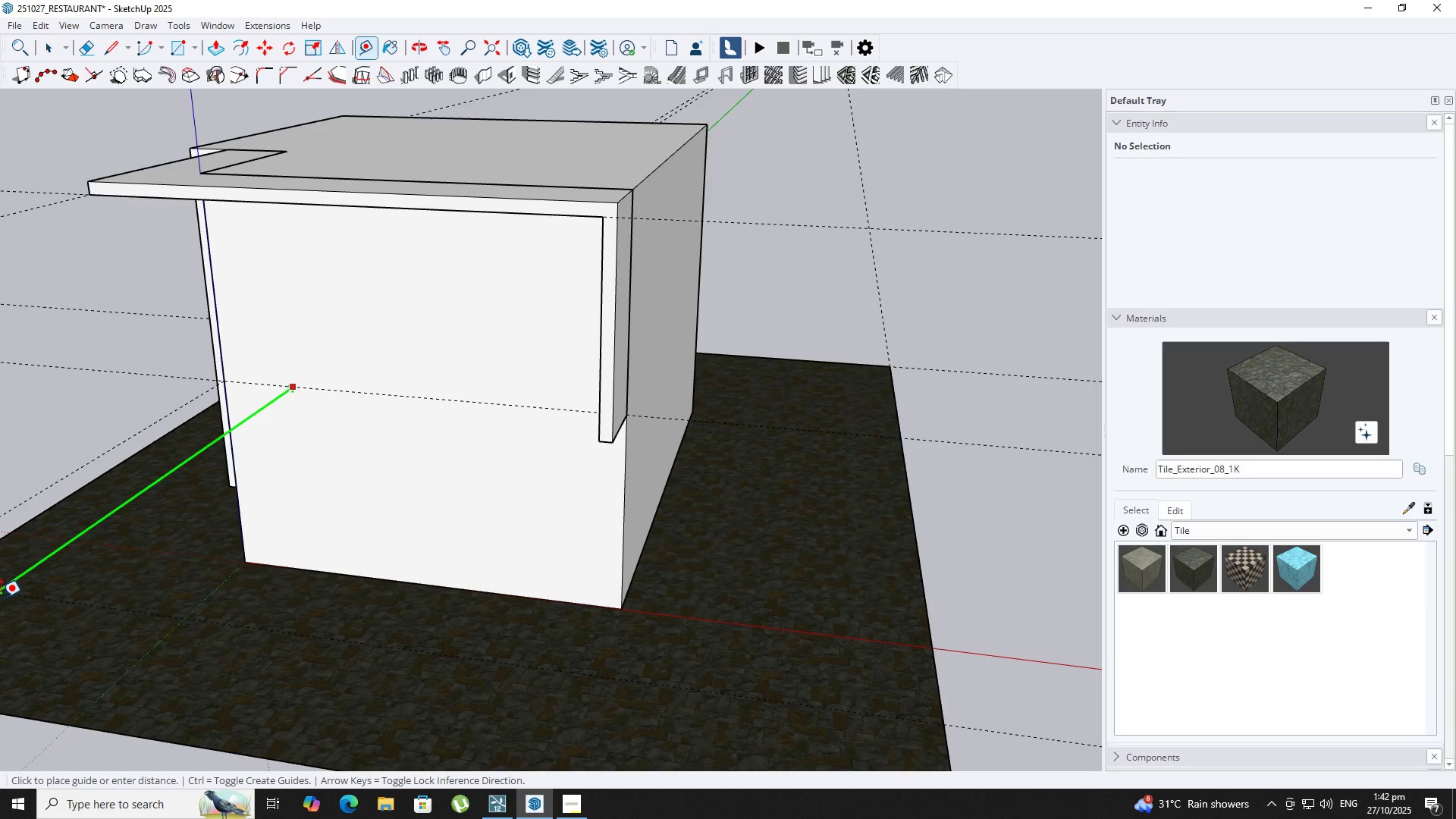 
key(Numpad3)
 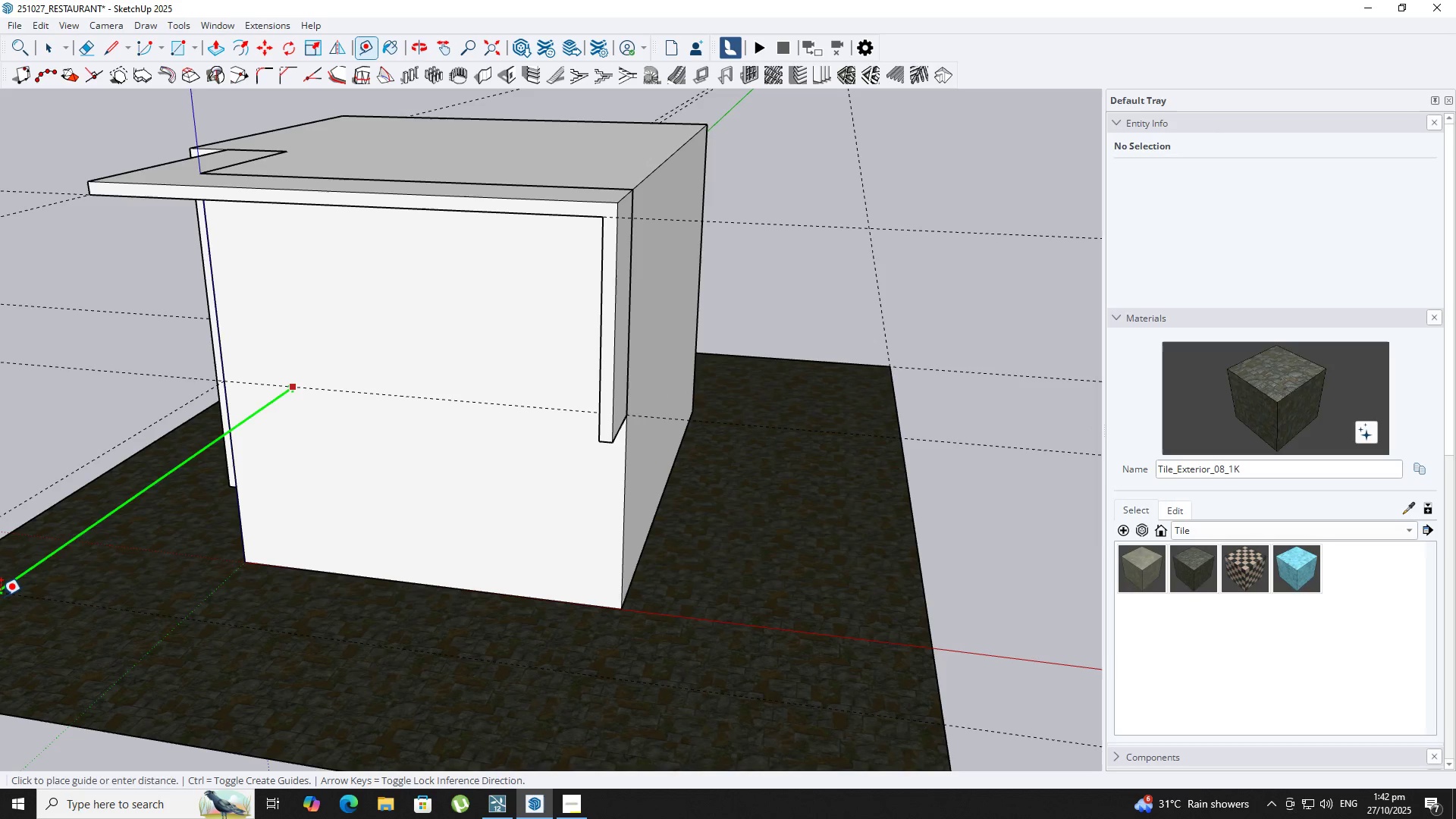 
key(NumpadEnter)
 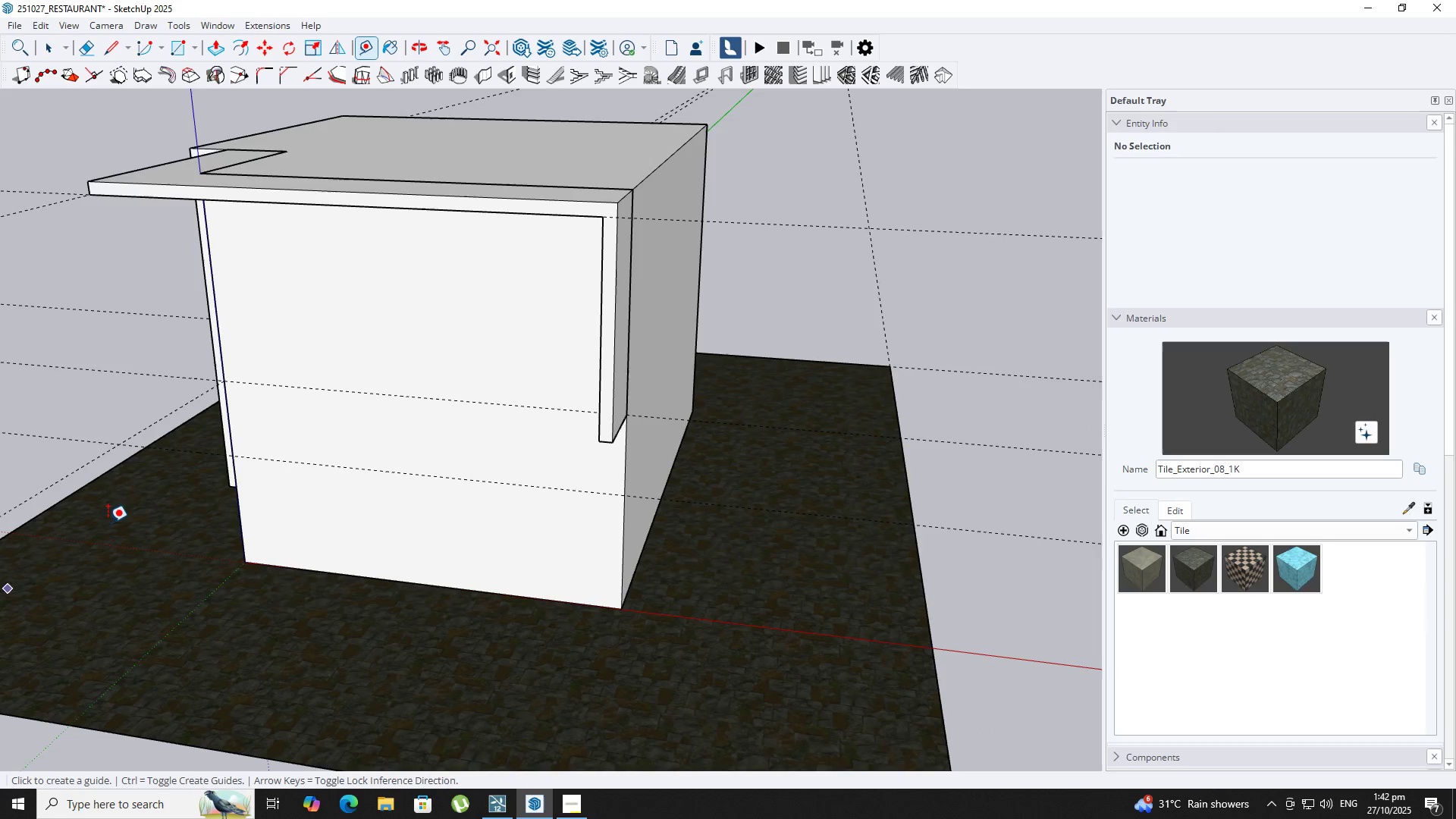 
scroll: coordinate [147, 488], scroll_direction: down, amount: 3.0
 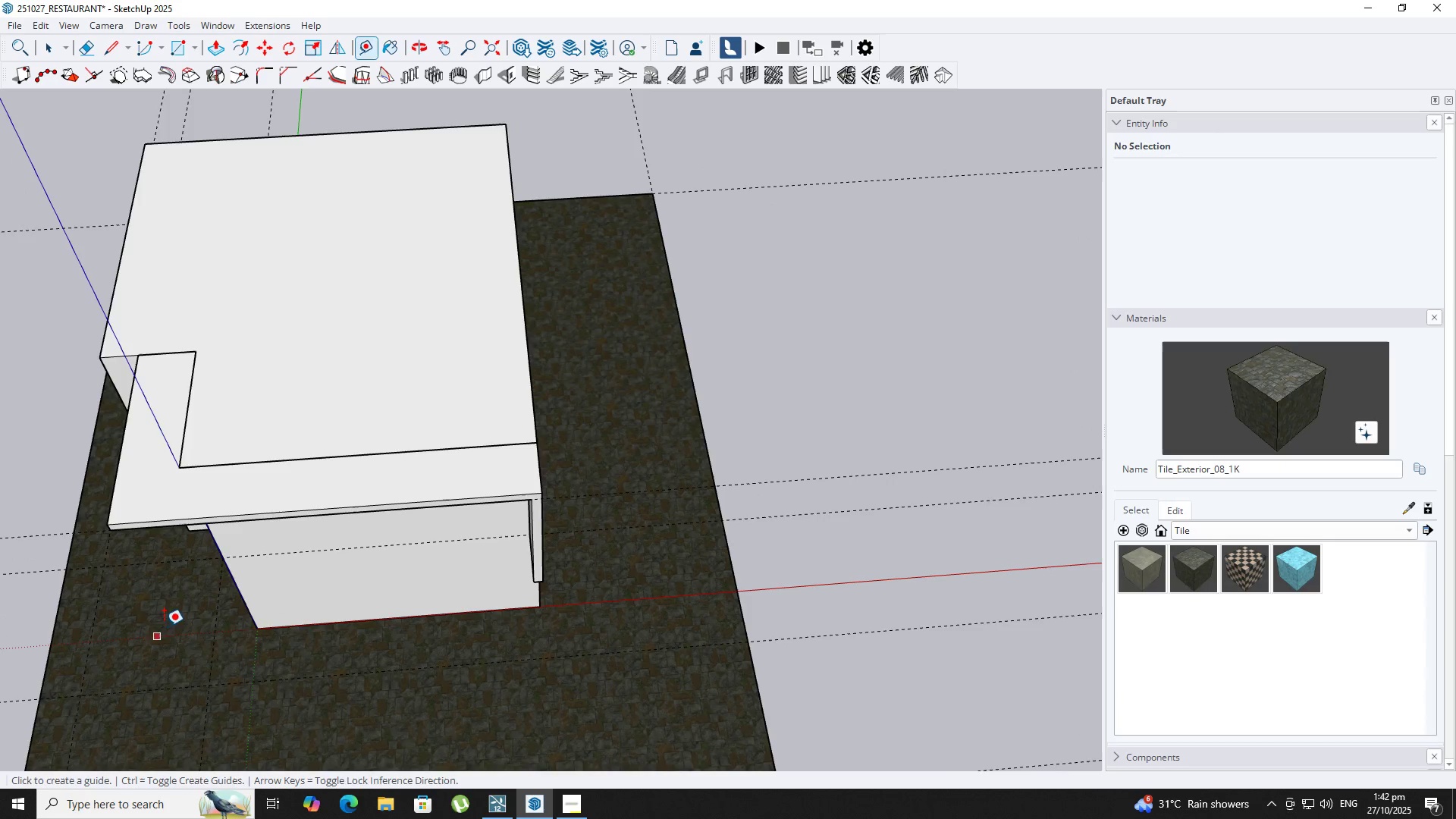 
key(Shift+ShiftLeft)
 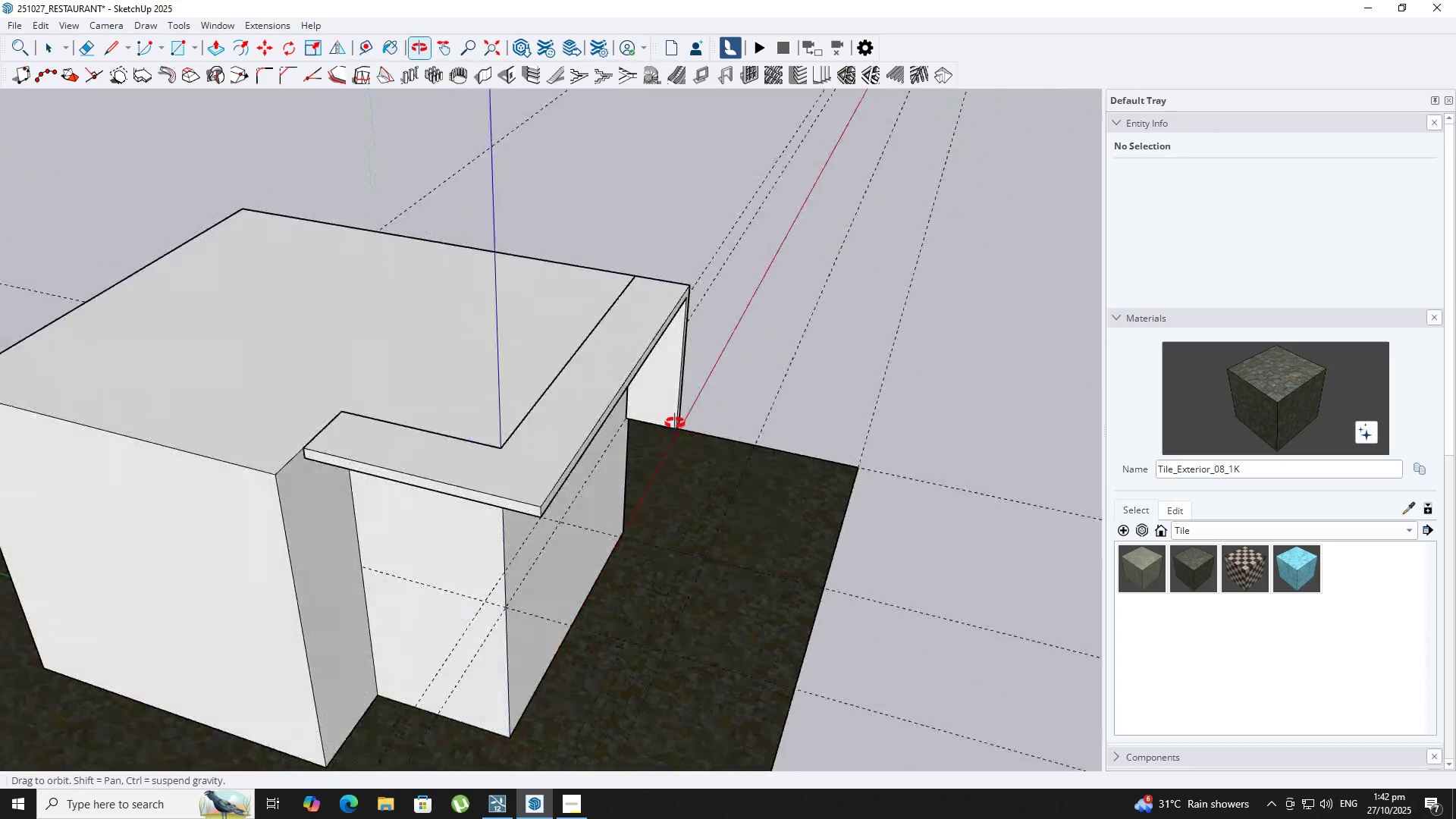 
key(Shift+ShiftLeft)
 